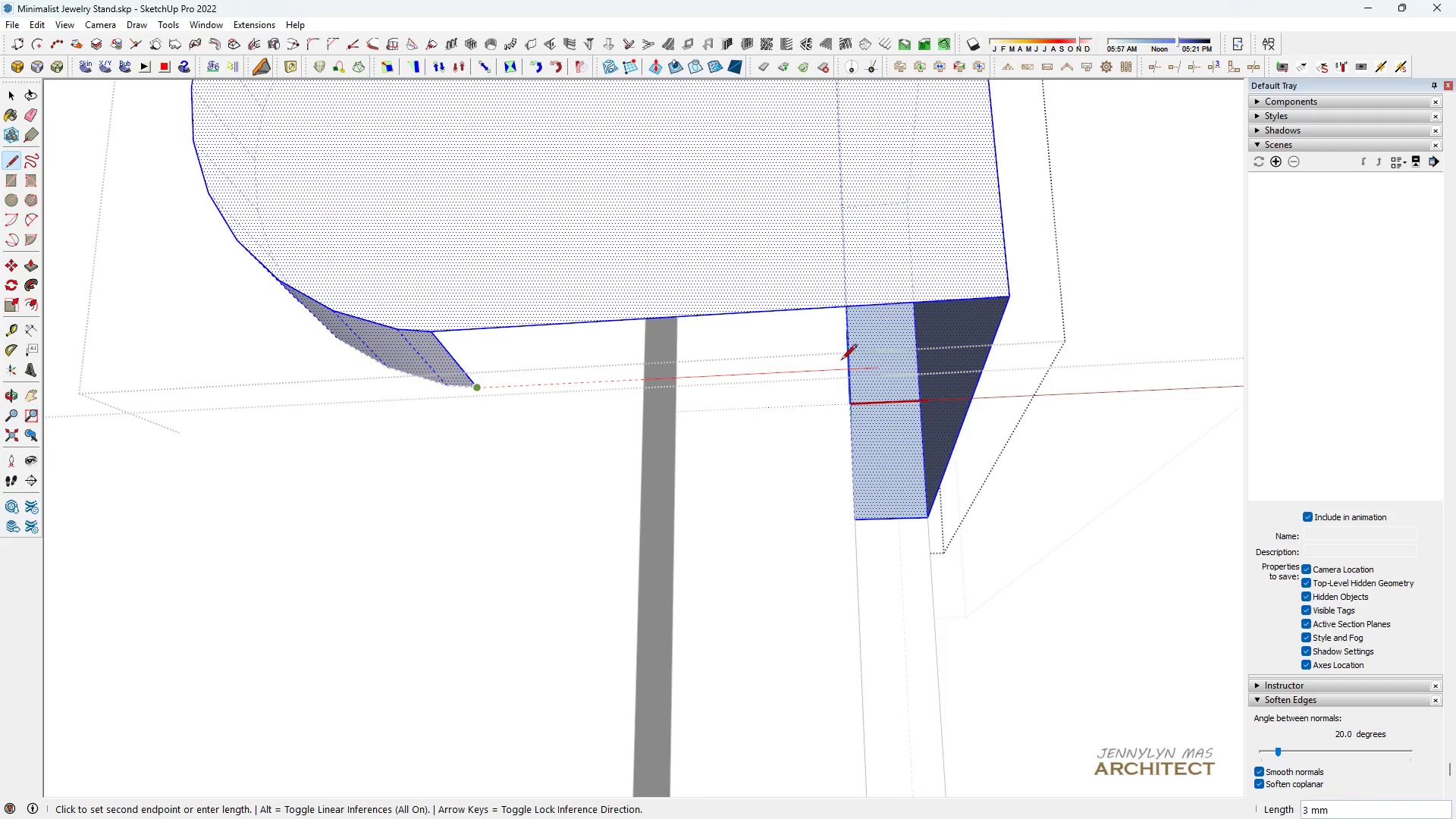 
hold_key(key=ShiftLeft, duration=1.53)
 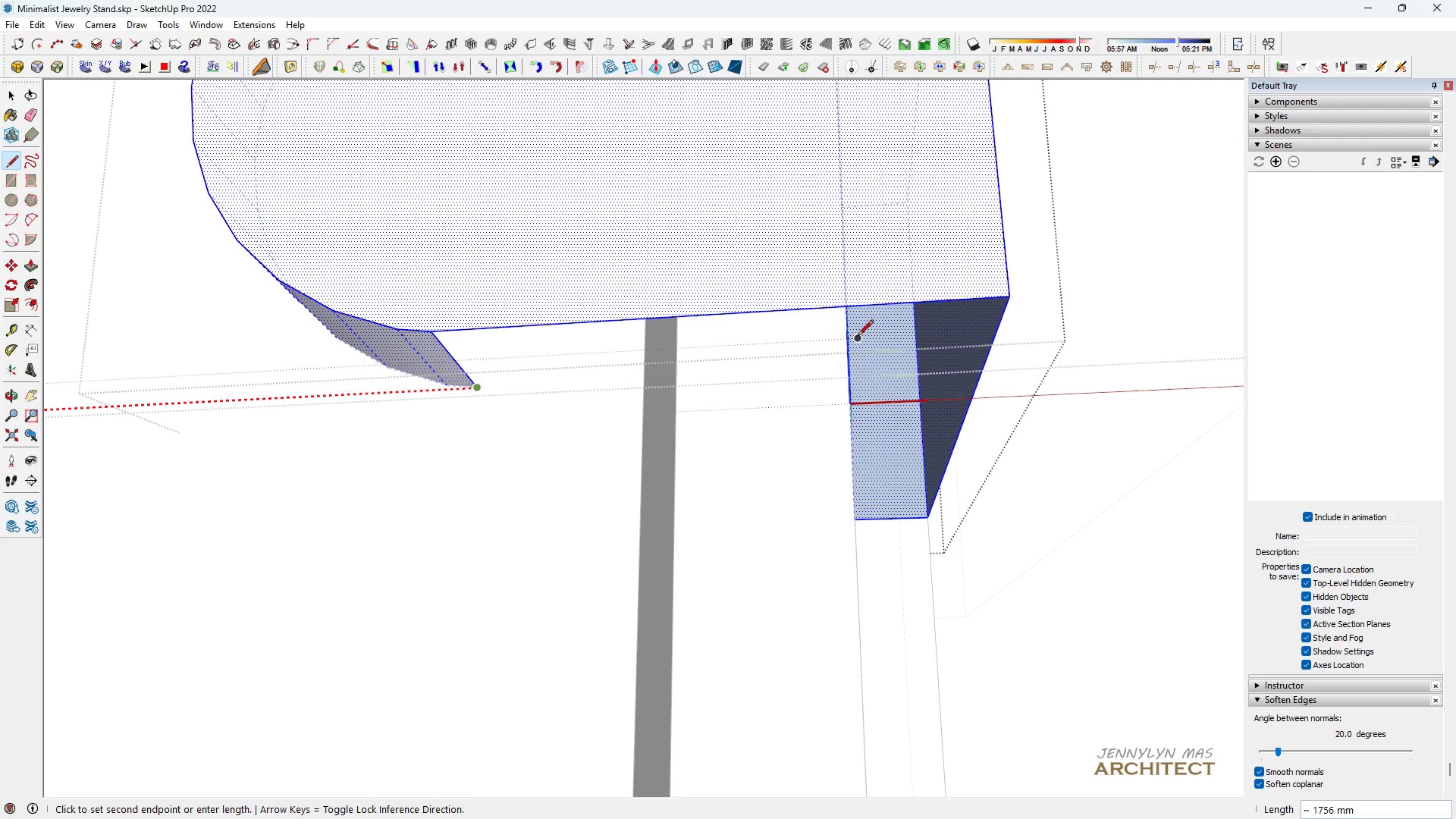 
hold_key(key=ShiftLeft, duration=1.19)
 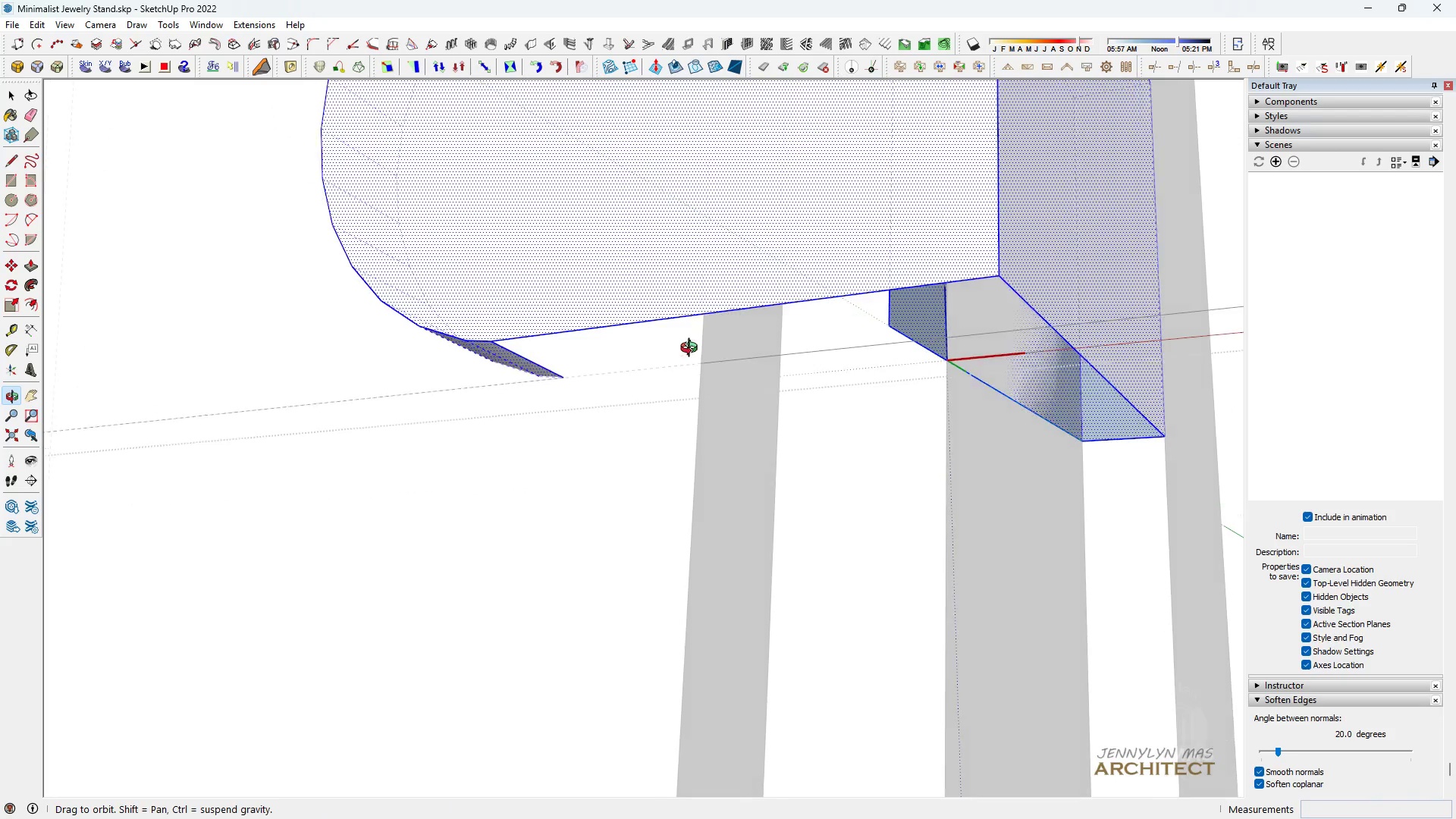 
scroll: coordinate [764, 256], scroll_direction: up, amount: 12.0
 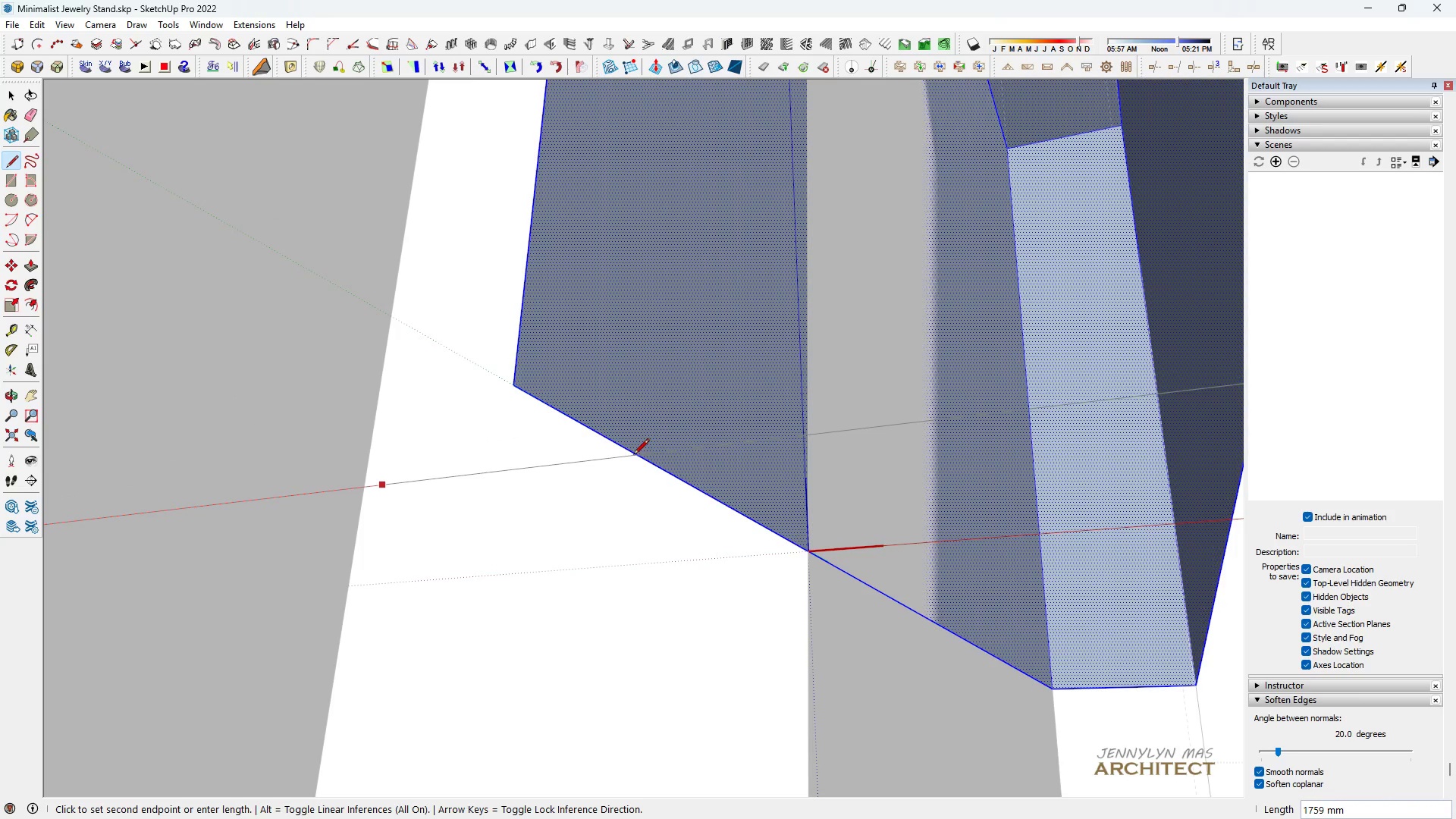 
wait(5.07)
 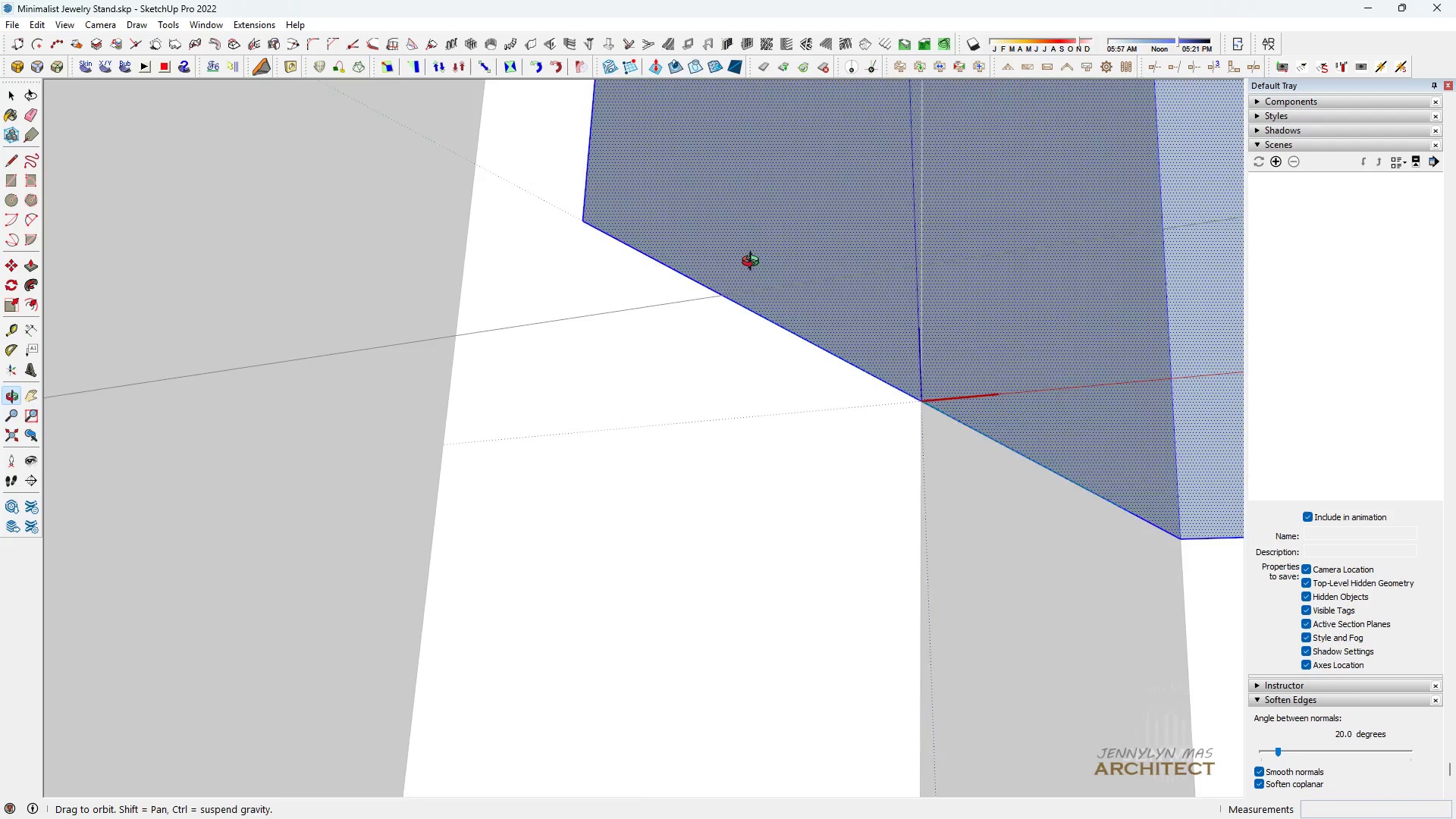 
left_click([628, 457])
 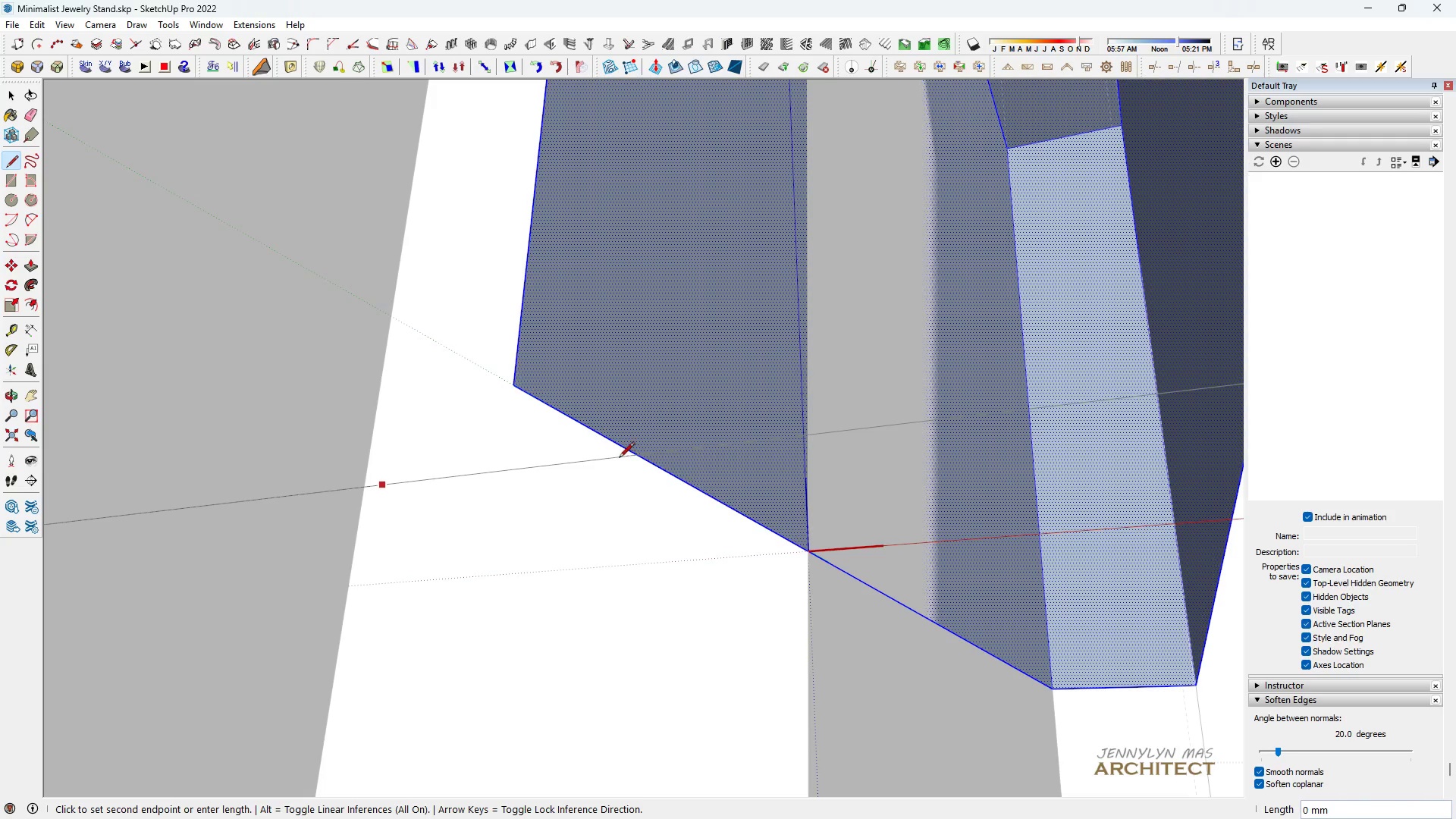 
scroll: coordinate [690, 366], scroll_direction: down, amount: 7.0
 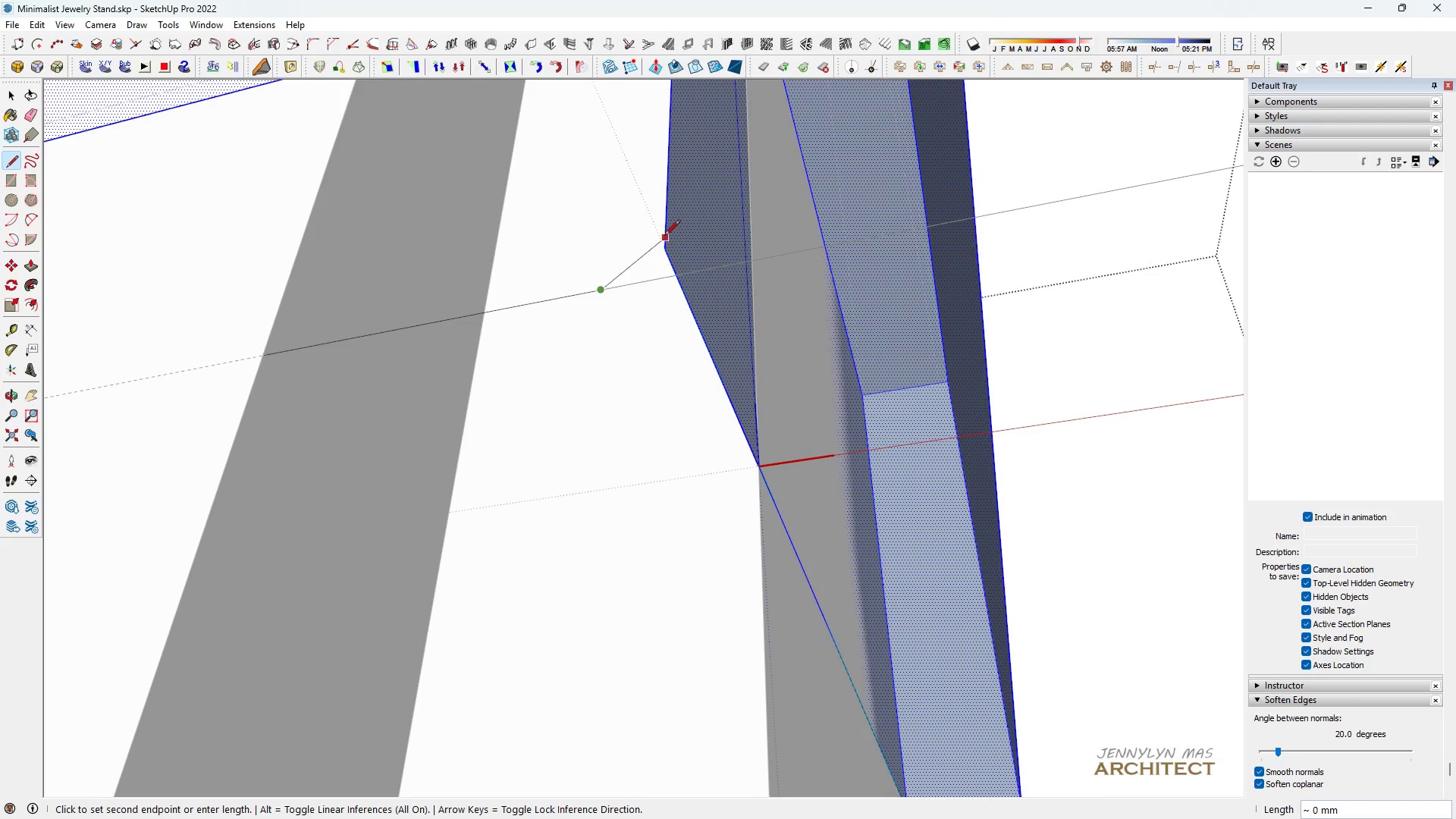 
hold_key(key=ShiftLeft, duration=1.52)
 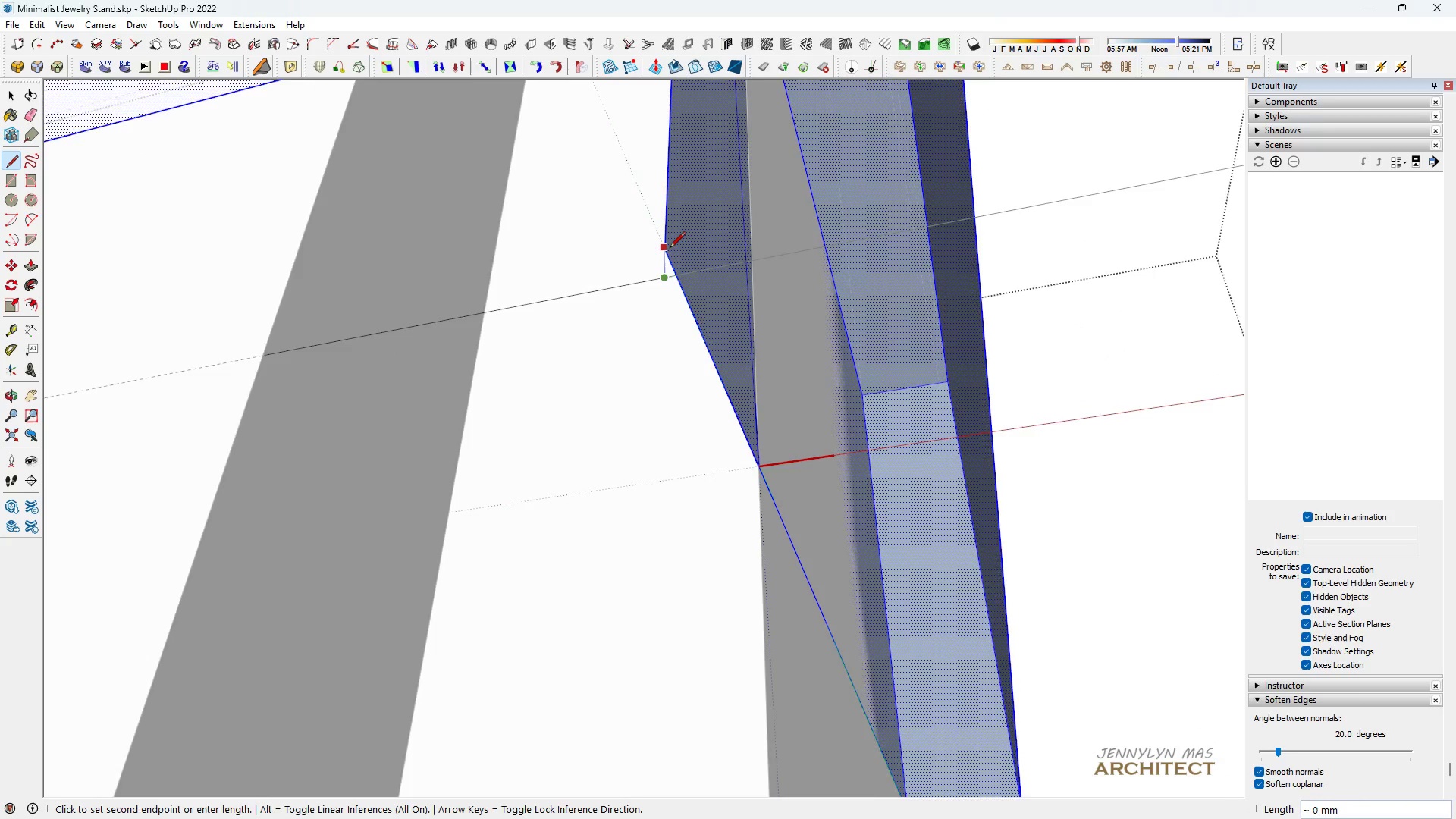 
scroll: coordinate [667, 265], scroll_direction: down, amount: 6.0
 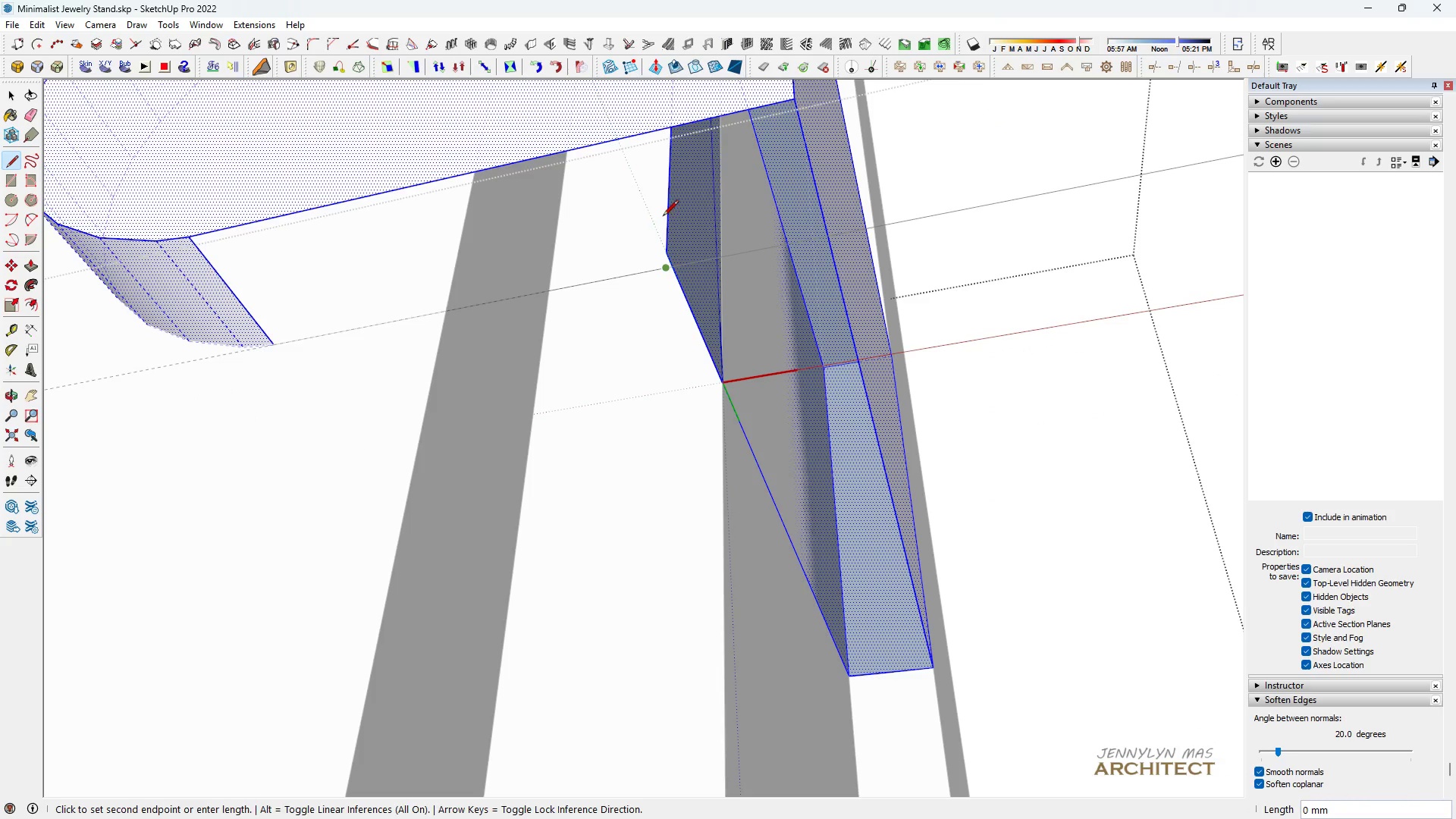 
left_click([667, 217])
 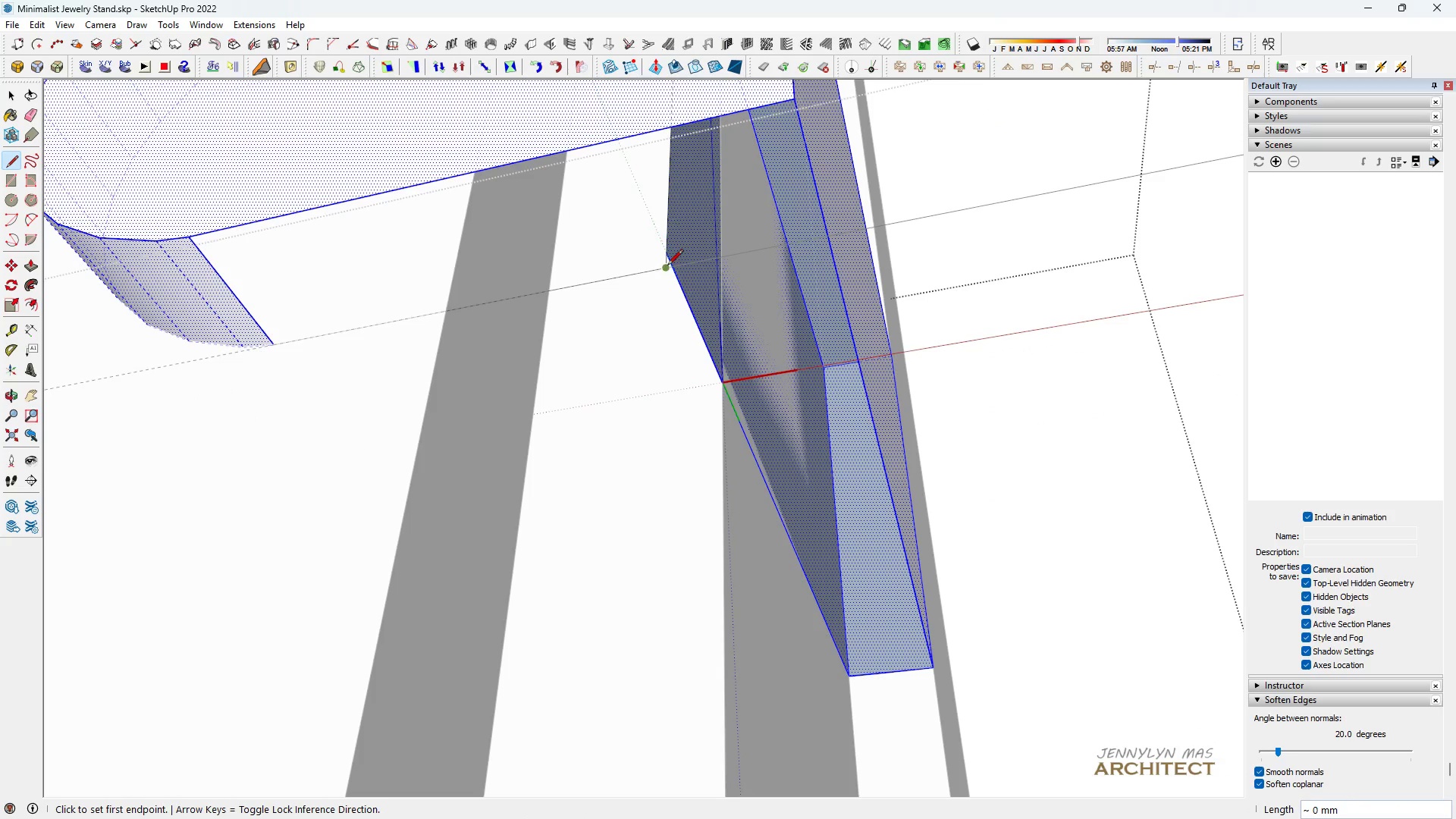 
scroll: coordinate [667, 266], scroll_direction: up, amount: 3.0
 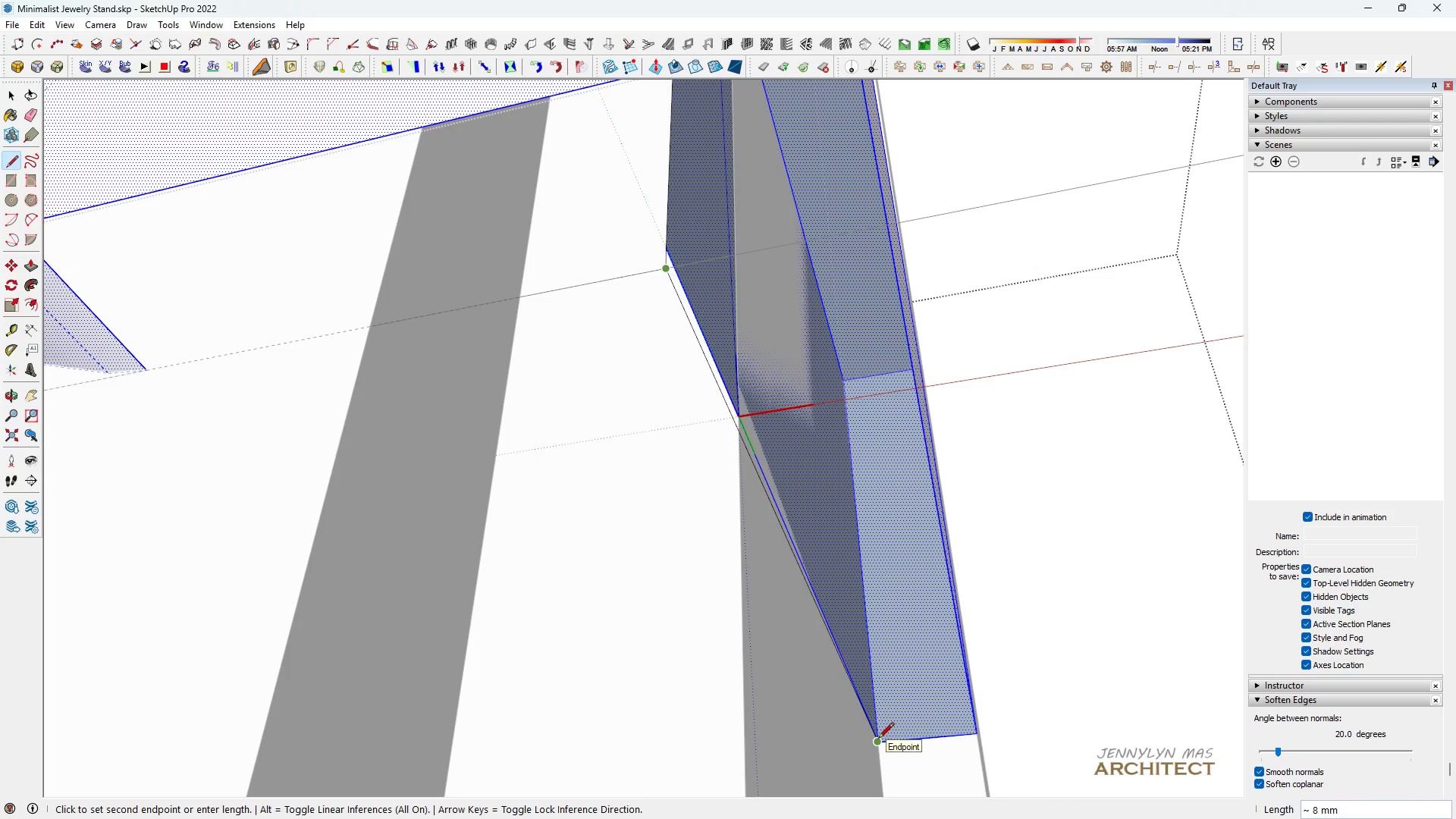 
left_click([878, 739])
 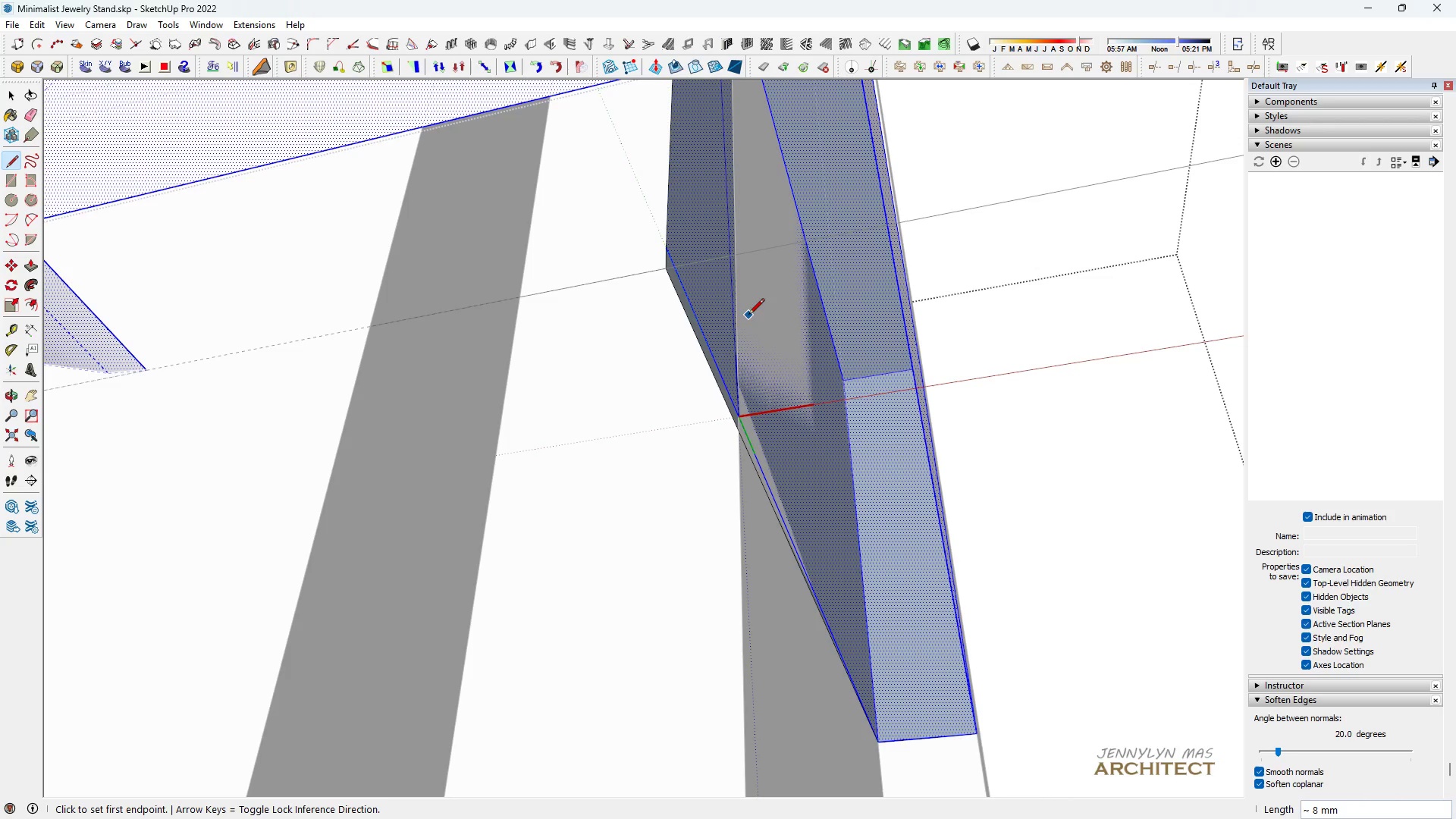 
scroll: coordinate [692, 312], scroll_direction: down, amount: 1.0
 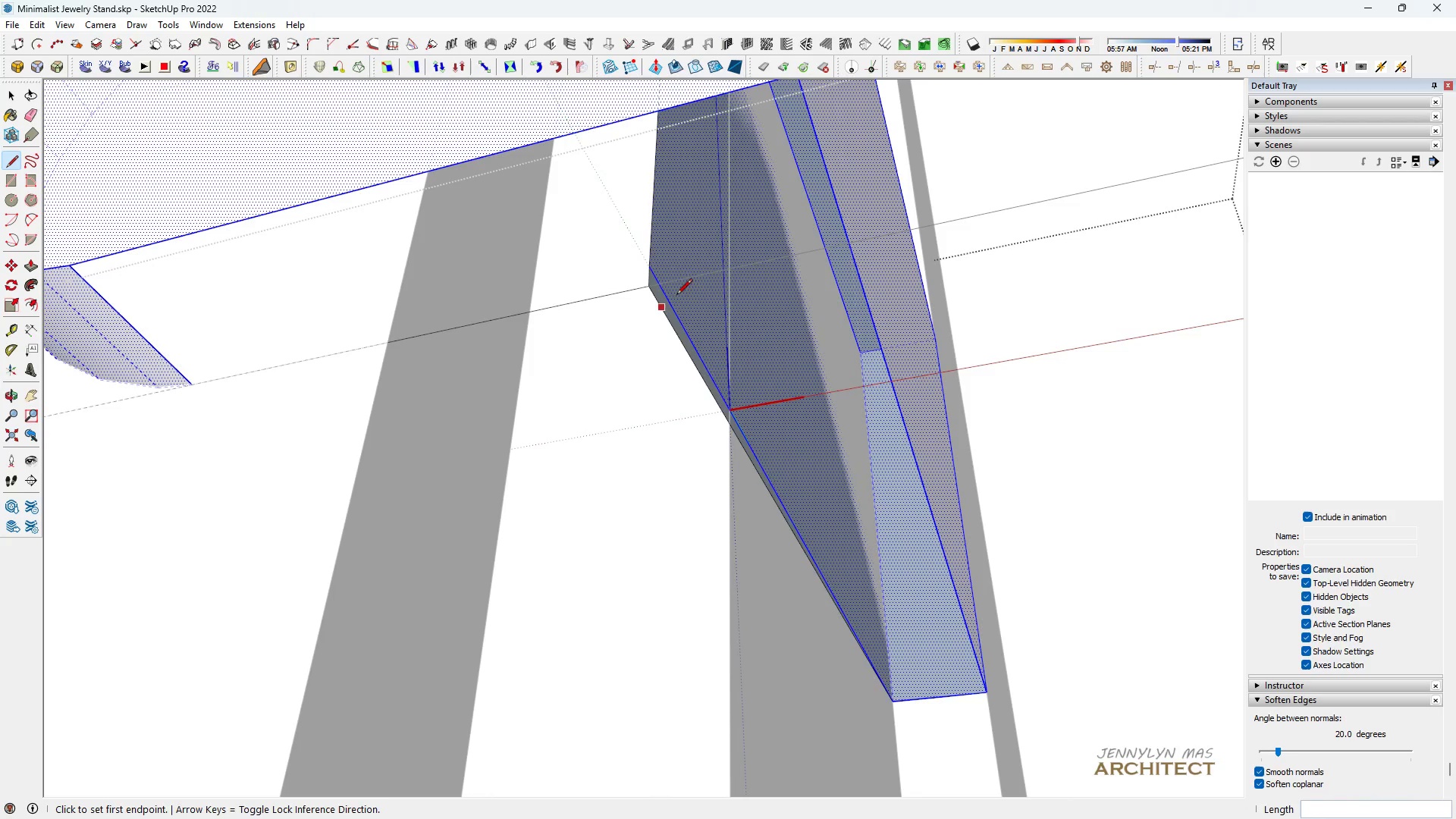 
key(Control+Z)
 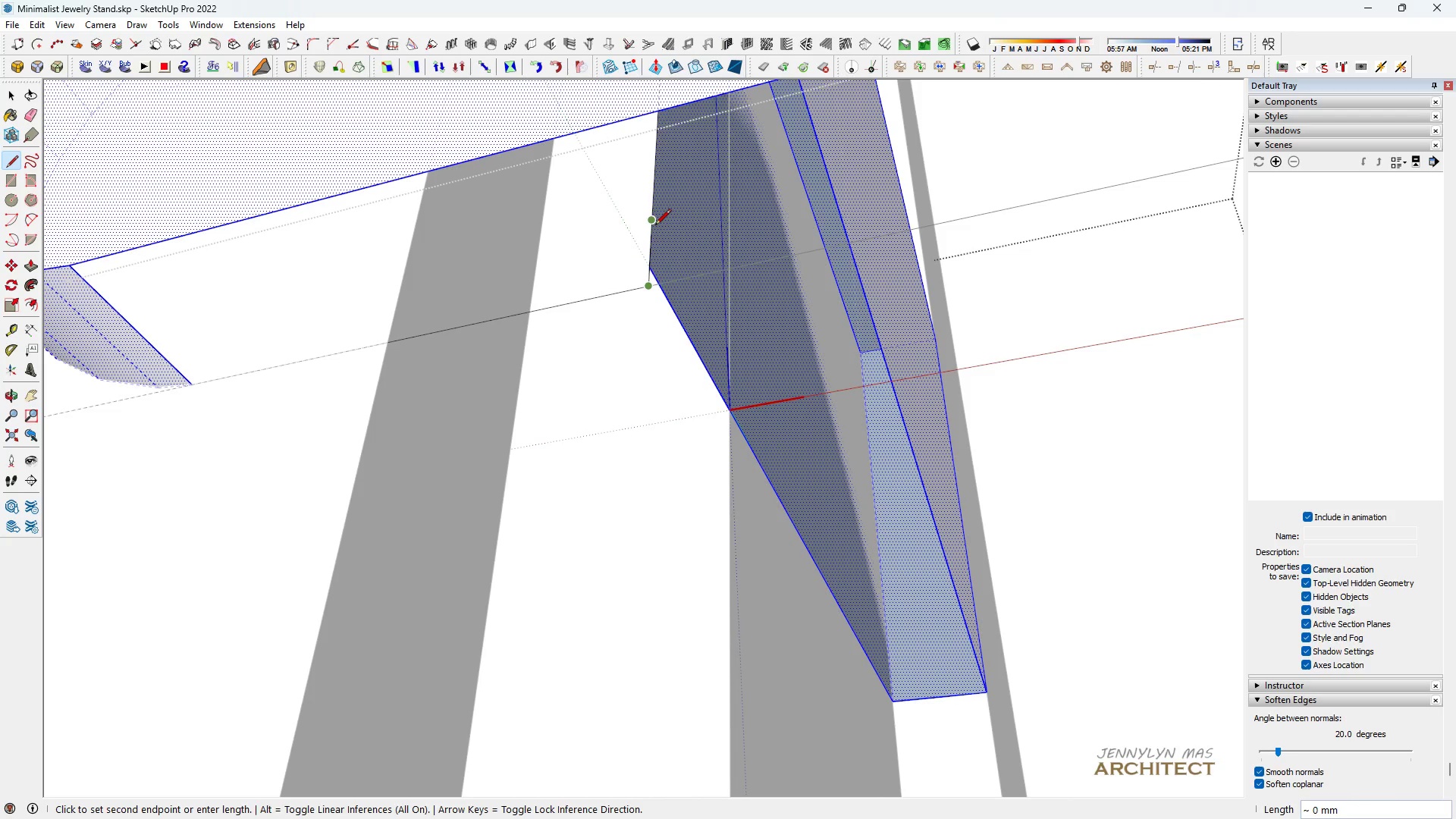 
hold_key(key=ShiftLeft, duration=1.53)
 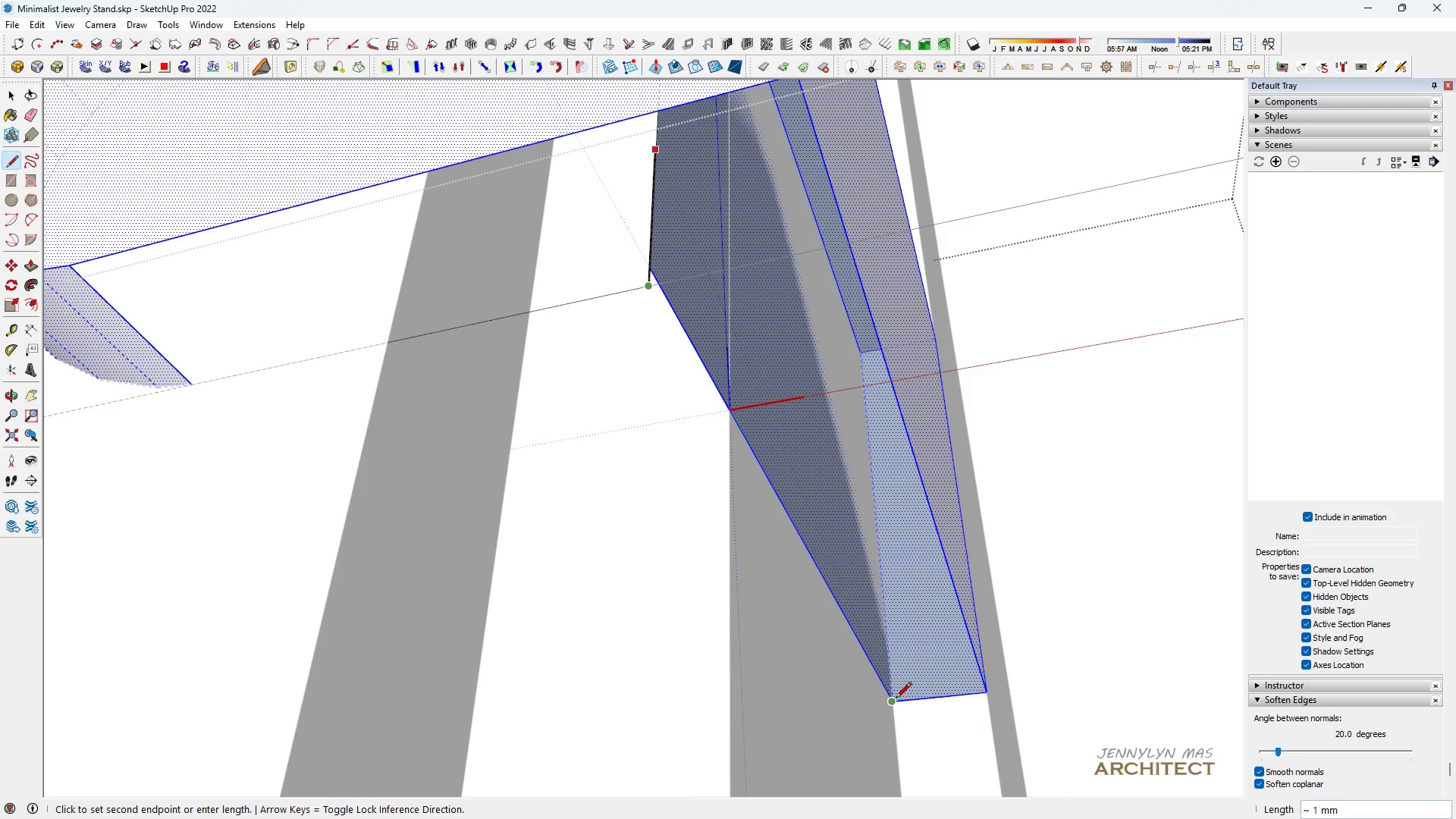 
hold_key(key=ShiftLeft, duration=1.51)
 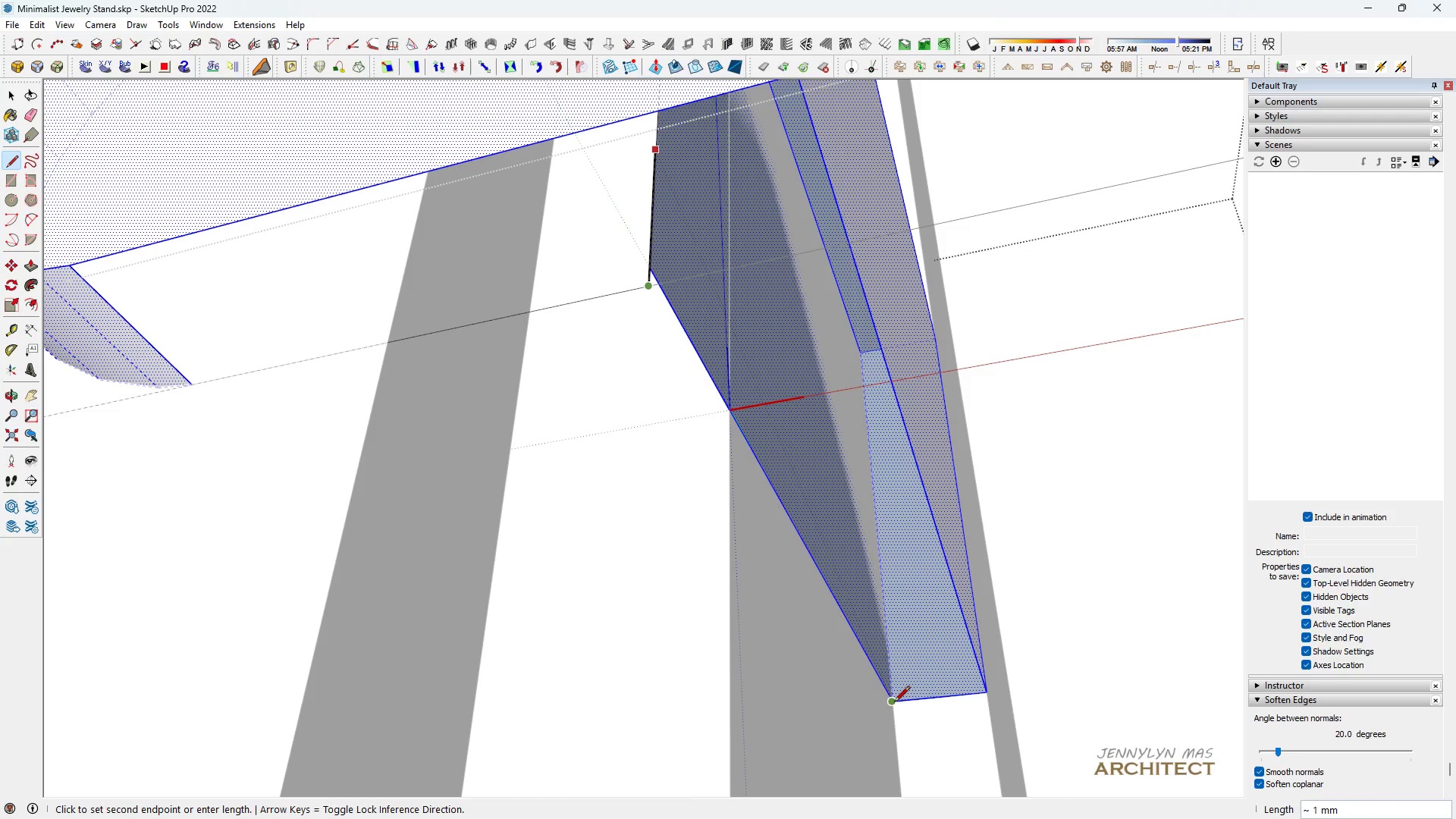 
hold_key(key=ShiftLeft, duration=1.13)
 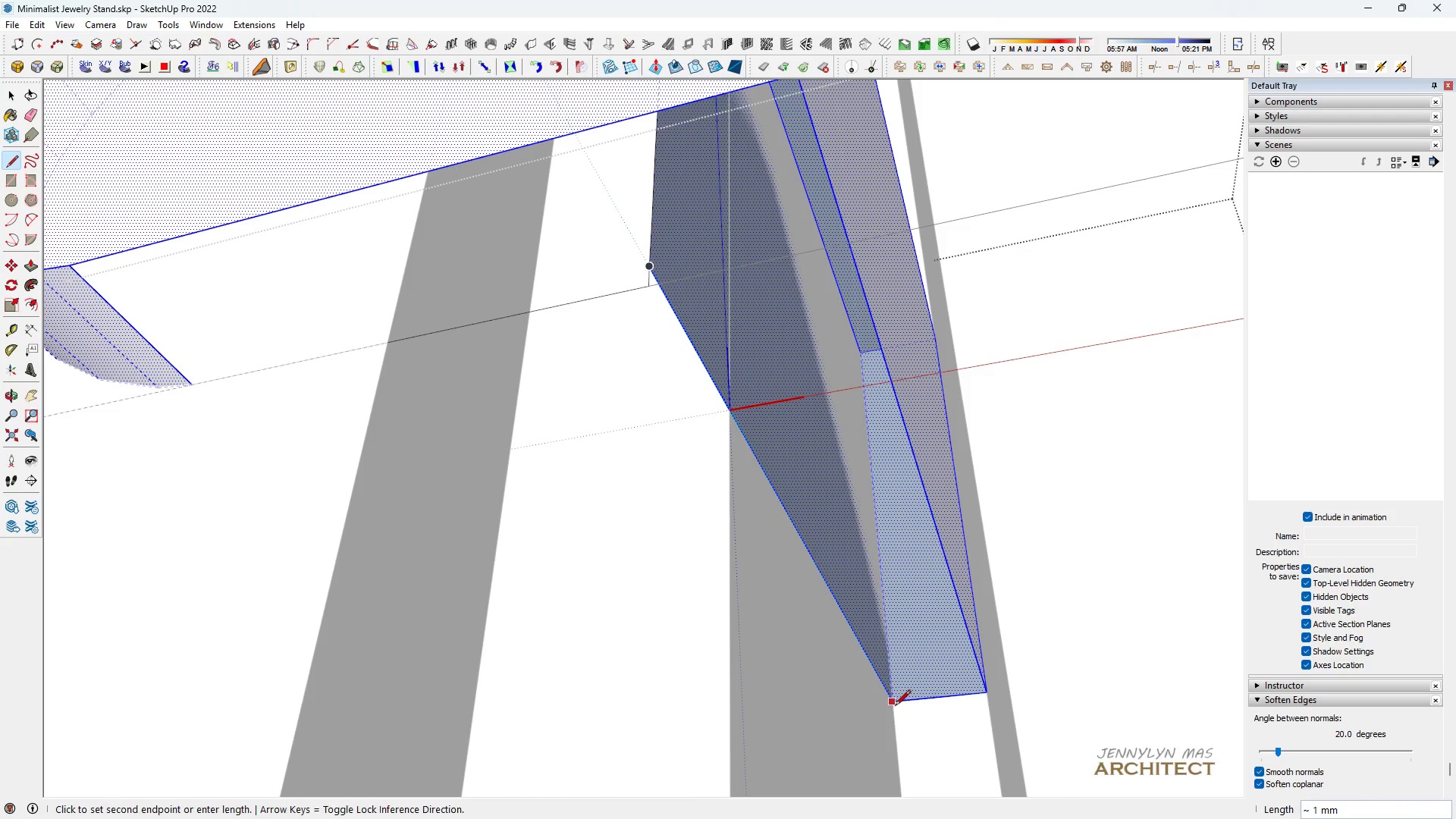 
double_click([895, 707])
 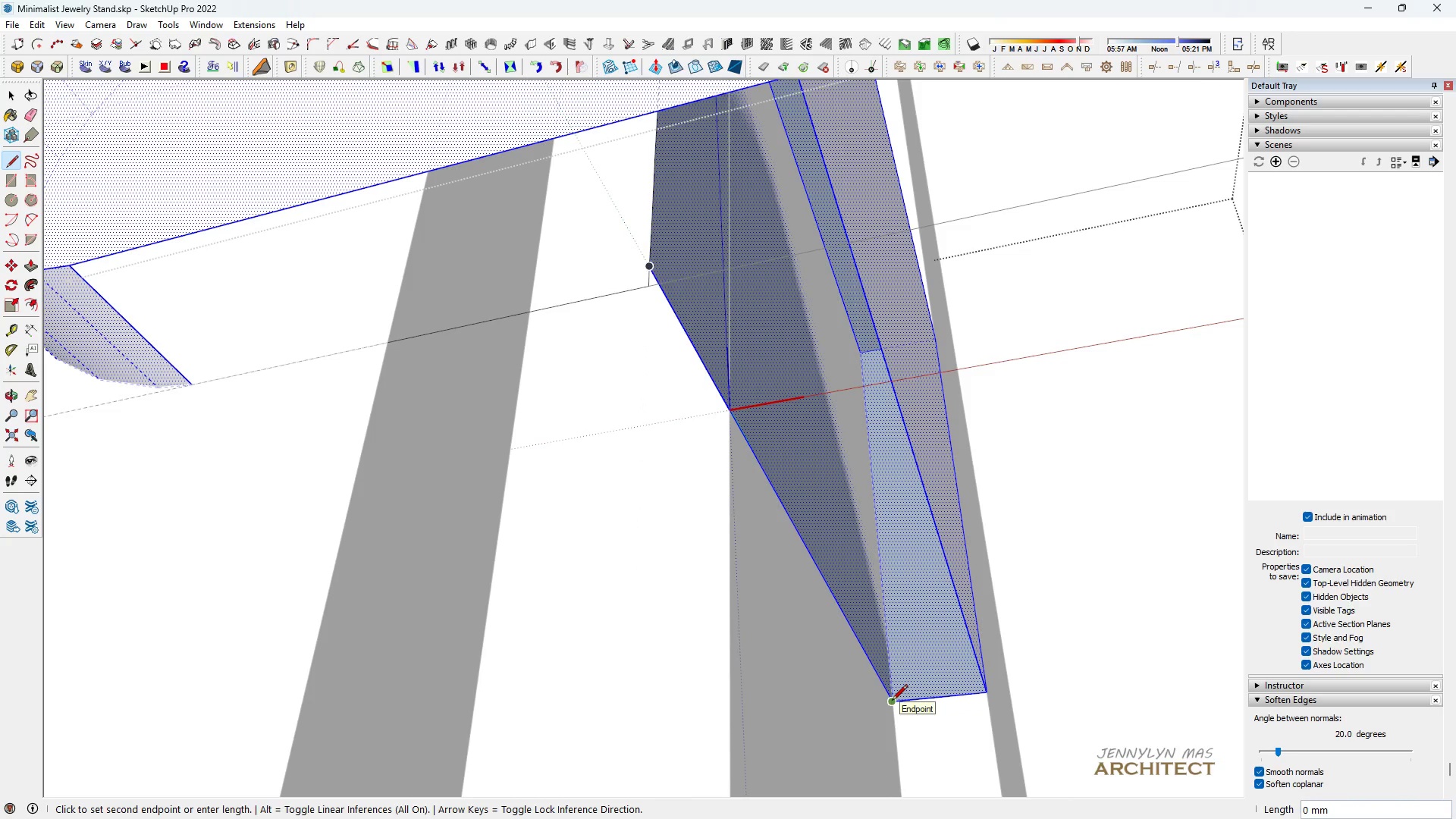 
left_click([892, 701])
 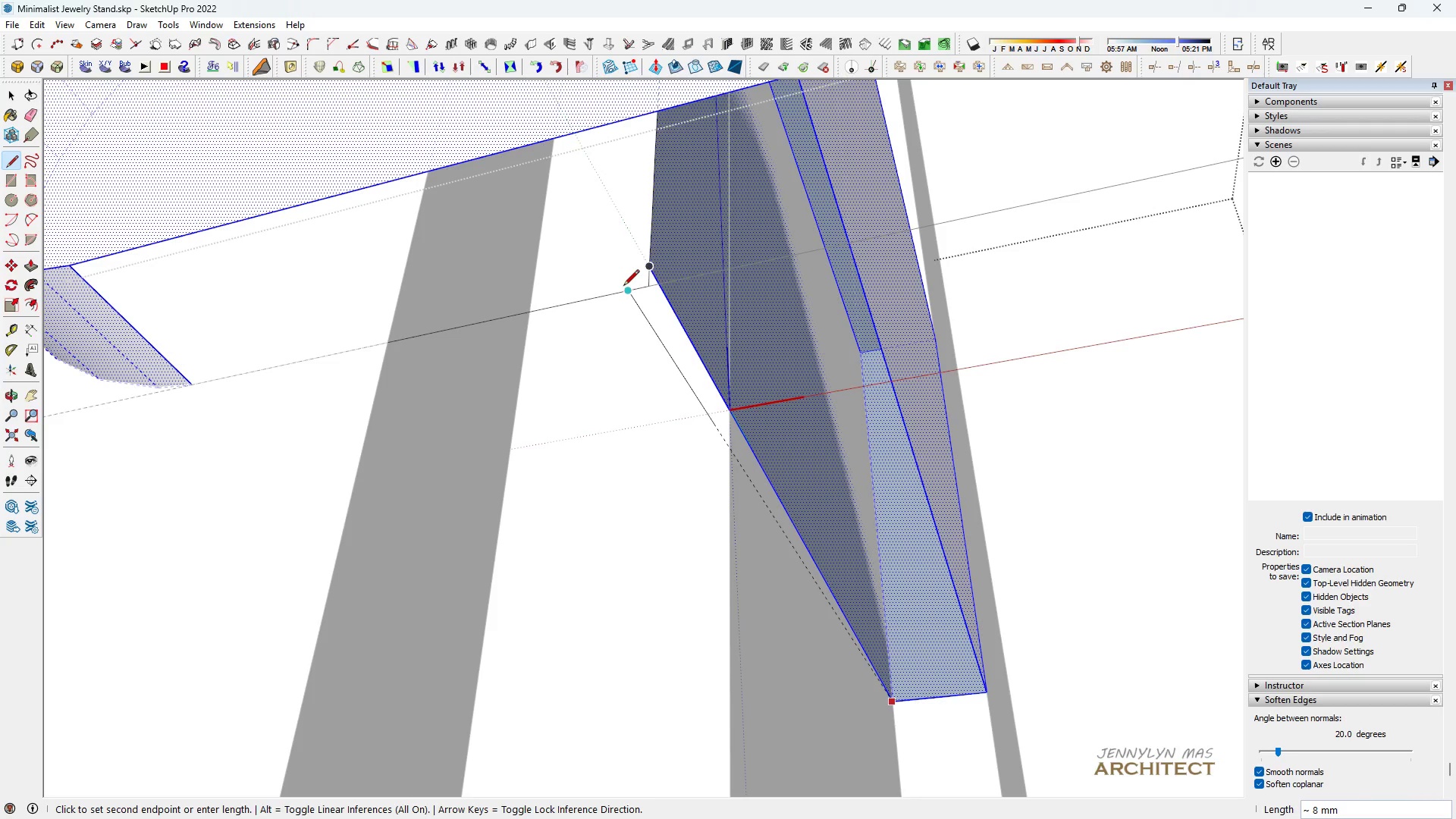 
key(Space)
 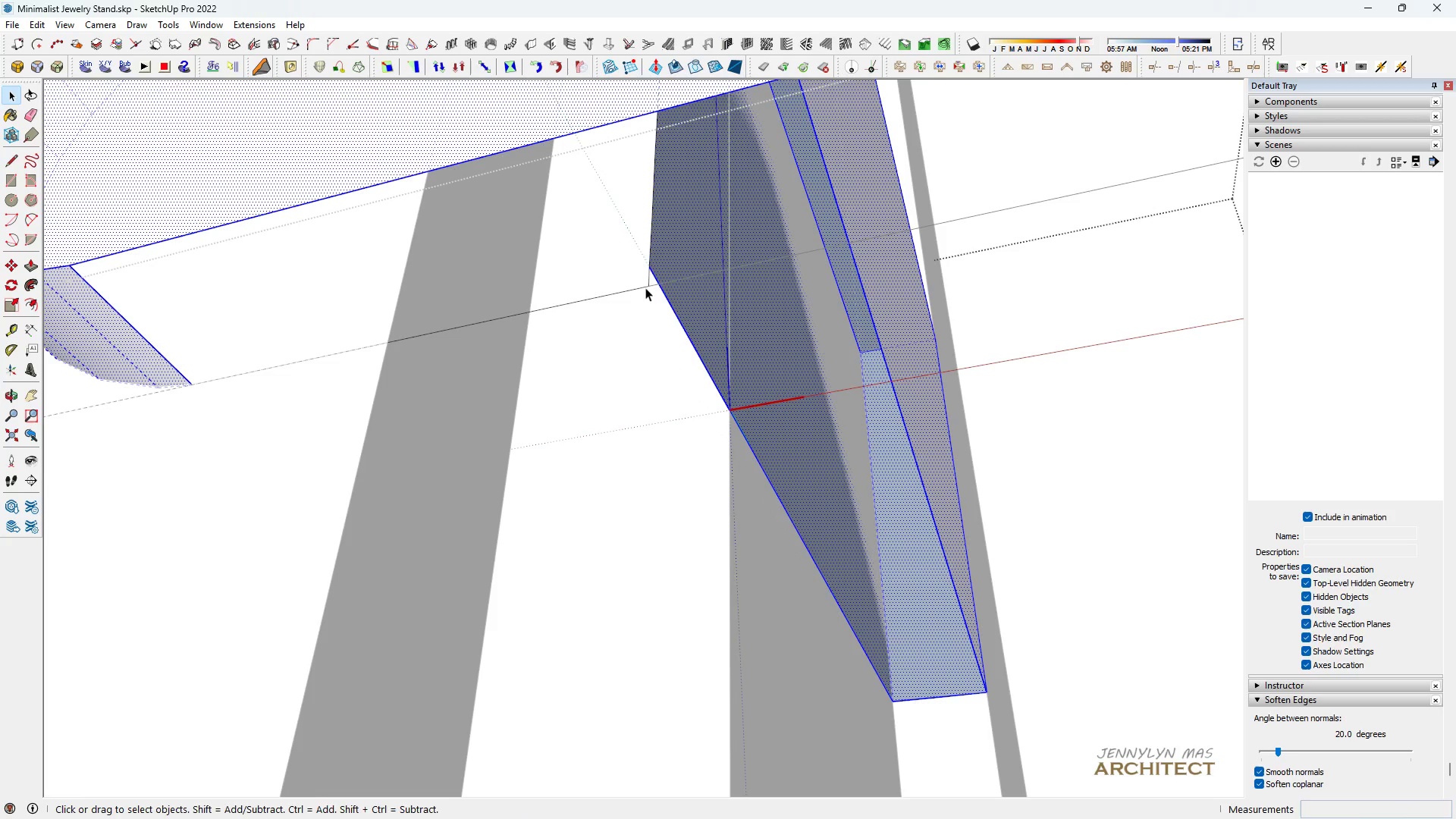 
key(L)
 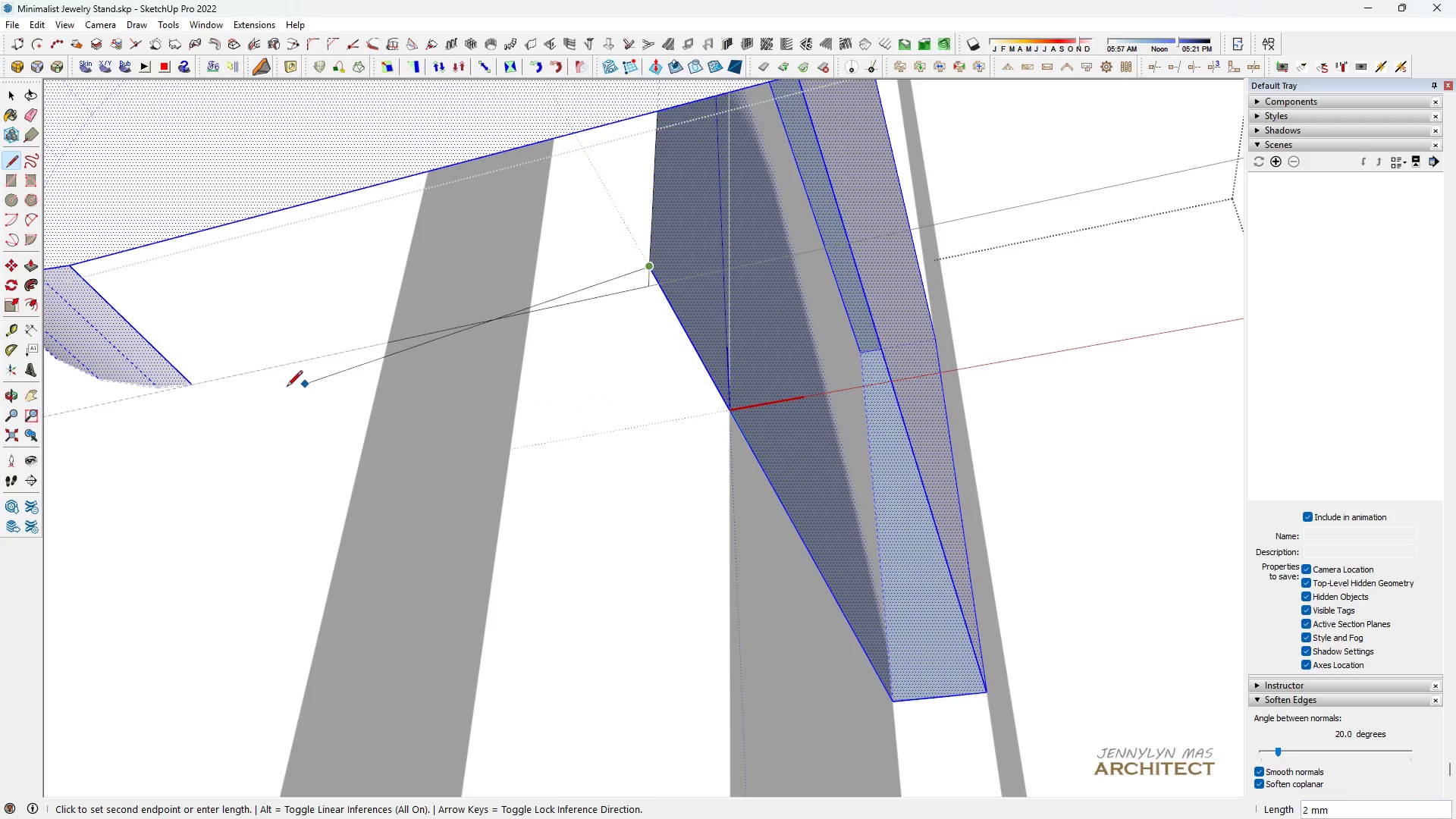 
scroll: coordinate [146, 384], scroll_direction: up, amount: 17.0
 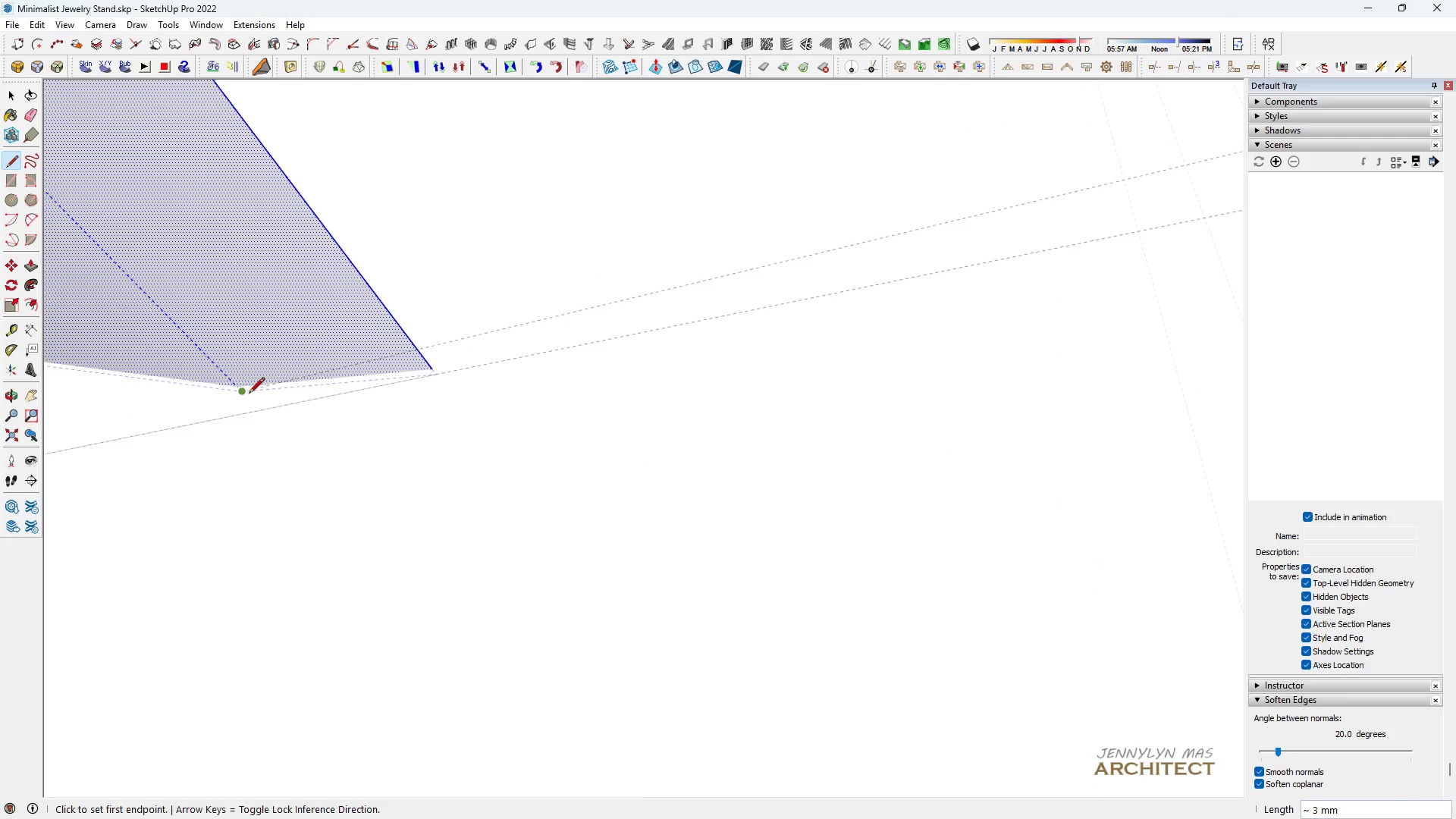 
scroll: coordinate [962, 289], scroll_direction: down, amount: 11.0
 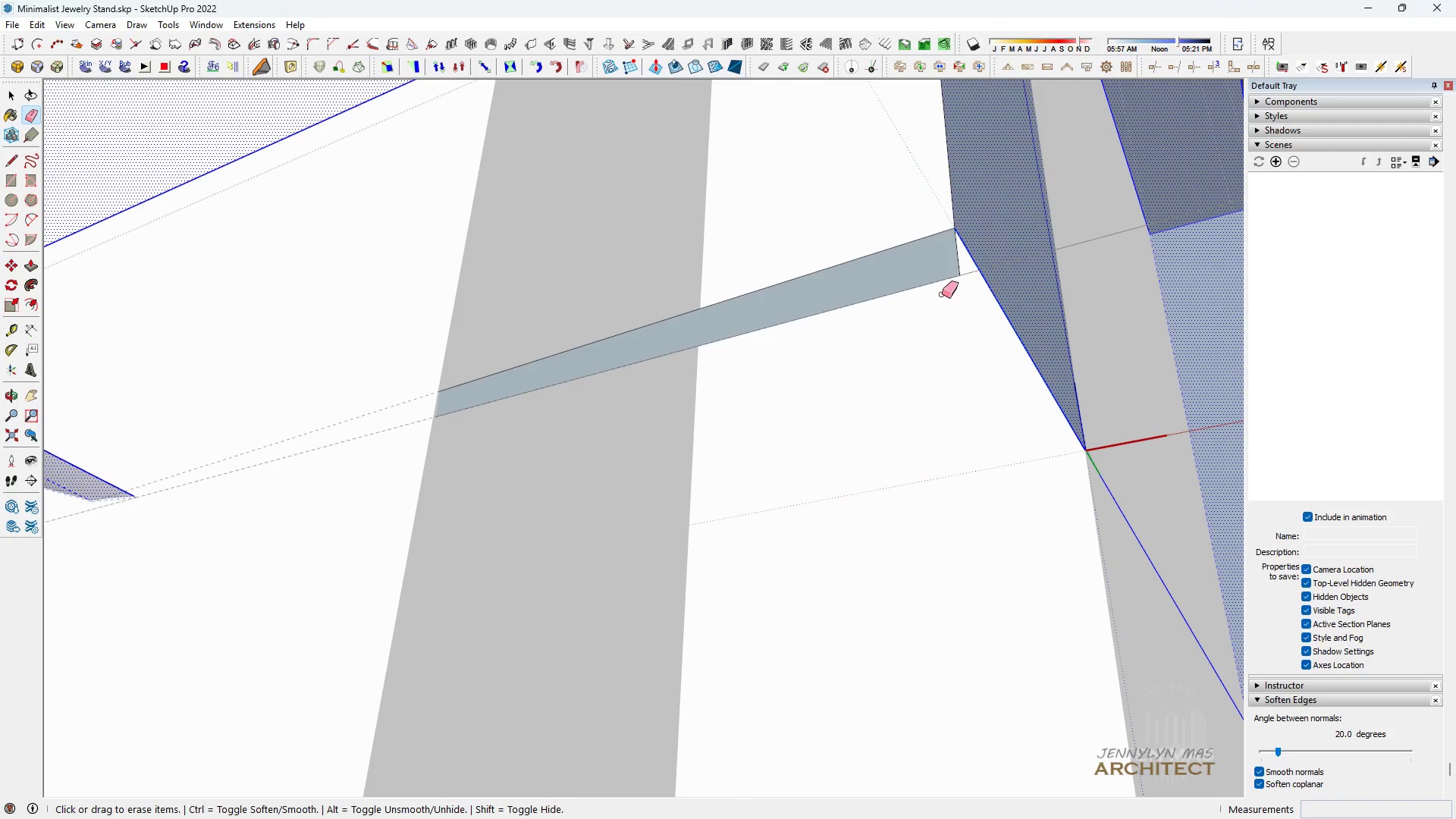 
type( ee)
 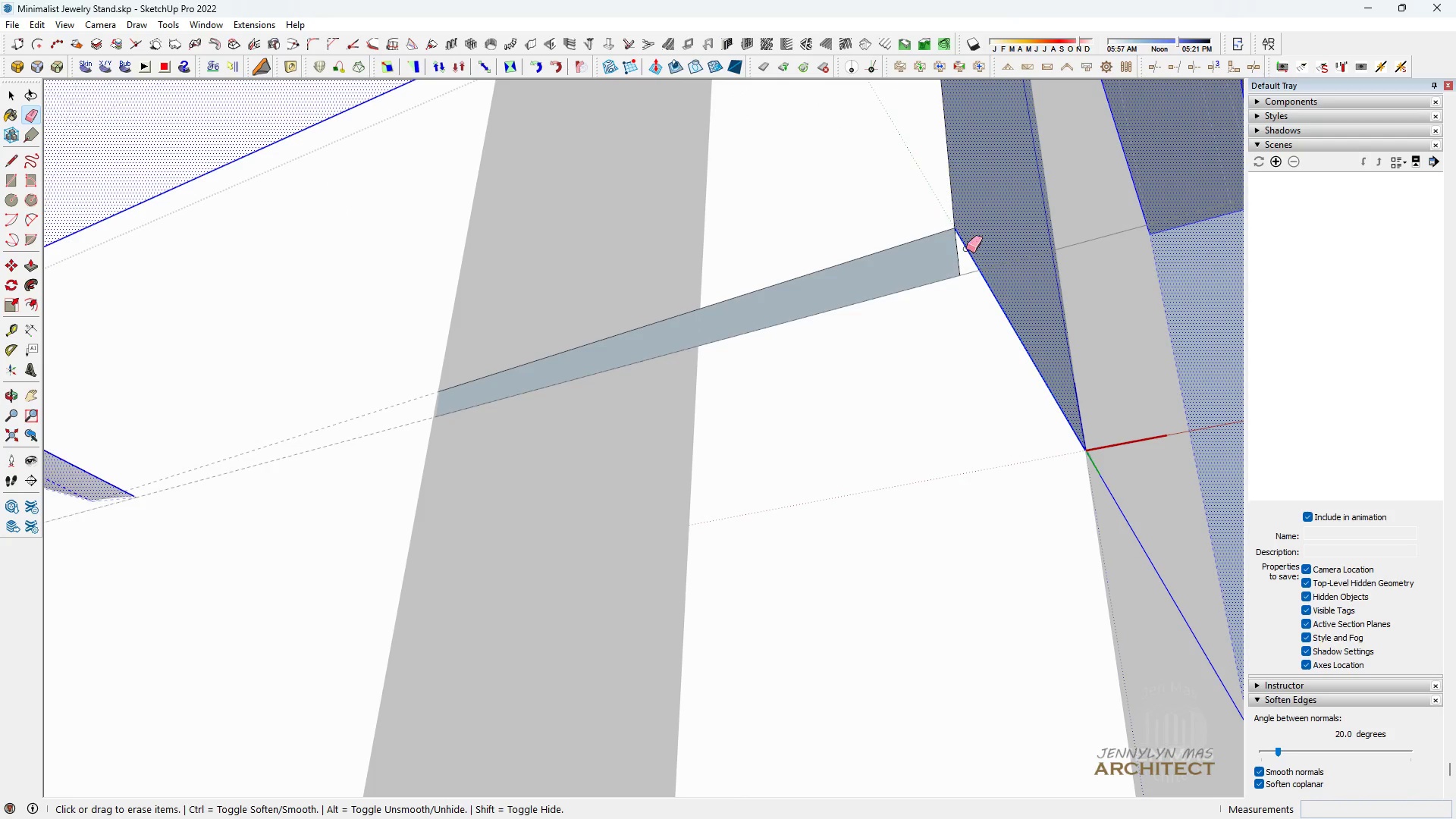 
left_click_drag(start_coordinate=[959, 268], to_coordinate=[954, 279])
 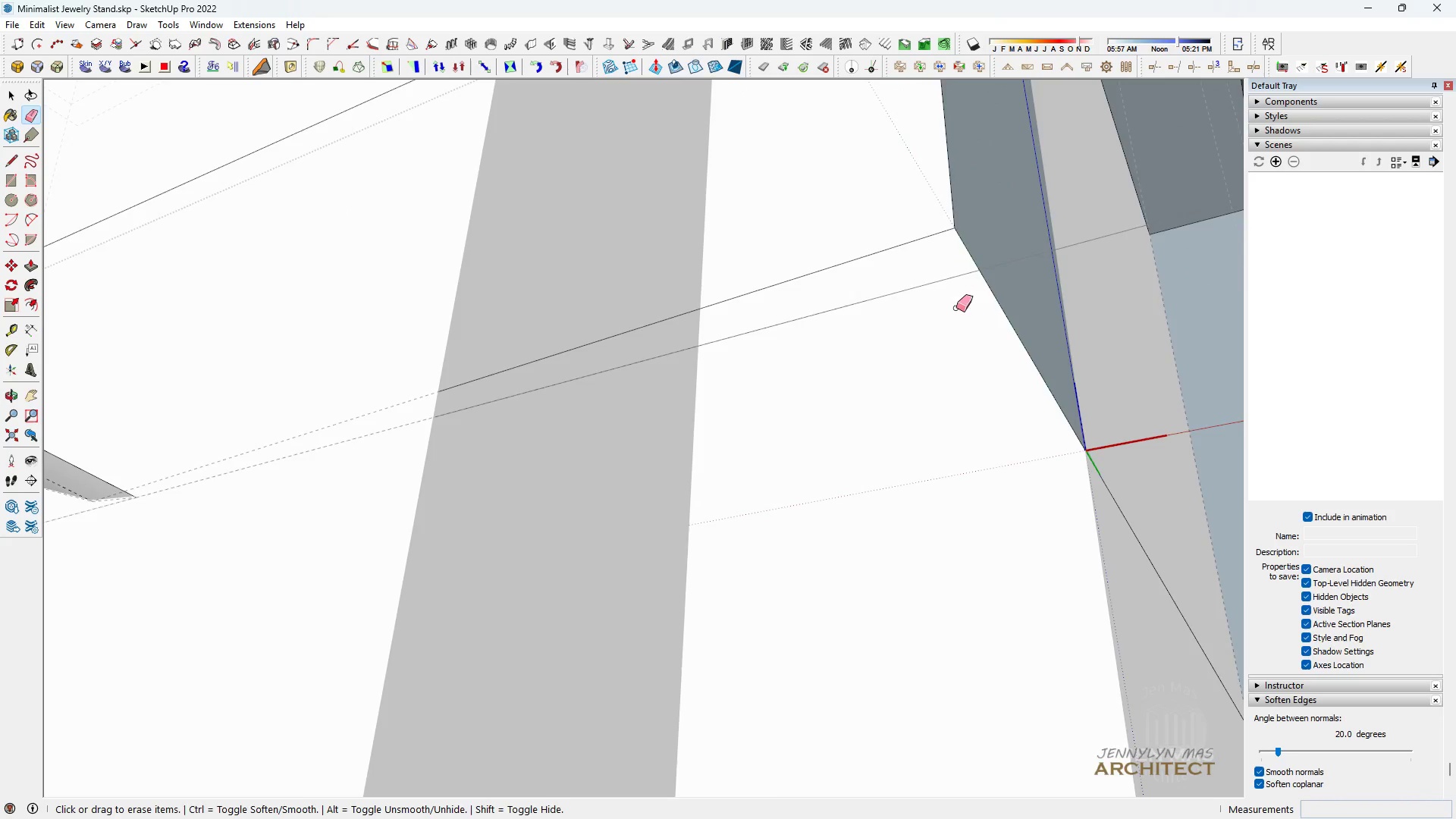 
scroll: coordinate [463, 378], scroll_direction: up, amount: 1.0
 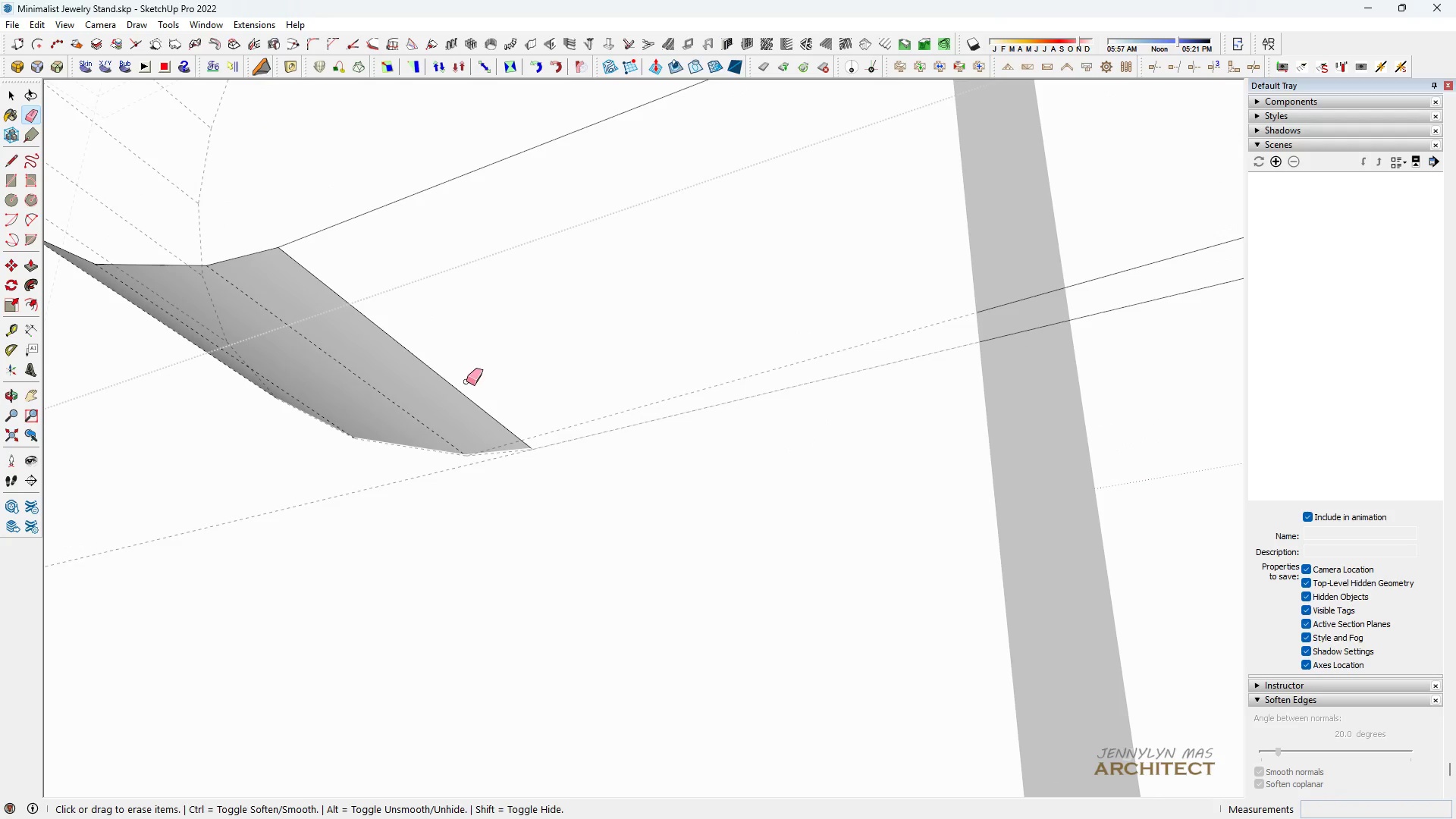 
left_click_drag(start_coordinate=[465, 384], to_coordinate=[464, 391])
 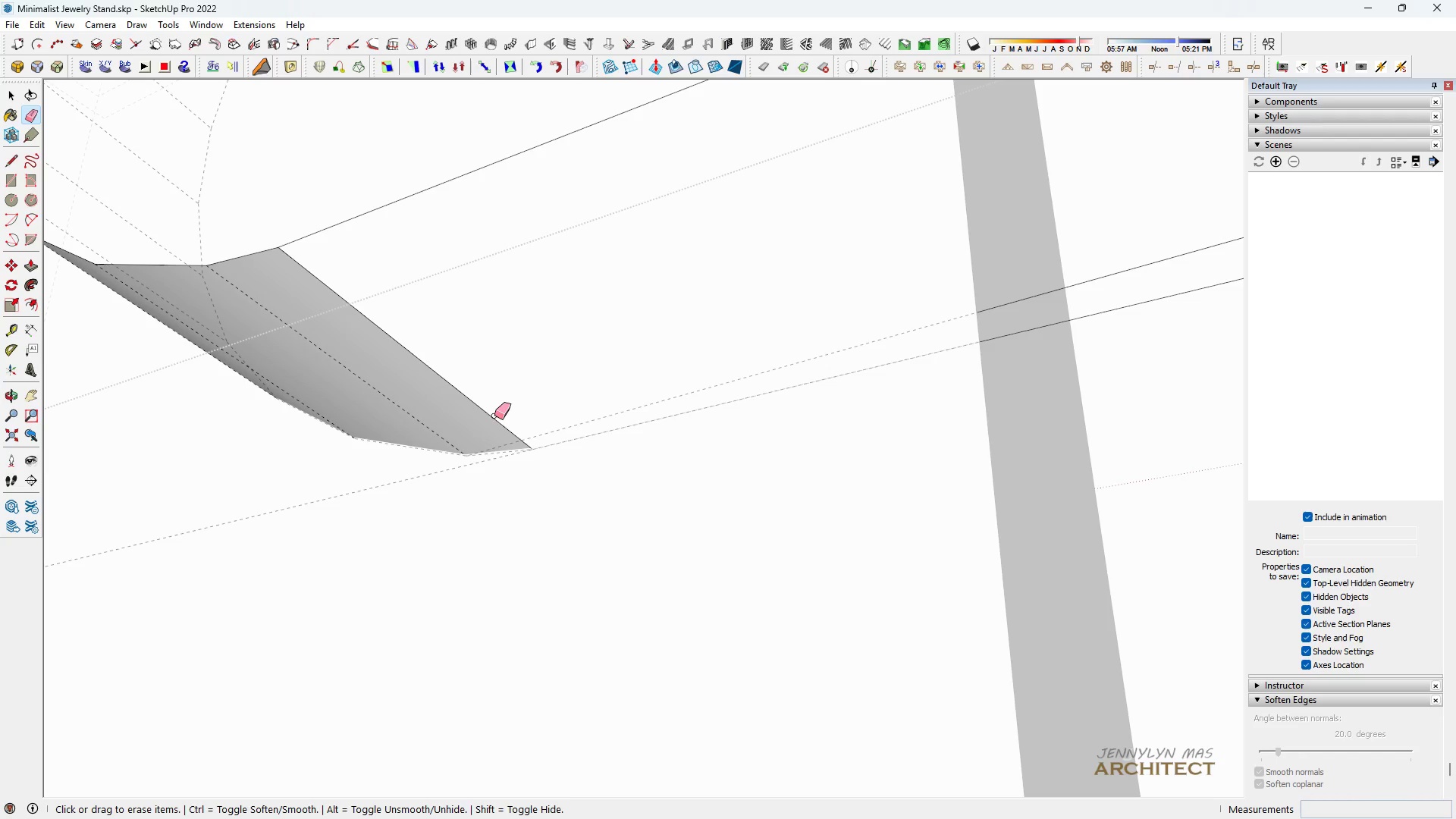 
left_click_drag(start_coordinate=[485, 419], to_coordinate=[482, 423])
 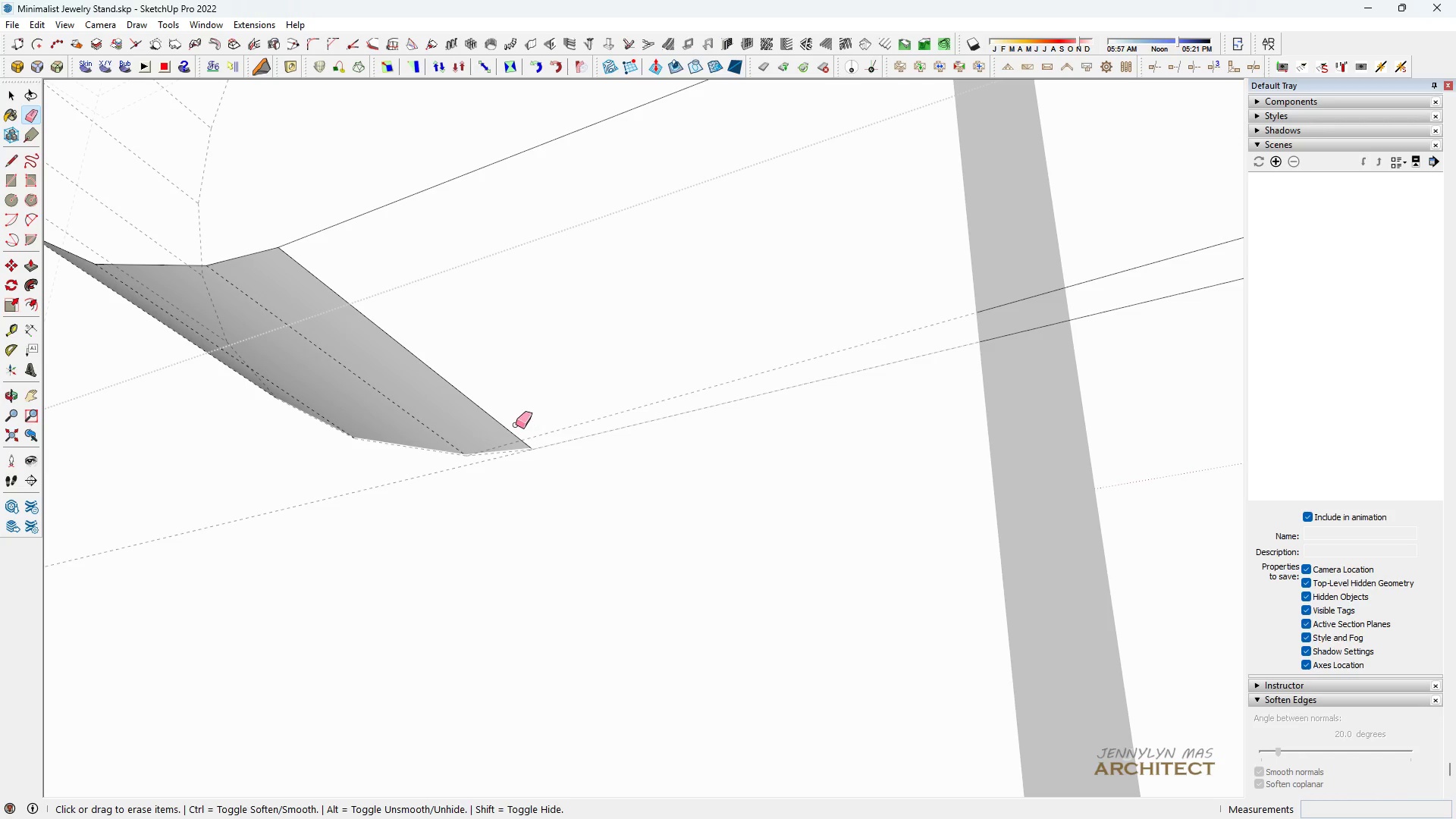 
left_click_drag(start_coordinate=[516, 425], to_coordinate=[494, 426])
 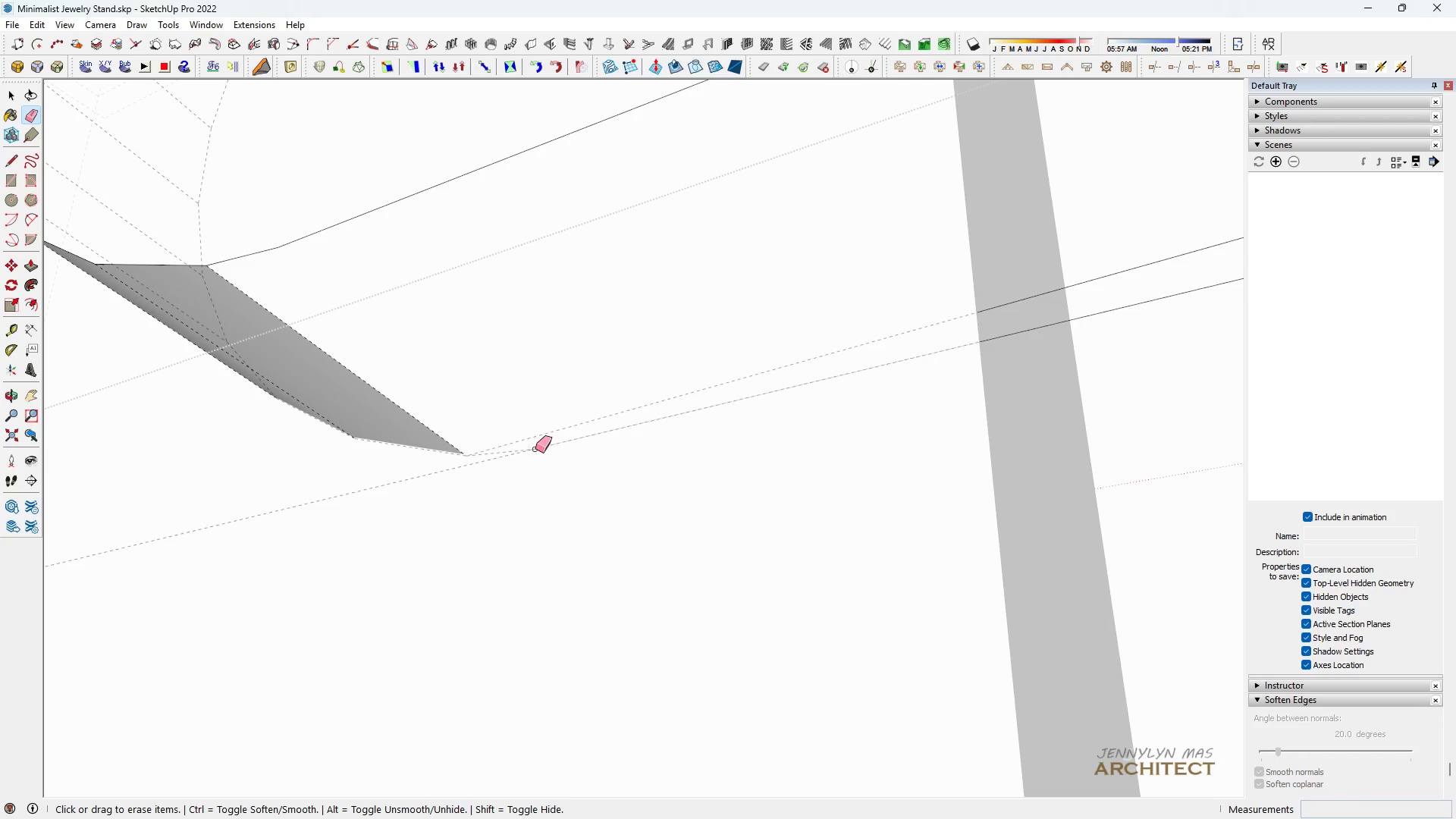 
left_click_drag(start_coordinate=[535, 449], to_coordinate=[527, 452])
 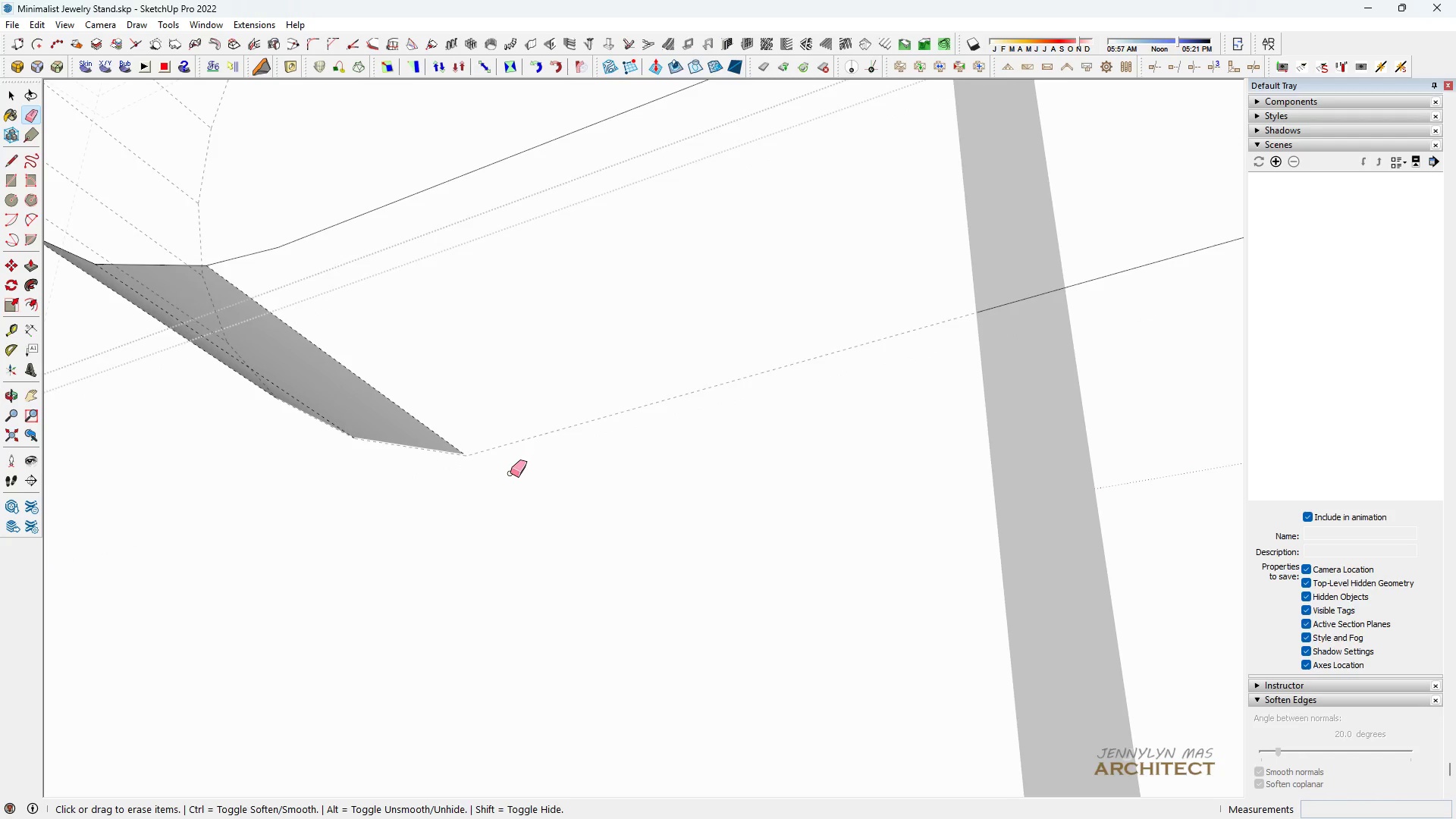 
scroll: coordinate [487, 452], scroll_direction: down, amount: 5.0
 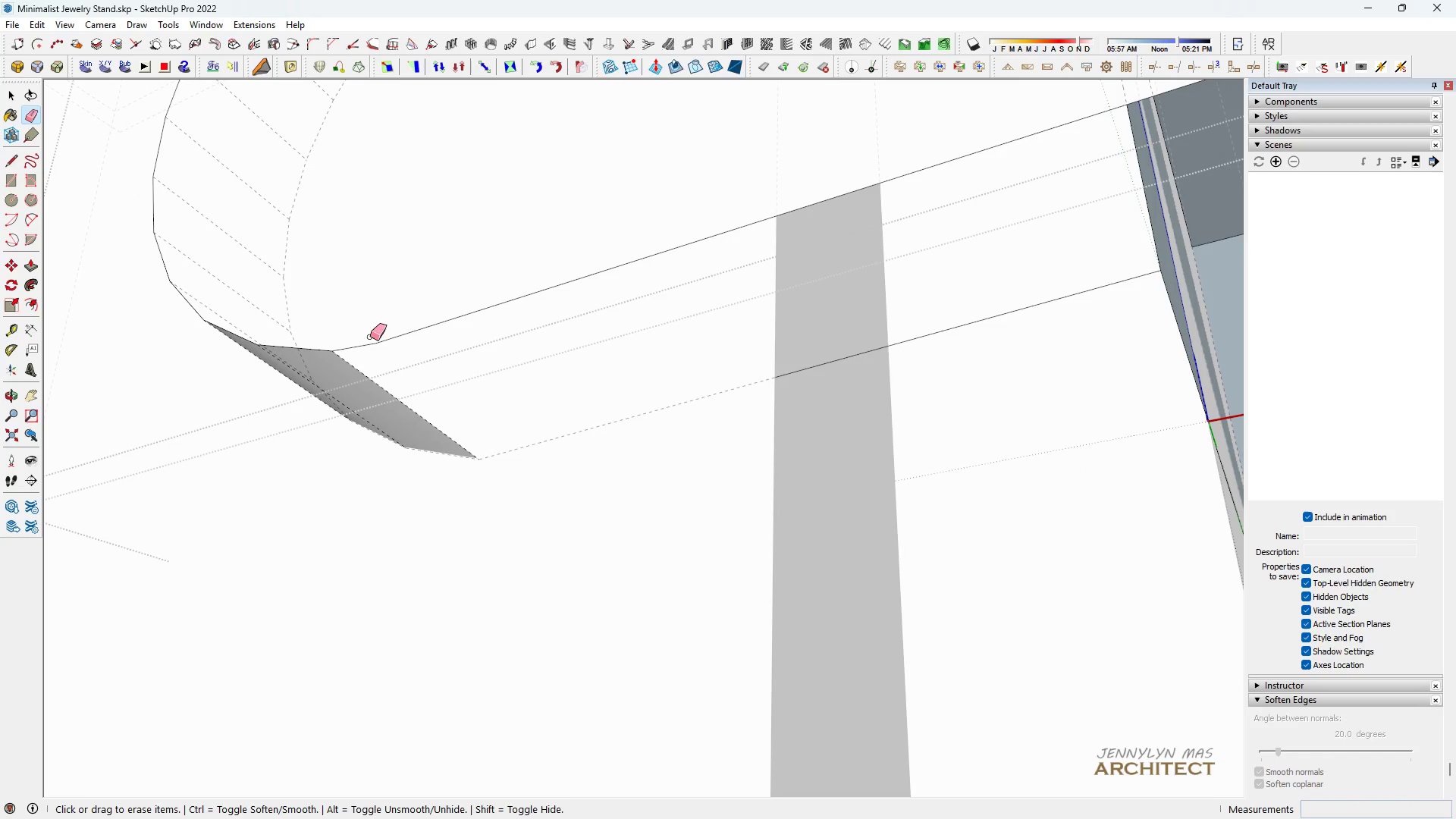 
key(L)
 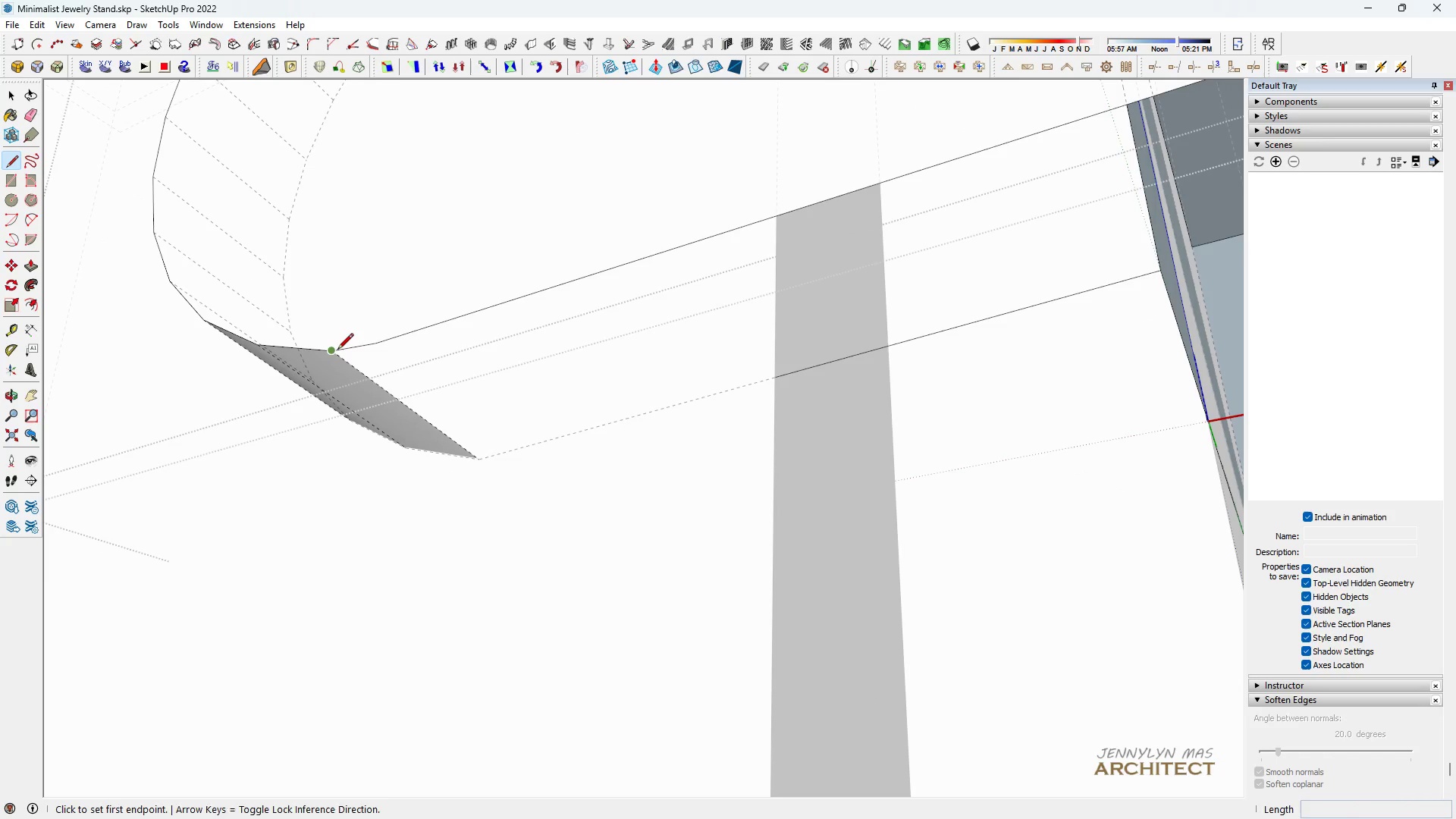 
left_click([337, 350])
 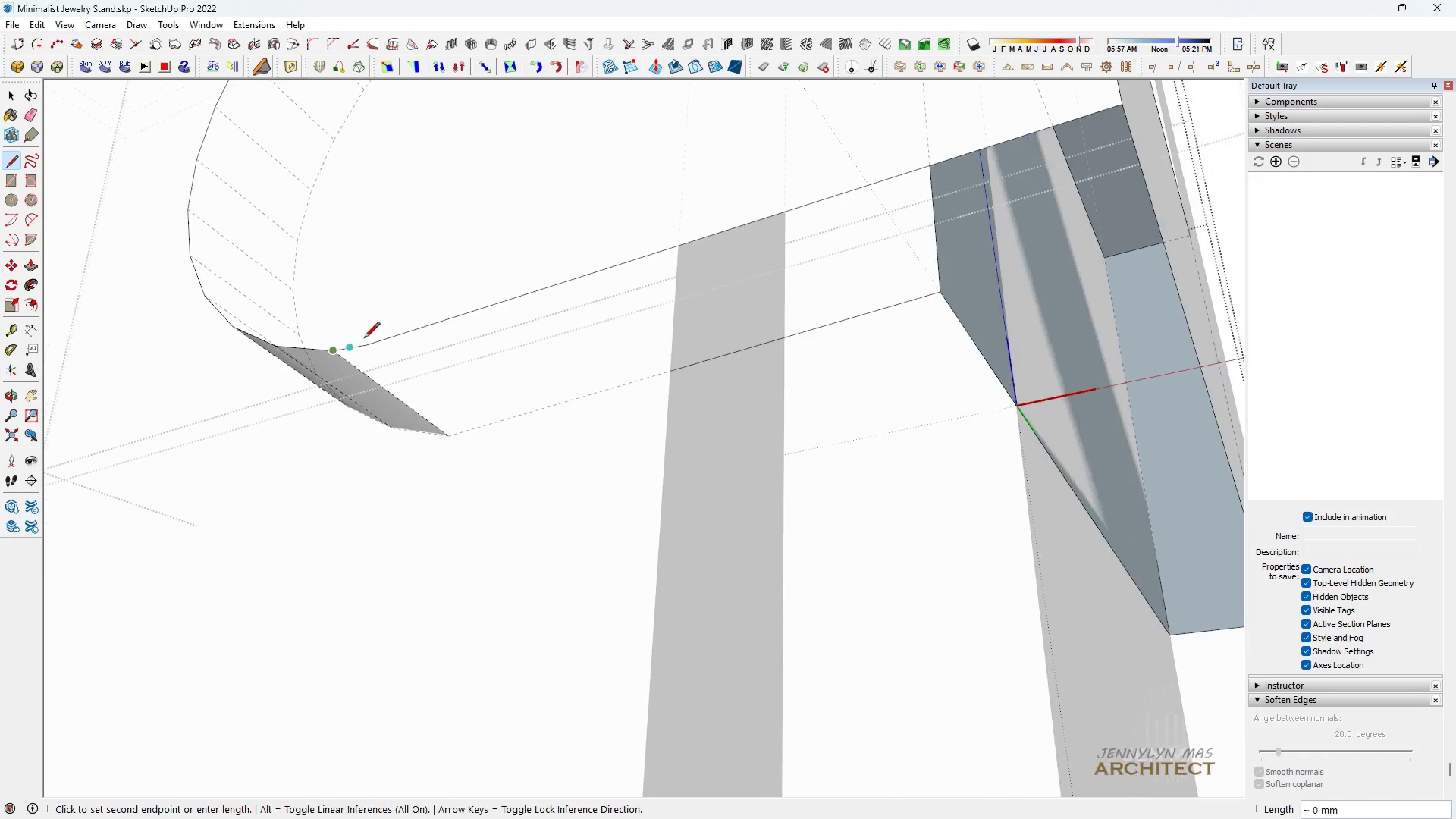 
scroll: coordinate [338, 350], scroll_direction: down, amount: 3.0
 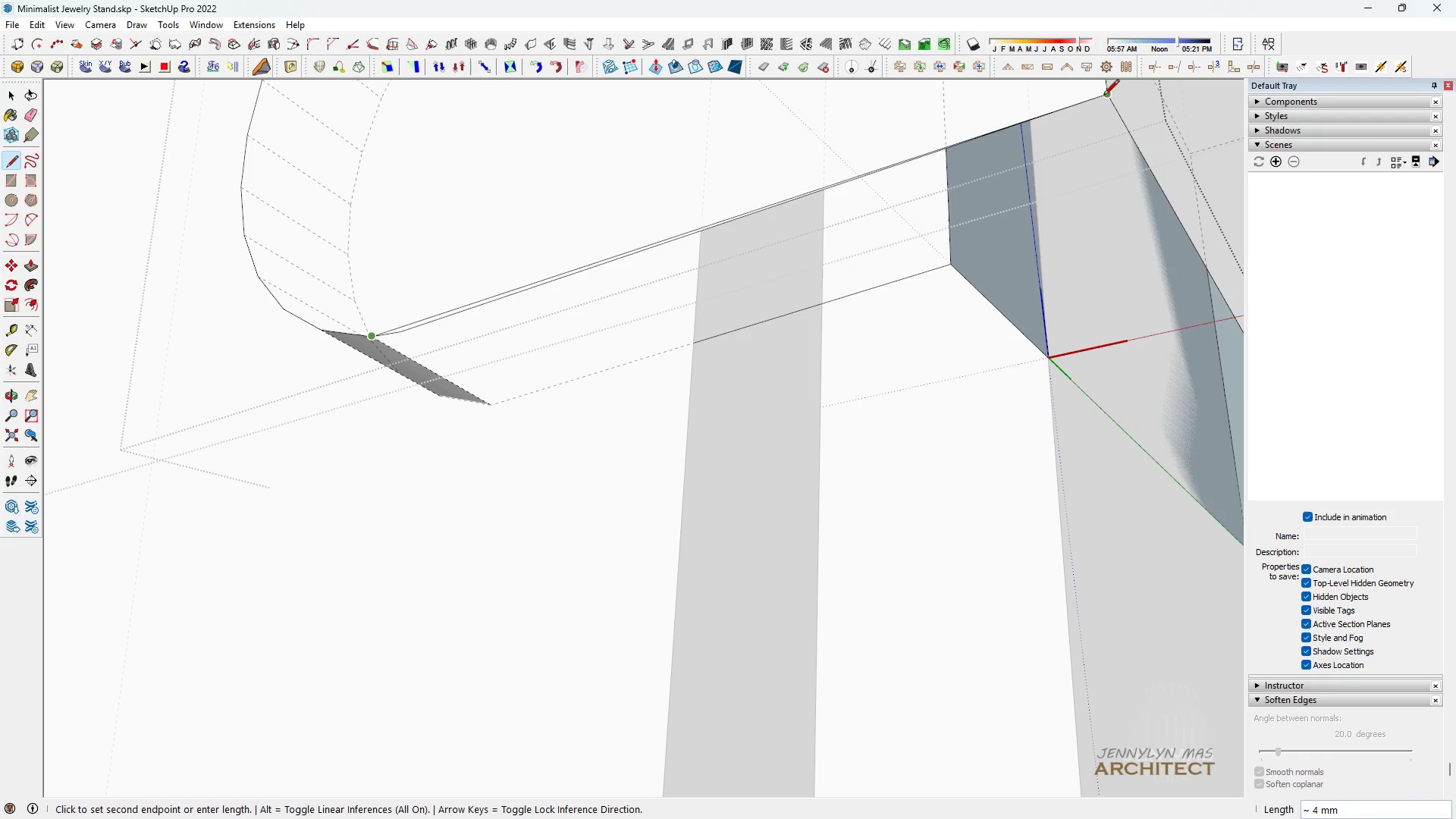 
left_click([1109, 98])
 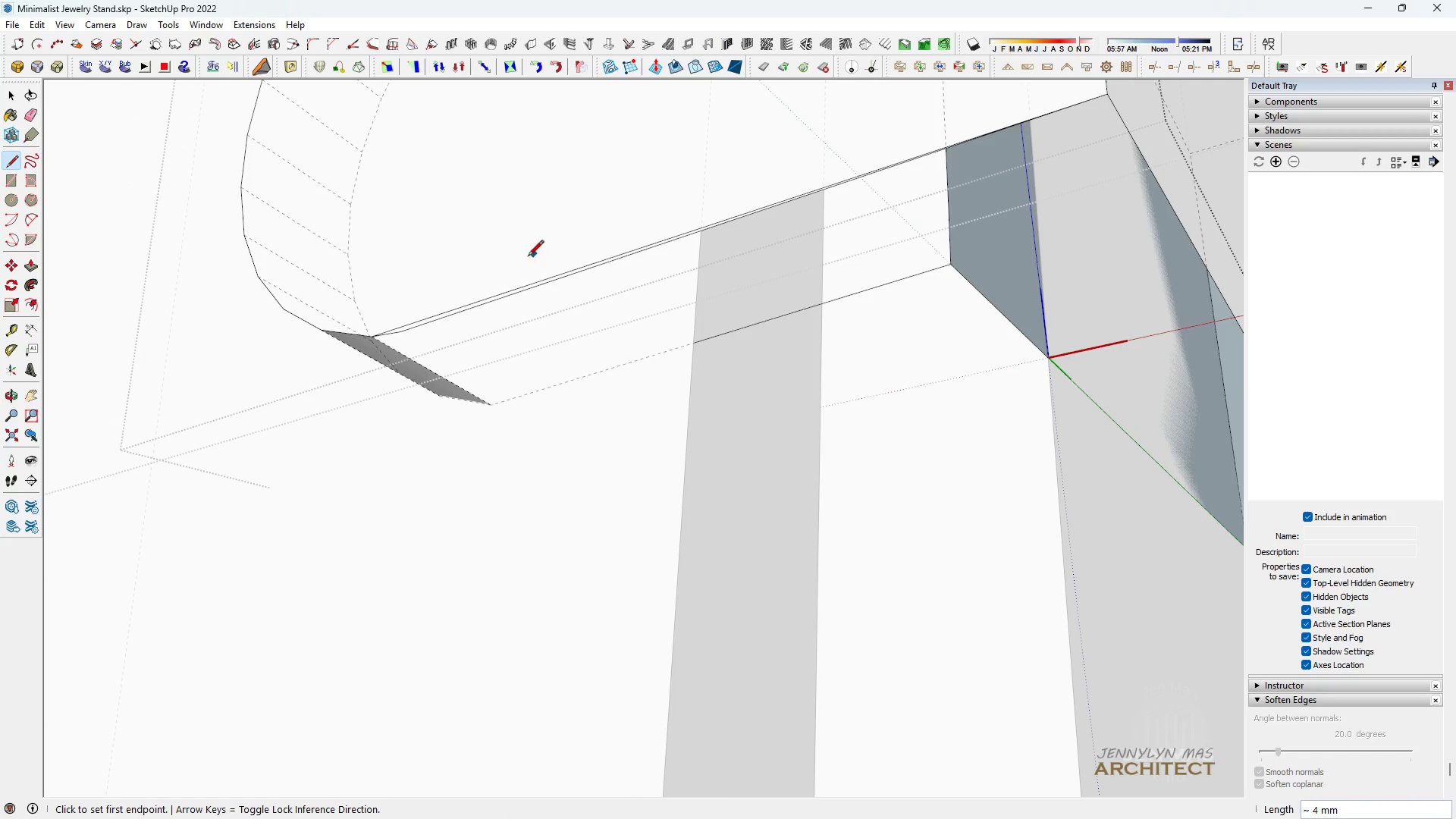 
key(Space)
 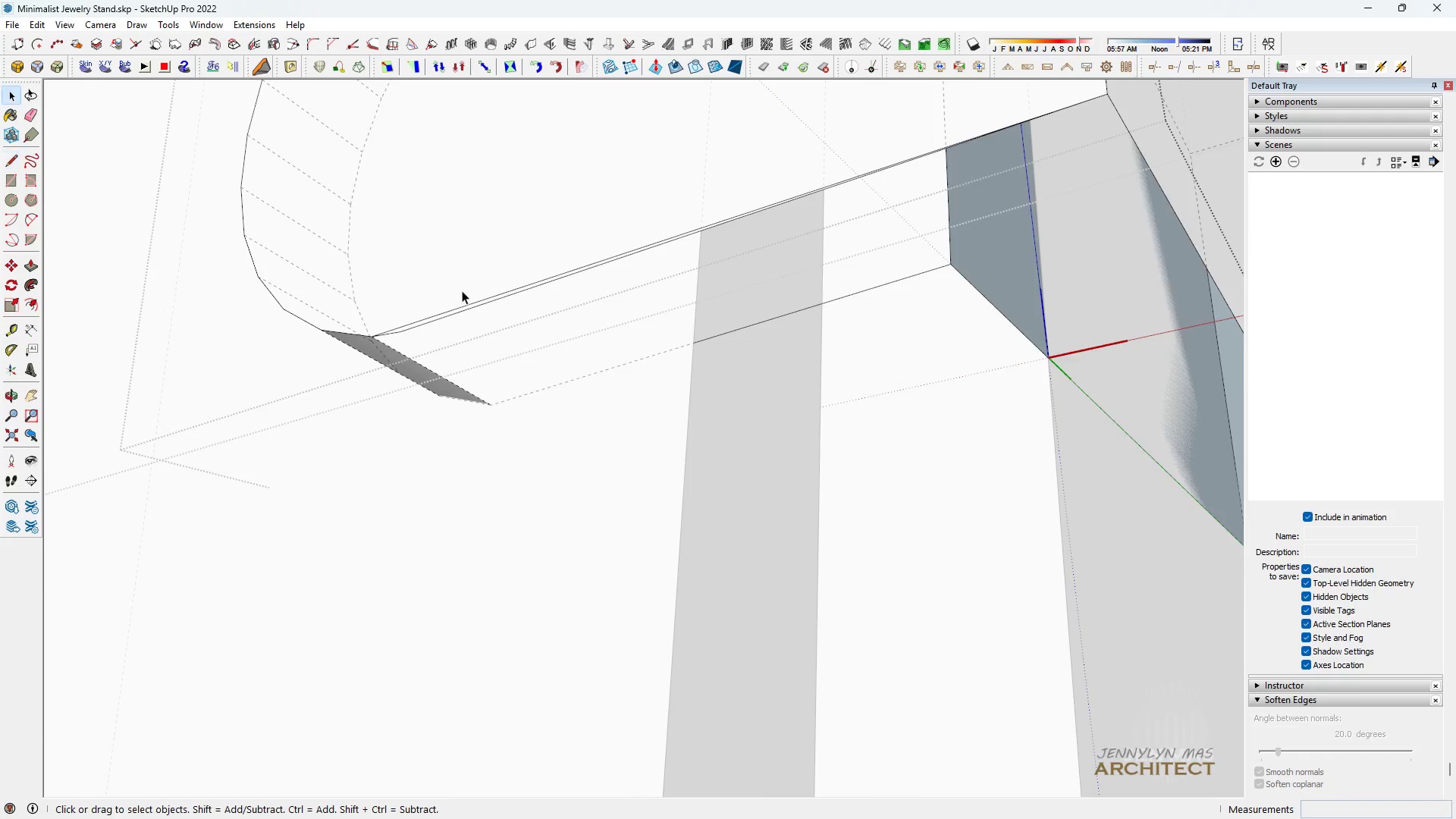 
scroll: coordinate [462, 295], scroll_direction: up, amount: 7.0
 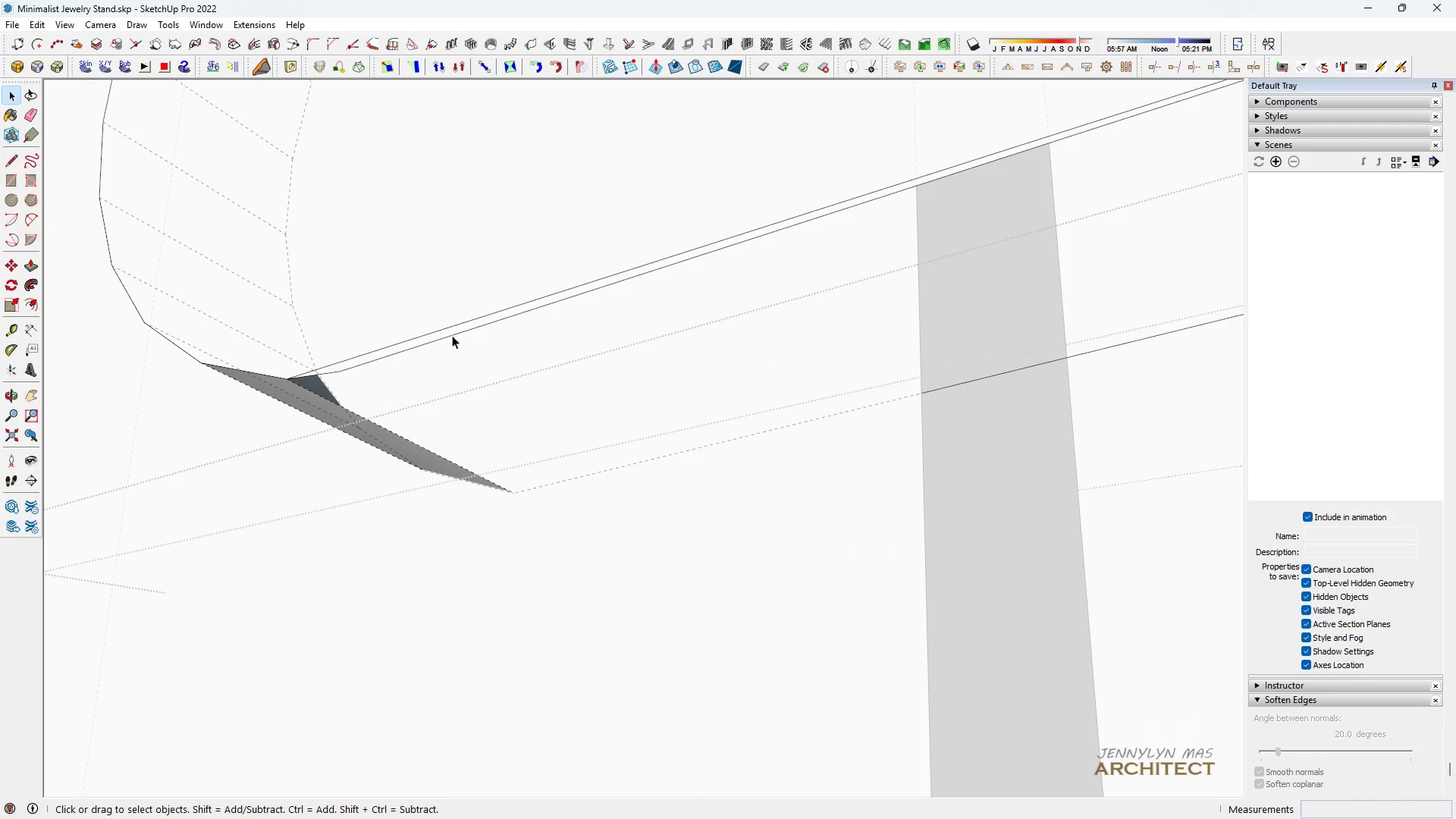 
key(E)
 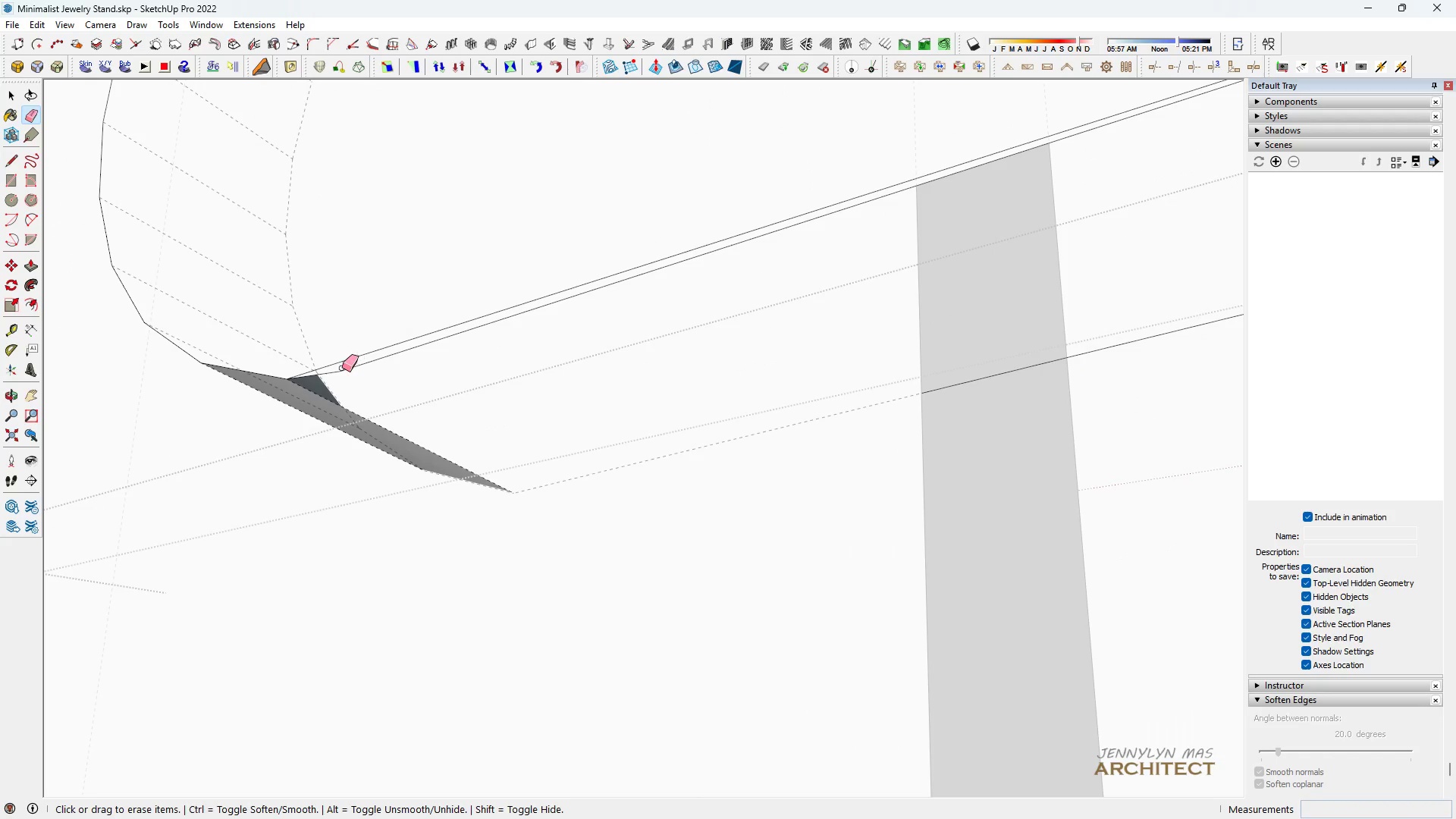 
left_click_drag(start_coordinate=[336, 369], to_coordinate=[339, 374])
 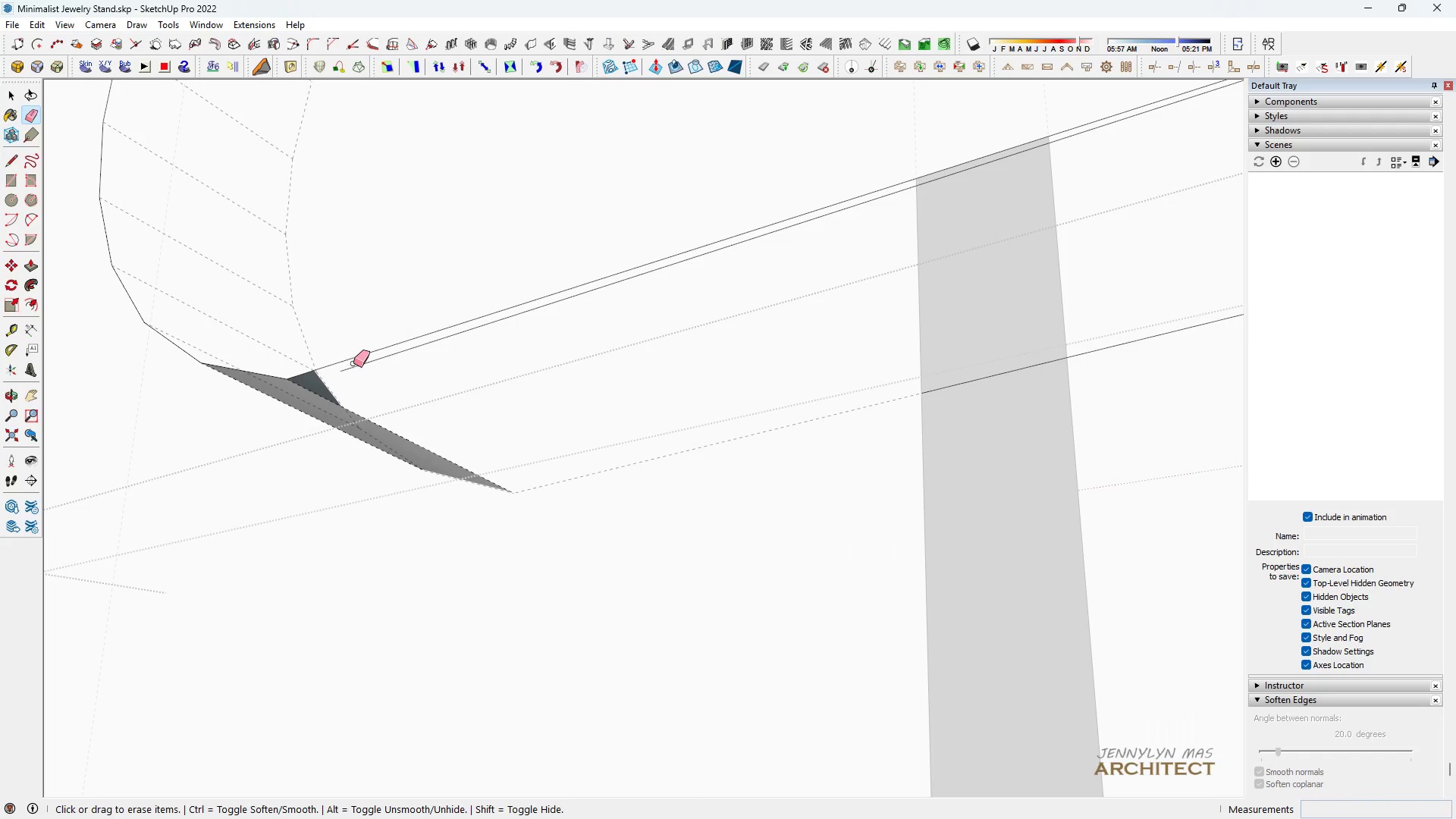 
left_click_drag(start_coordinate=[352, 363], to_coordinate=[358, 374])
 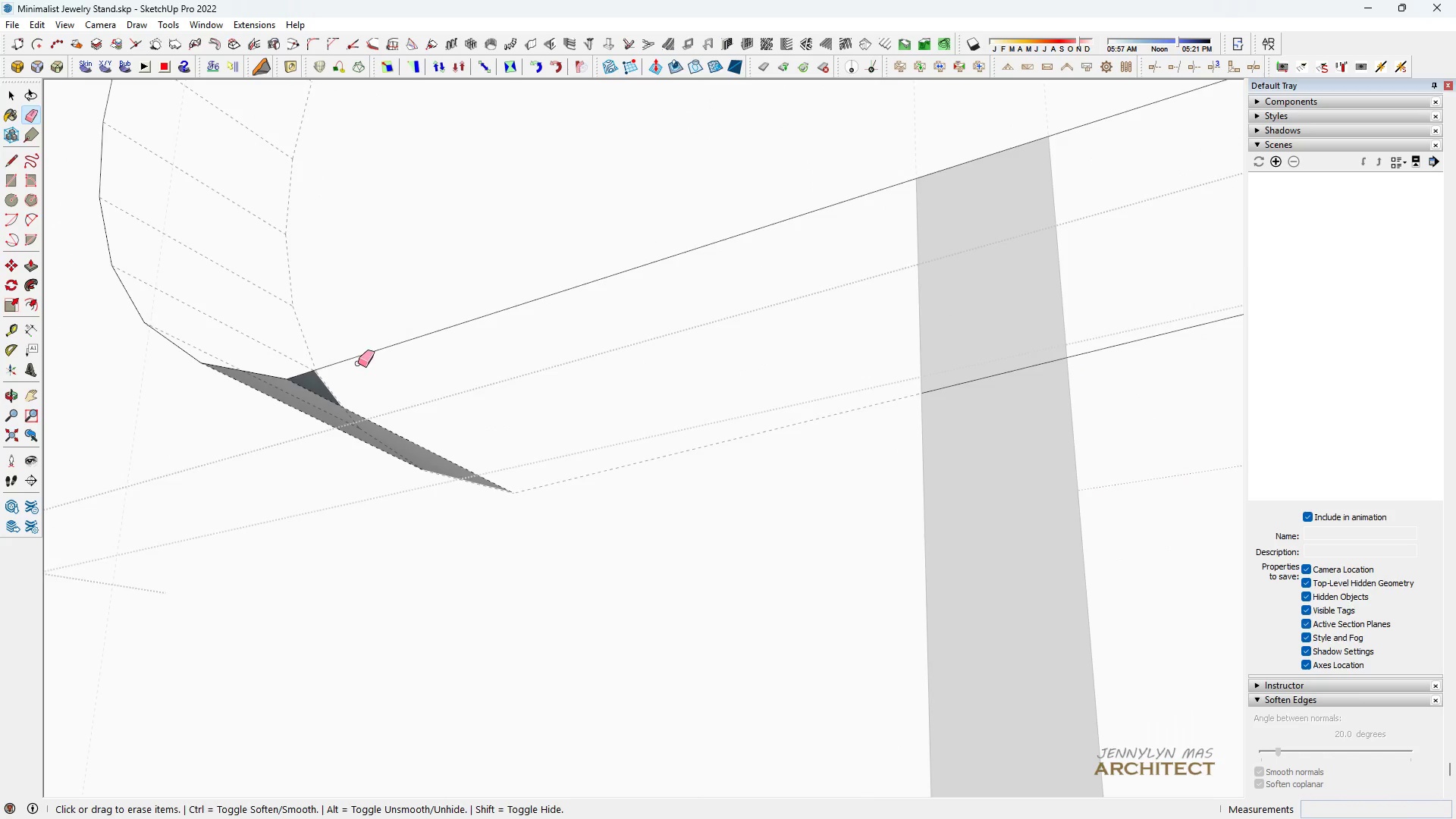 
scroll: coordinate [346, 344], scroll_direction: down, amount: 8.0
 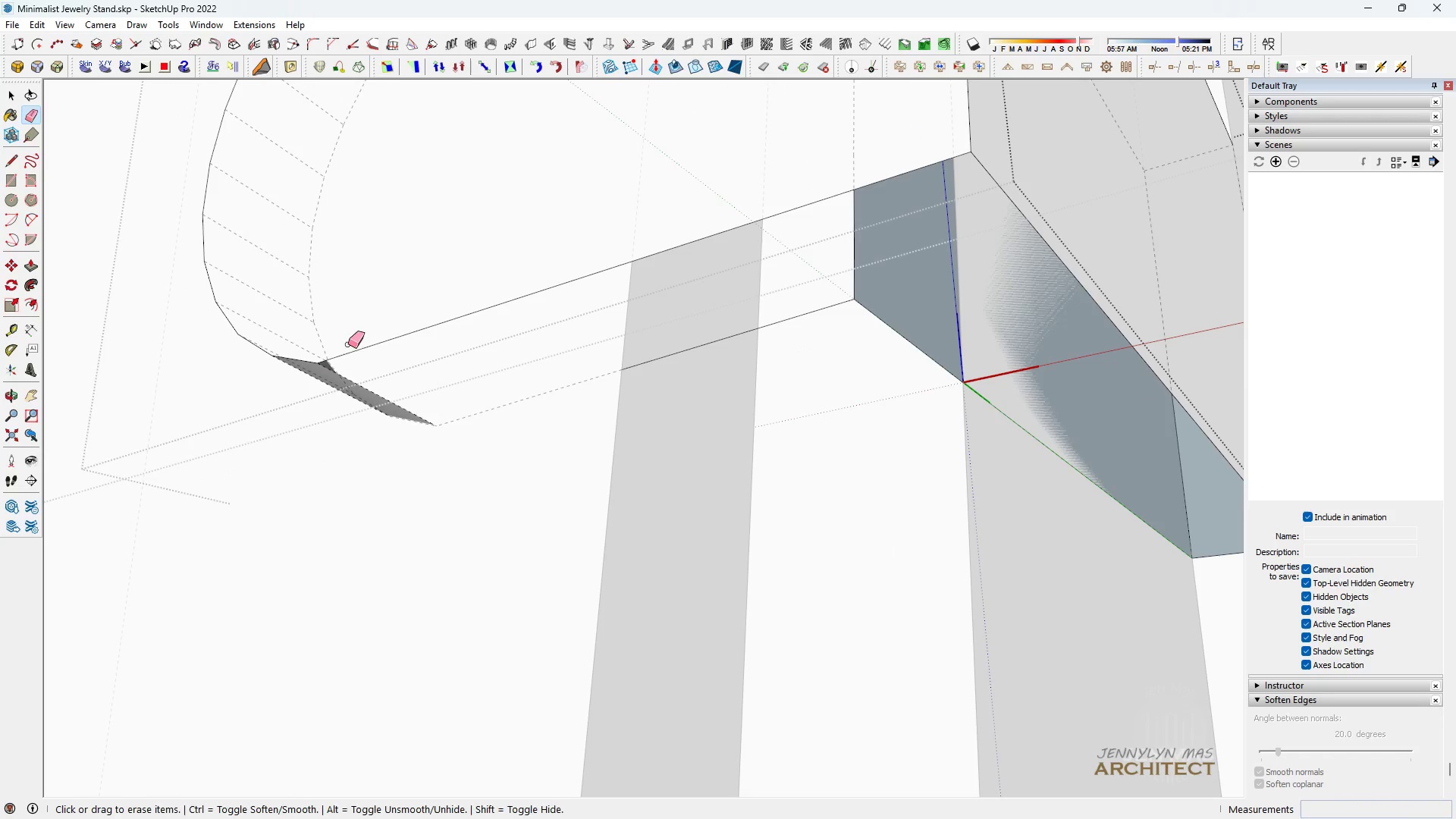 
key(Space)
 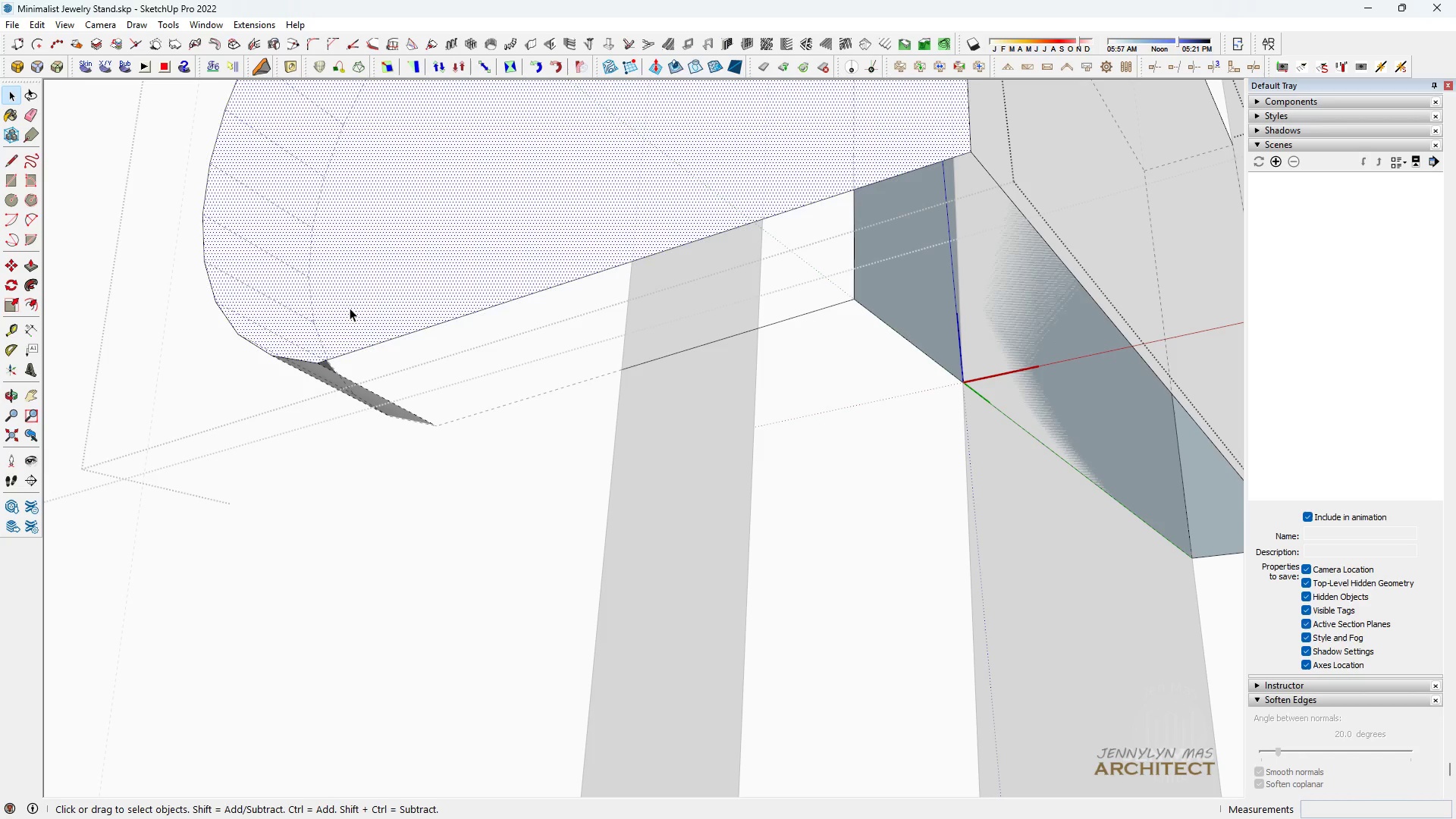 
double_click([350, 308])
 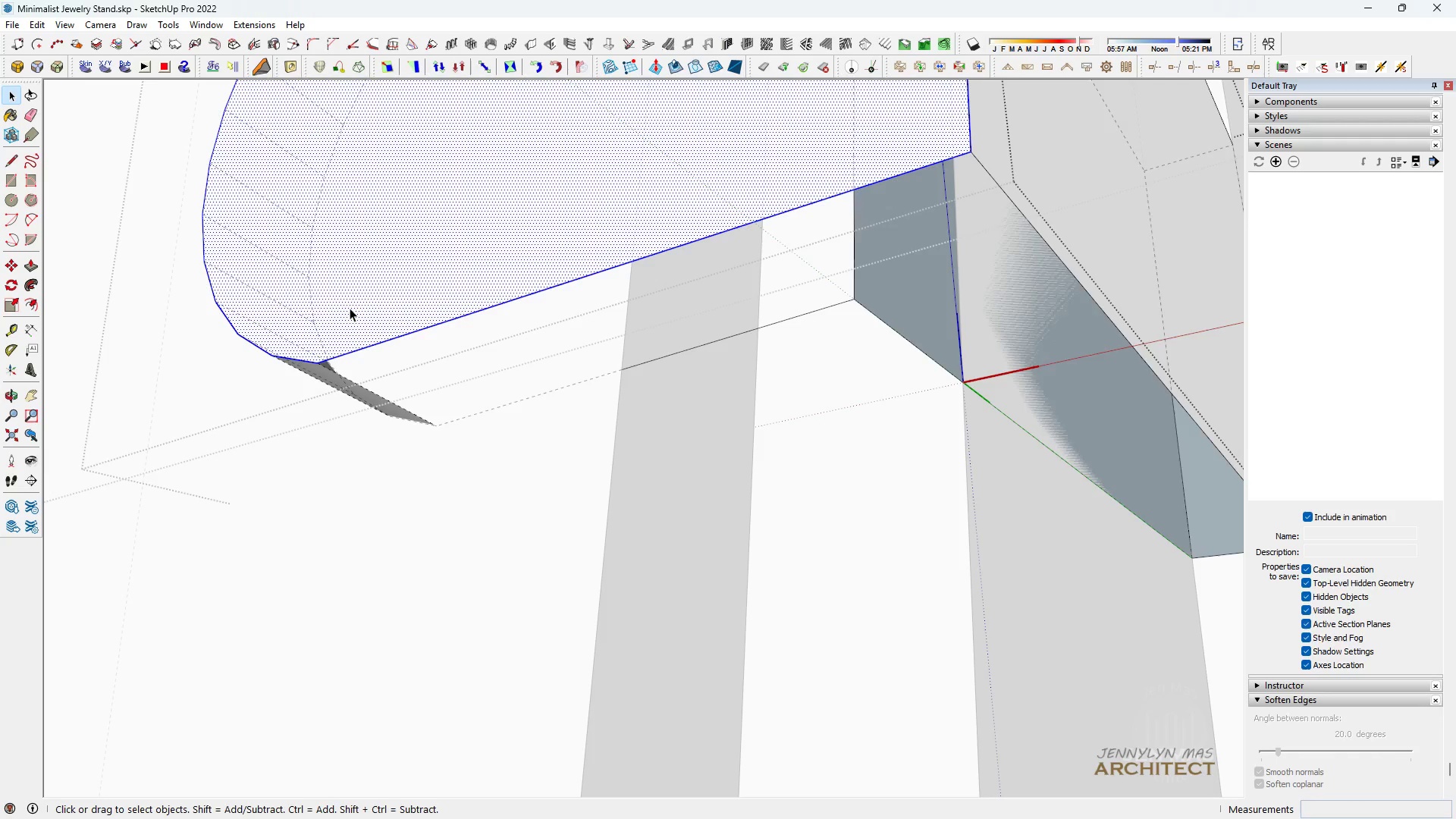 
triple_click([350, 308])
 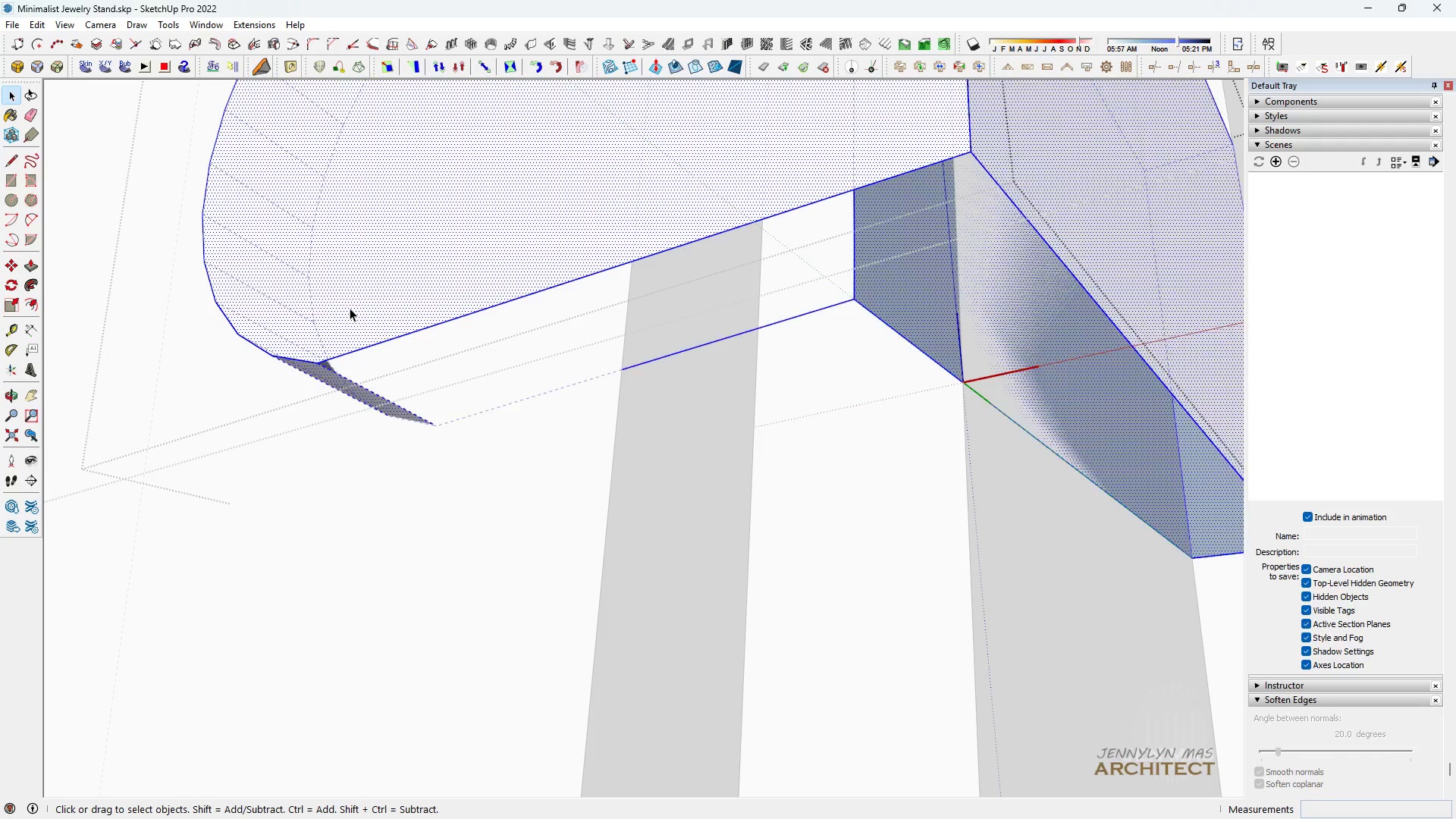 
triple_click([350, 308])
 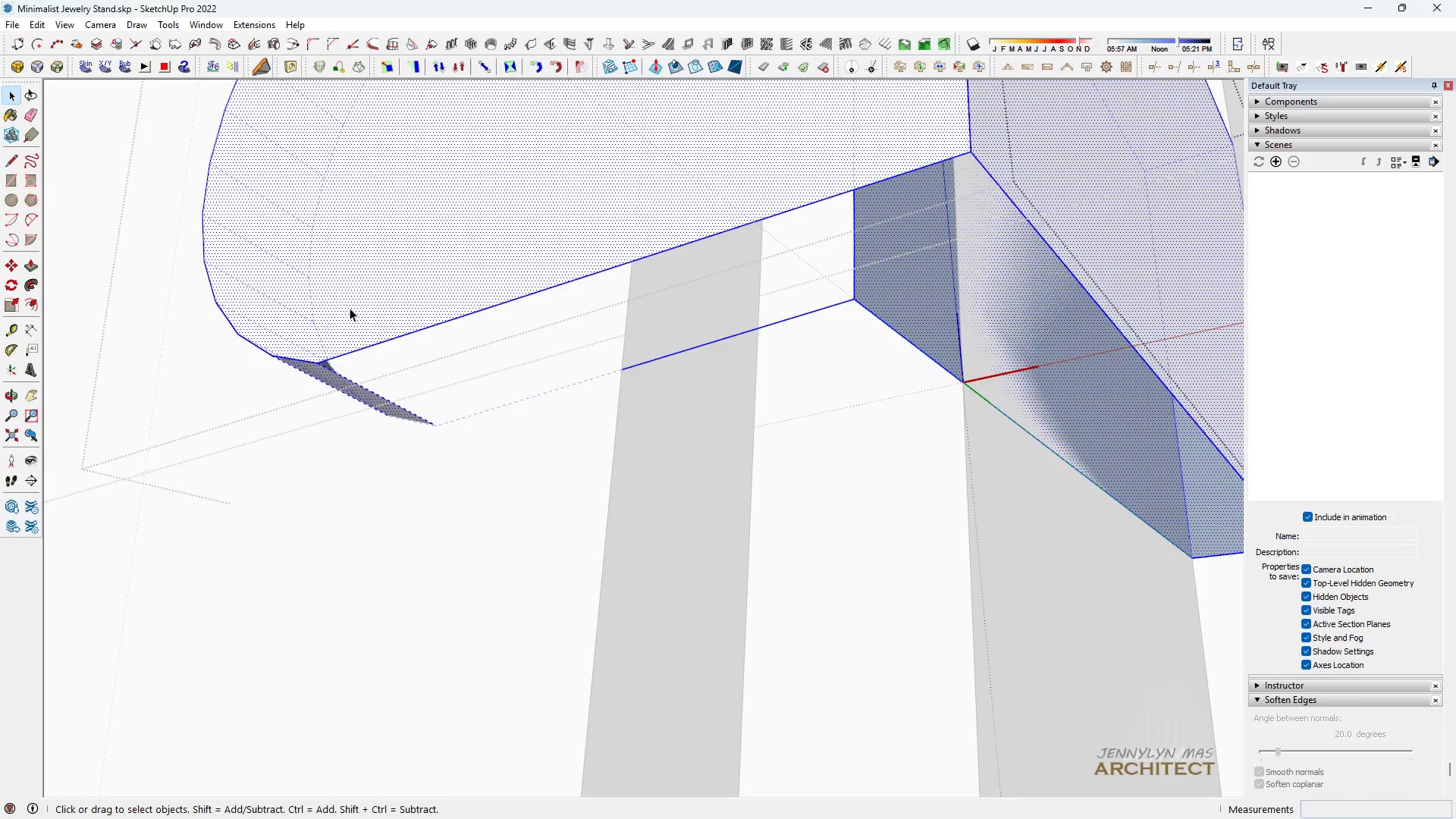 
scroll: coordinate [350, 309], scroll_direction: down, amount: 3.0
 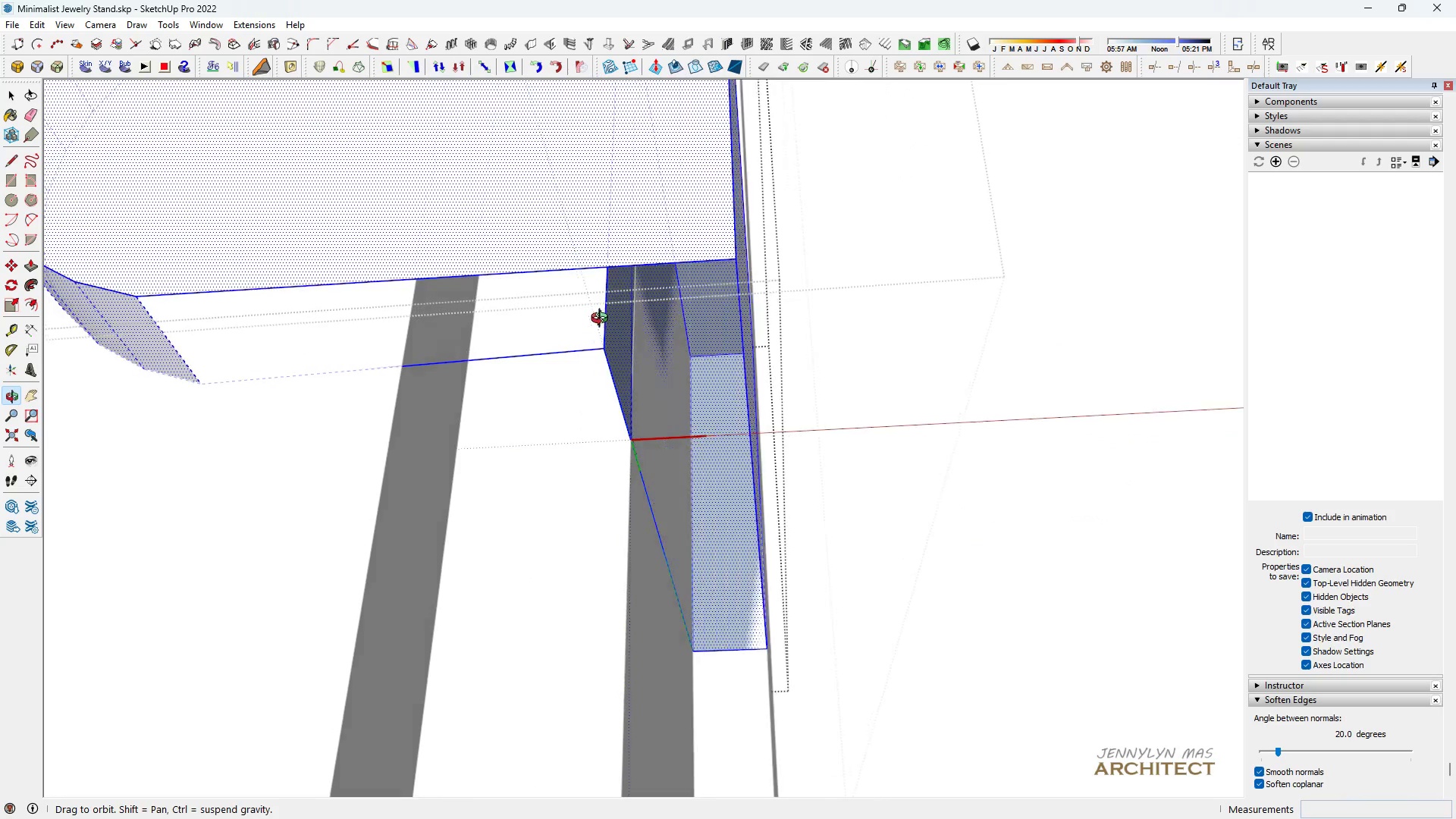 
scroll: coordinate [606, 337], scroll_direction: up, amount: 2.0
 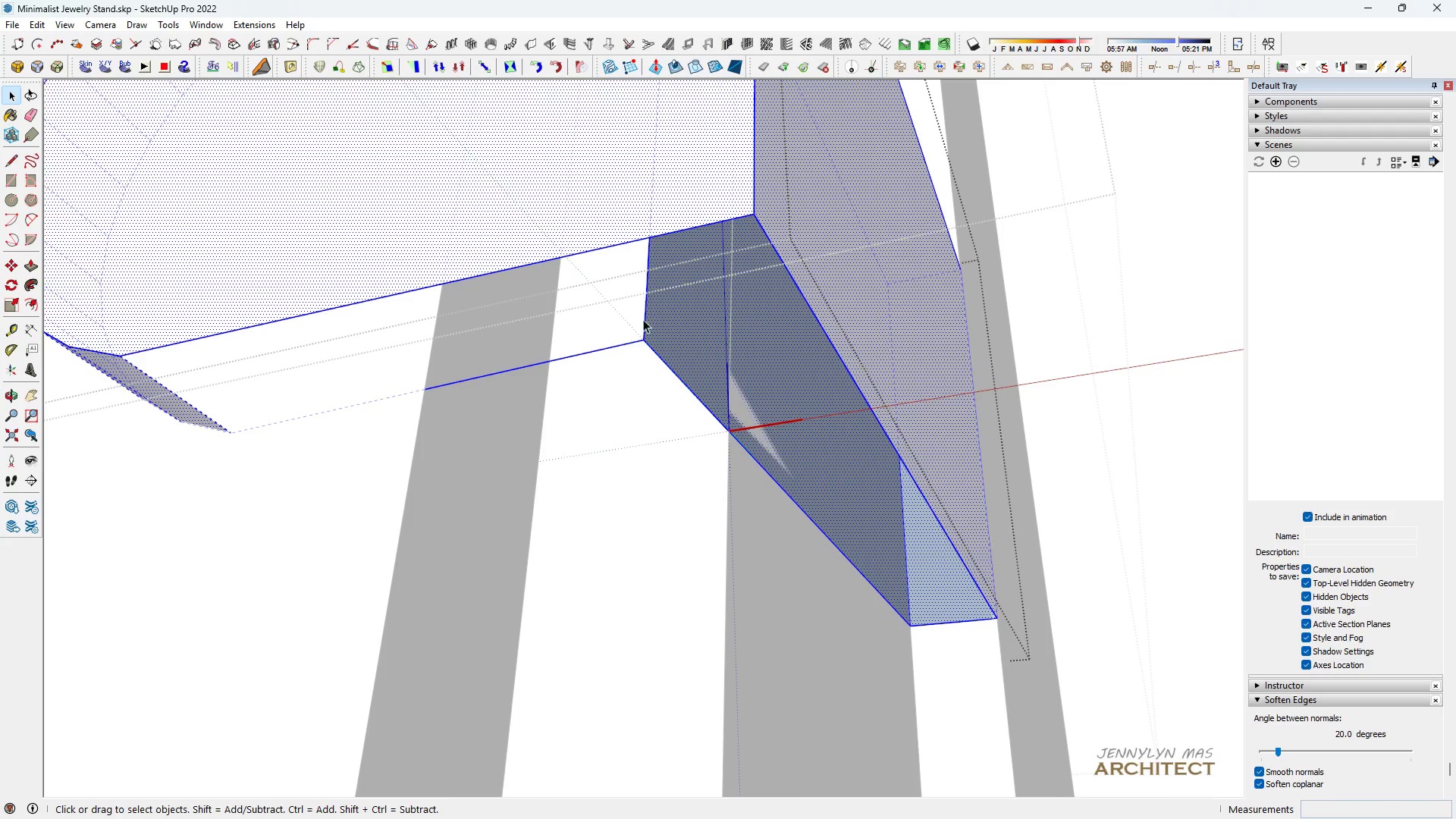 
key(L)
 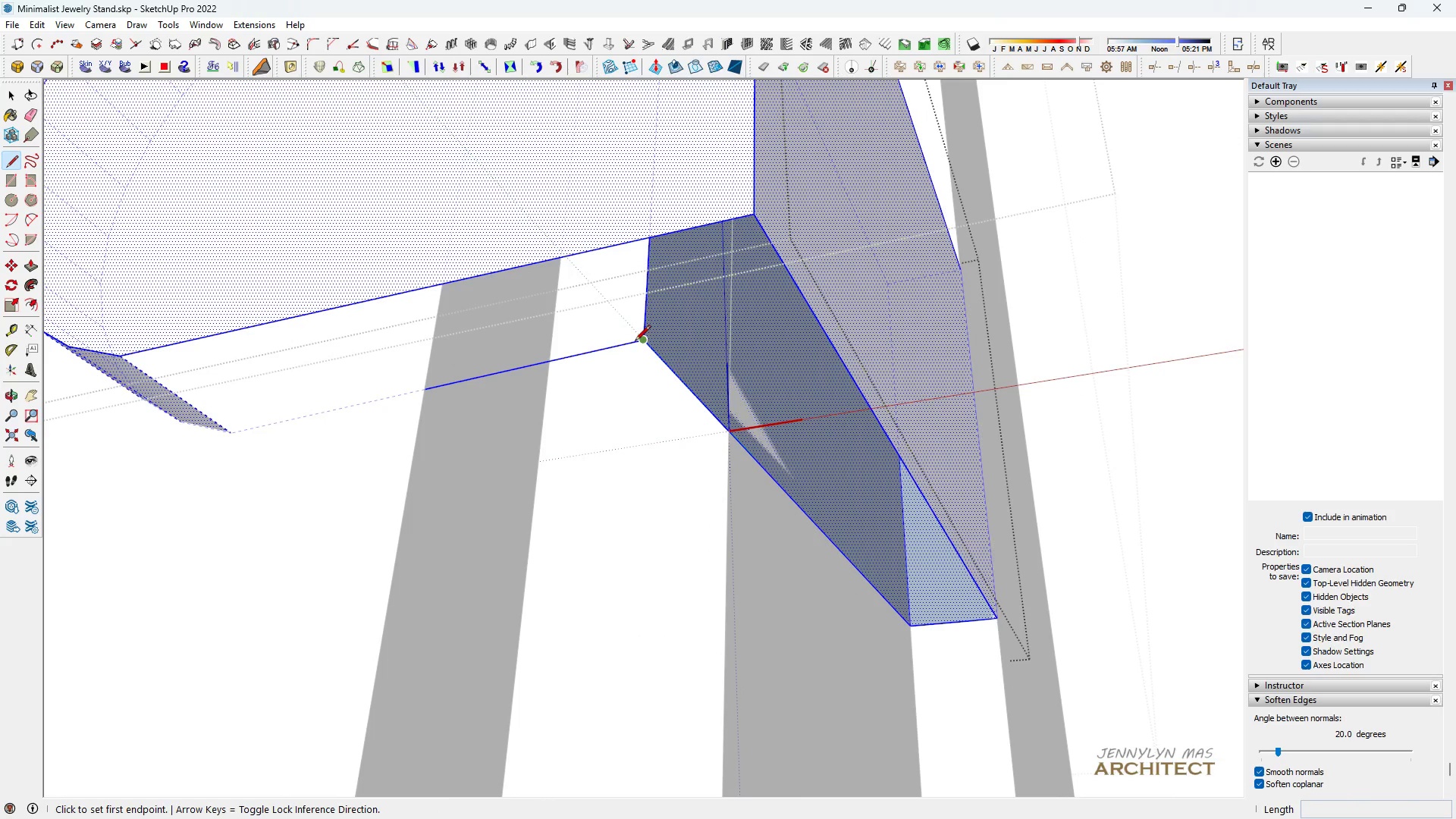 
left_click_drag(start_coordinate=[635, 342], to_coordinate=[659, 329])
 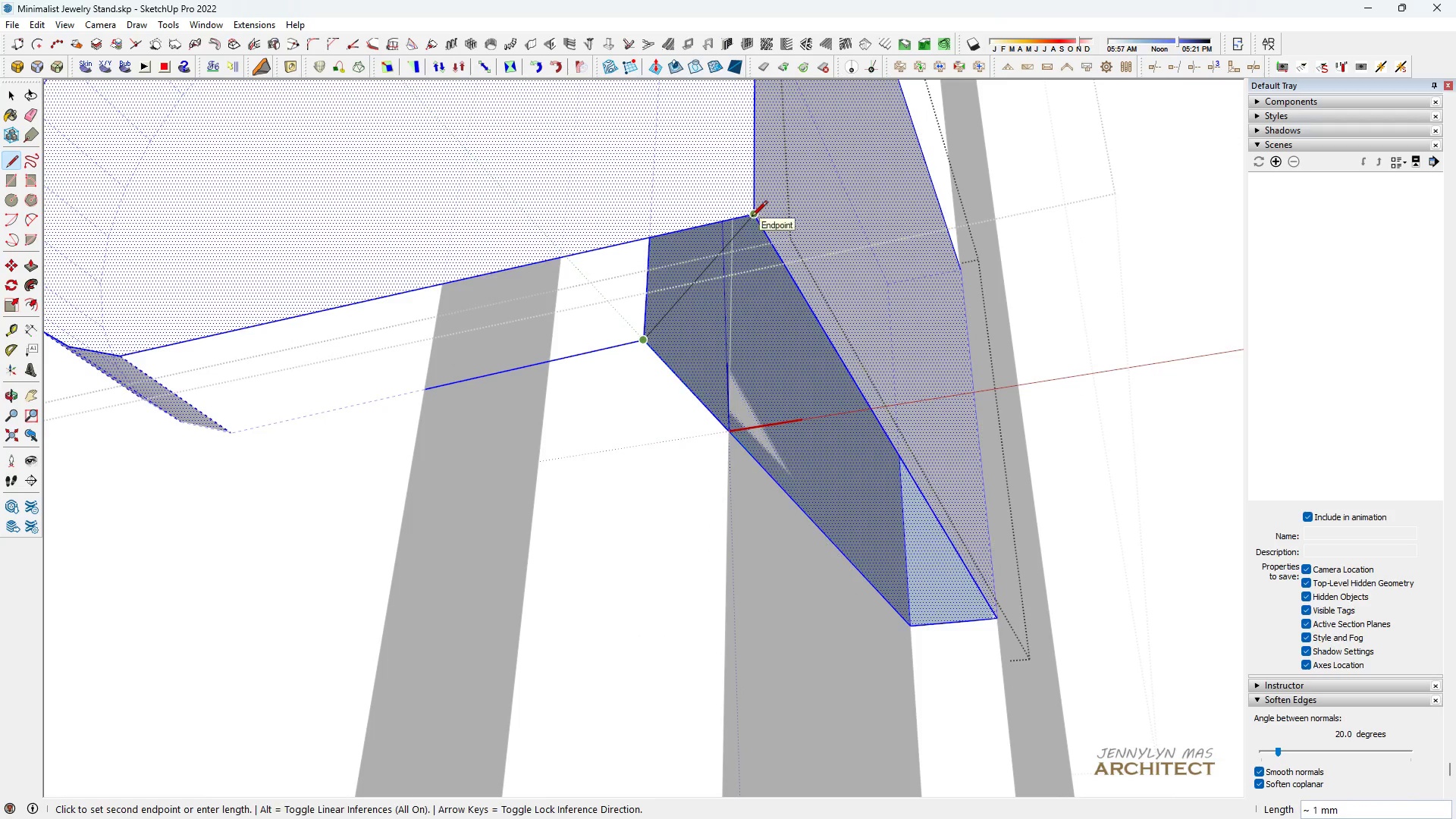 
left_click([752, 218])
 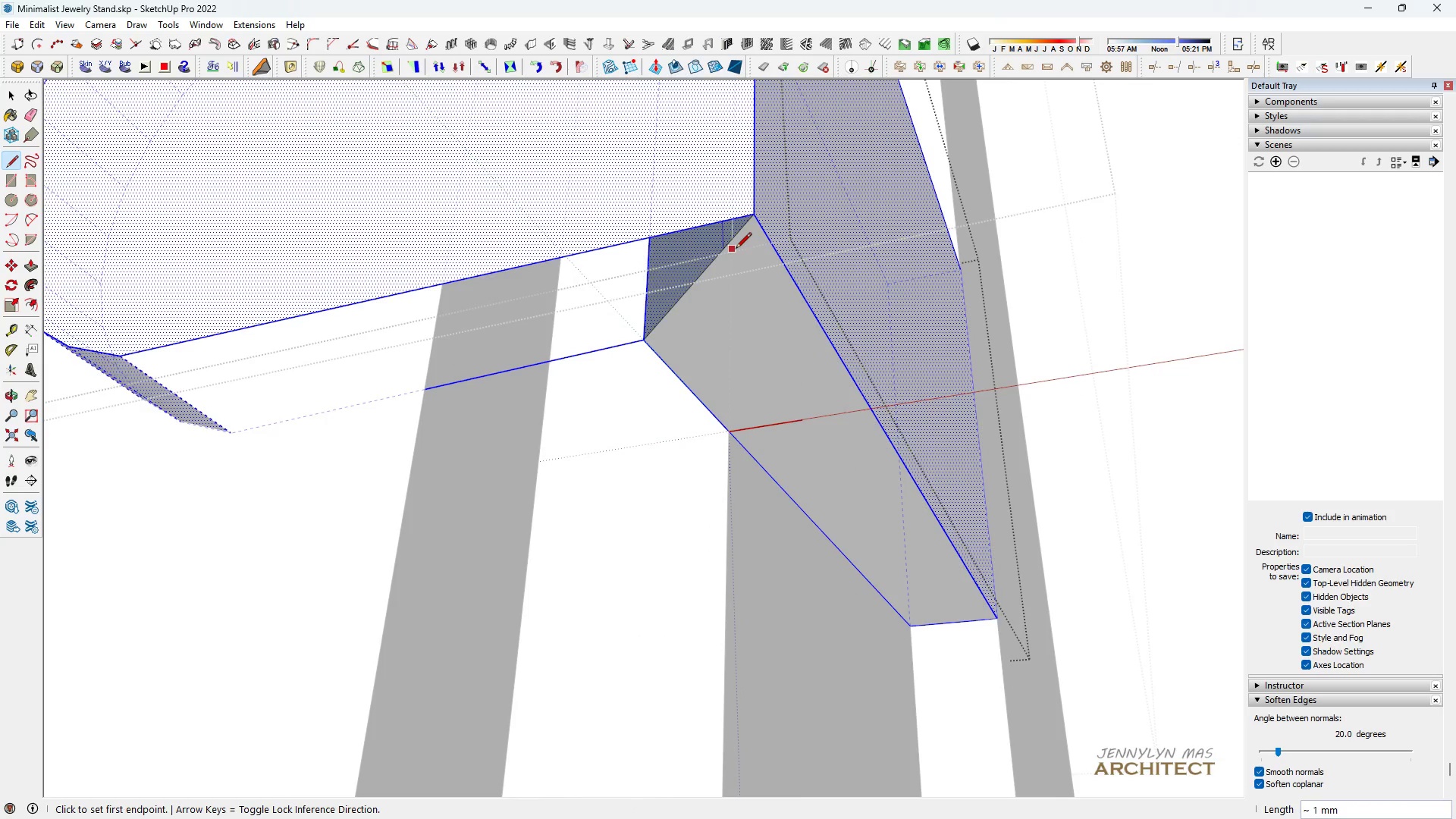 
scroll: coordinate [667, 438], scroll_direction: down, amount: 7.0
 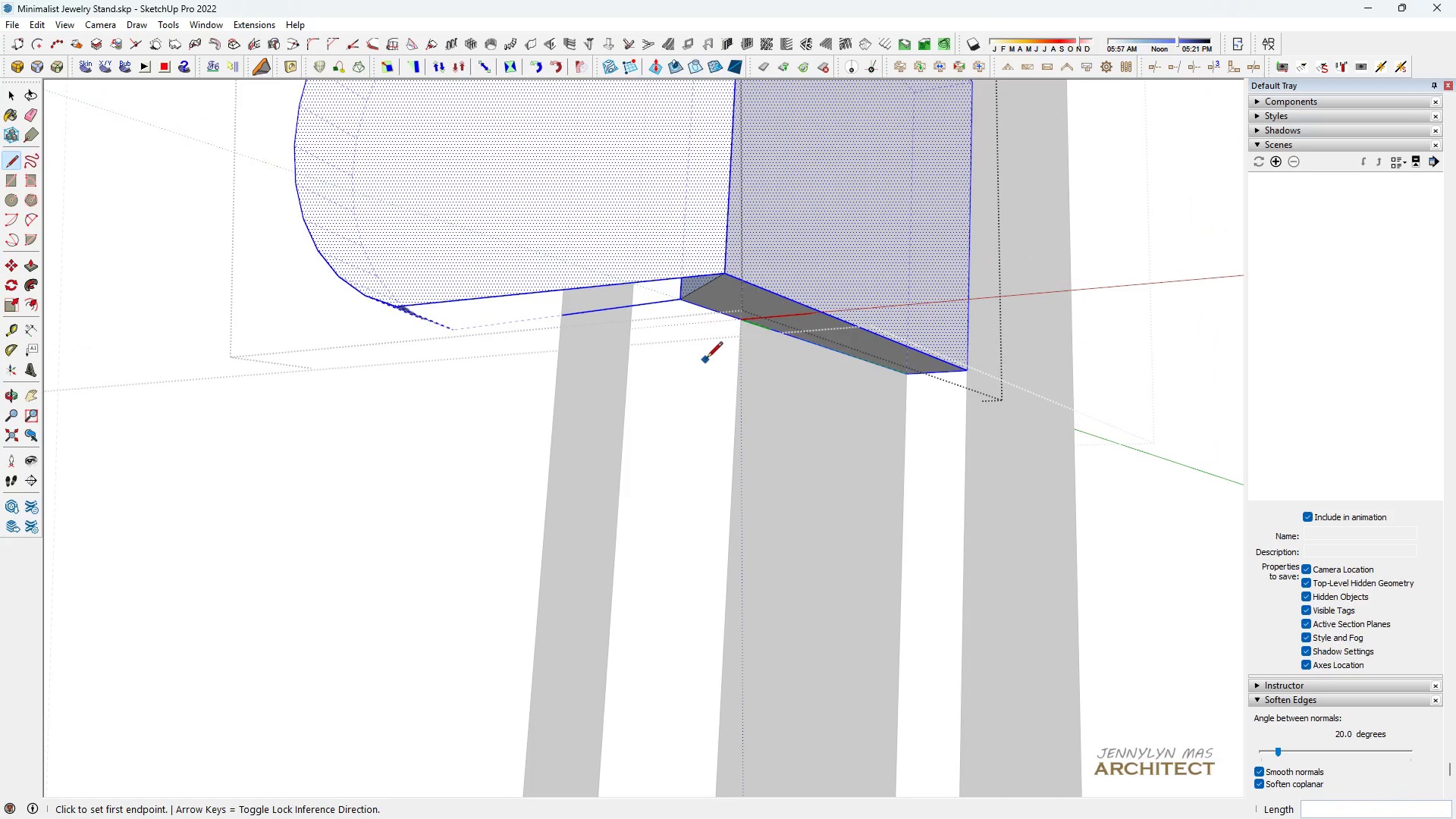 
key(Control+Z)
 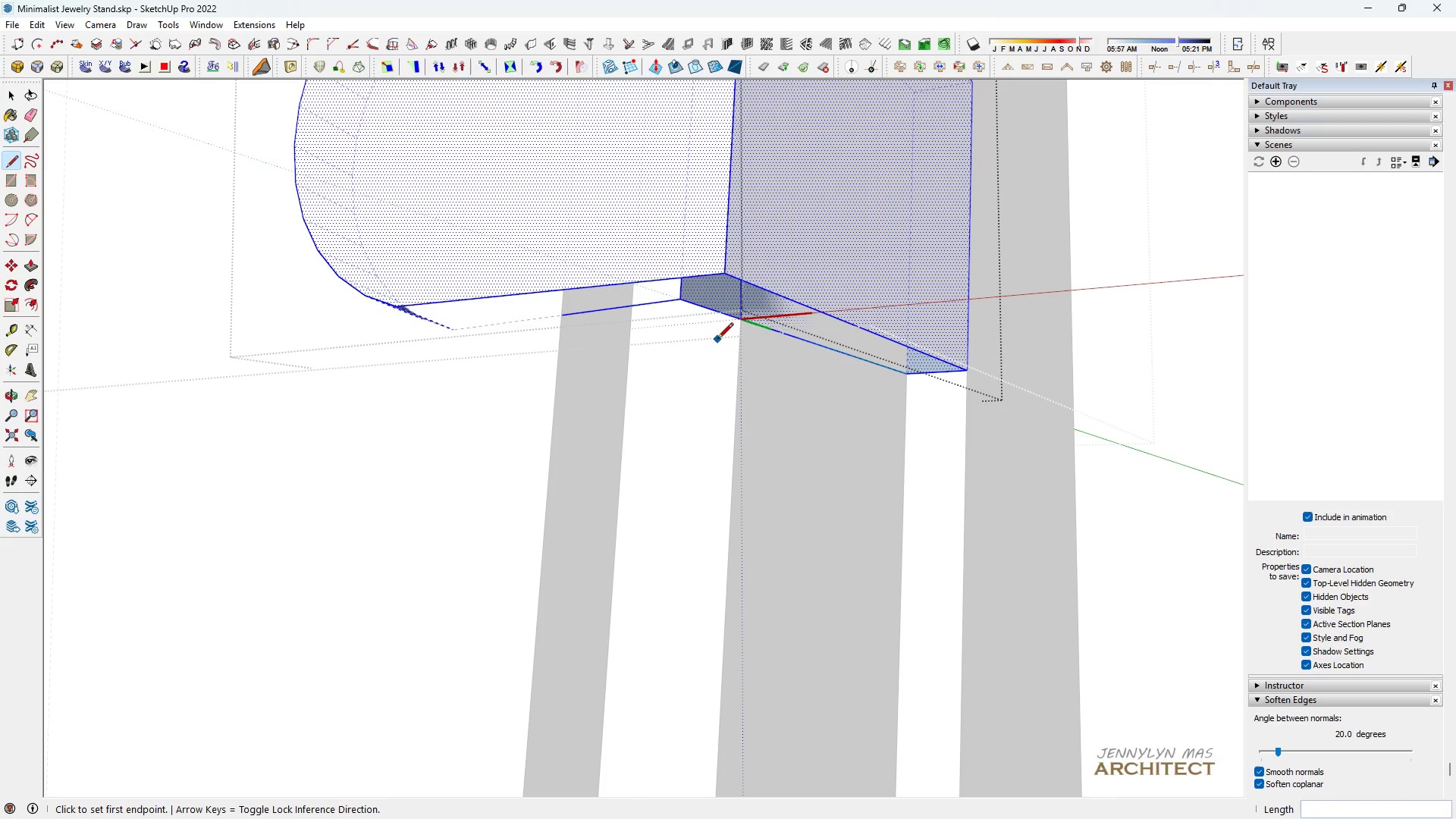 
key(Control+Z)
 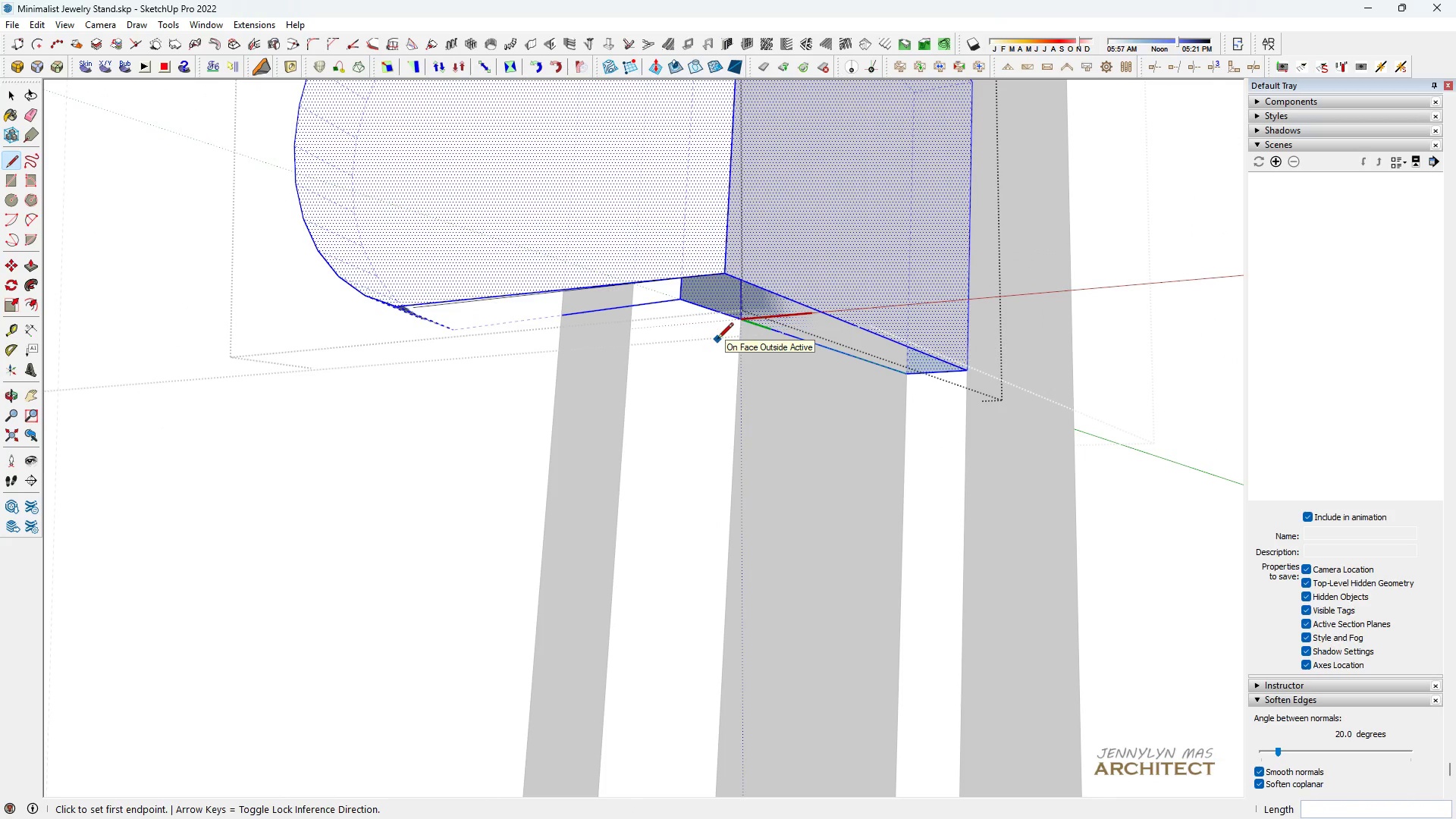 
key(Control+Z)
 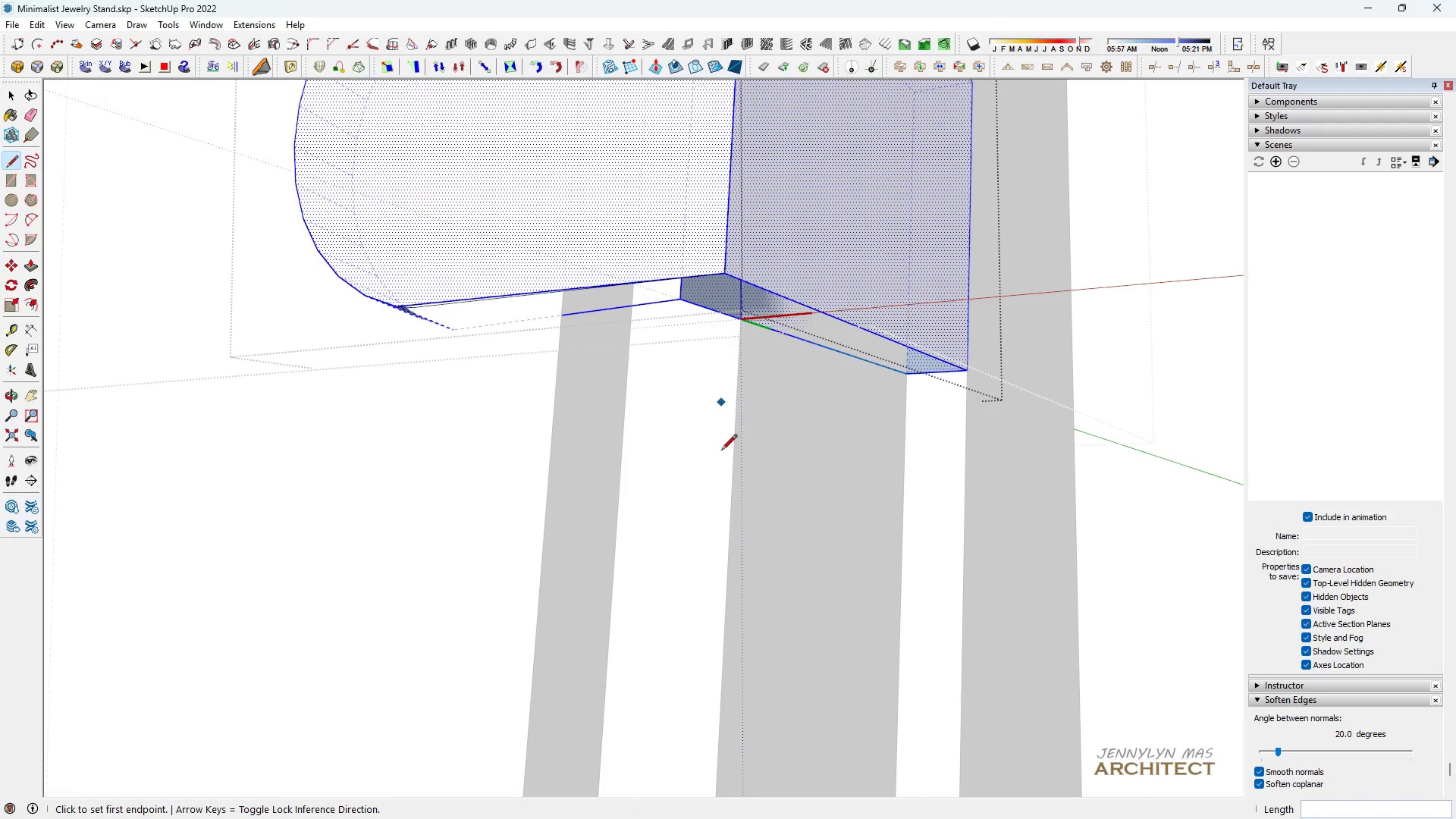 
scroll: coordinate [692, 512], scroll_direction: down, amount: 9.0
 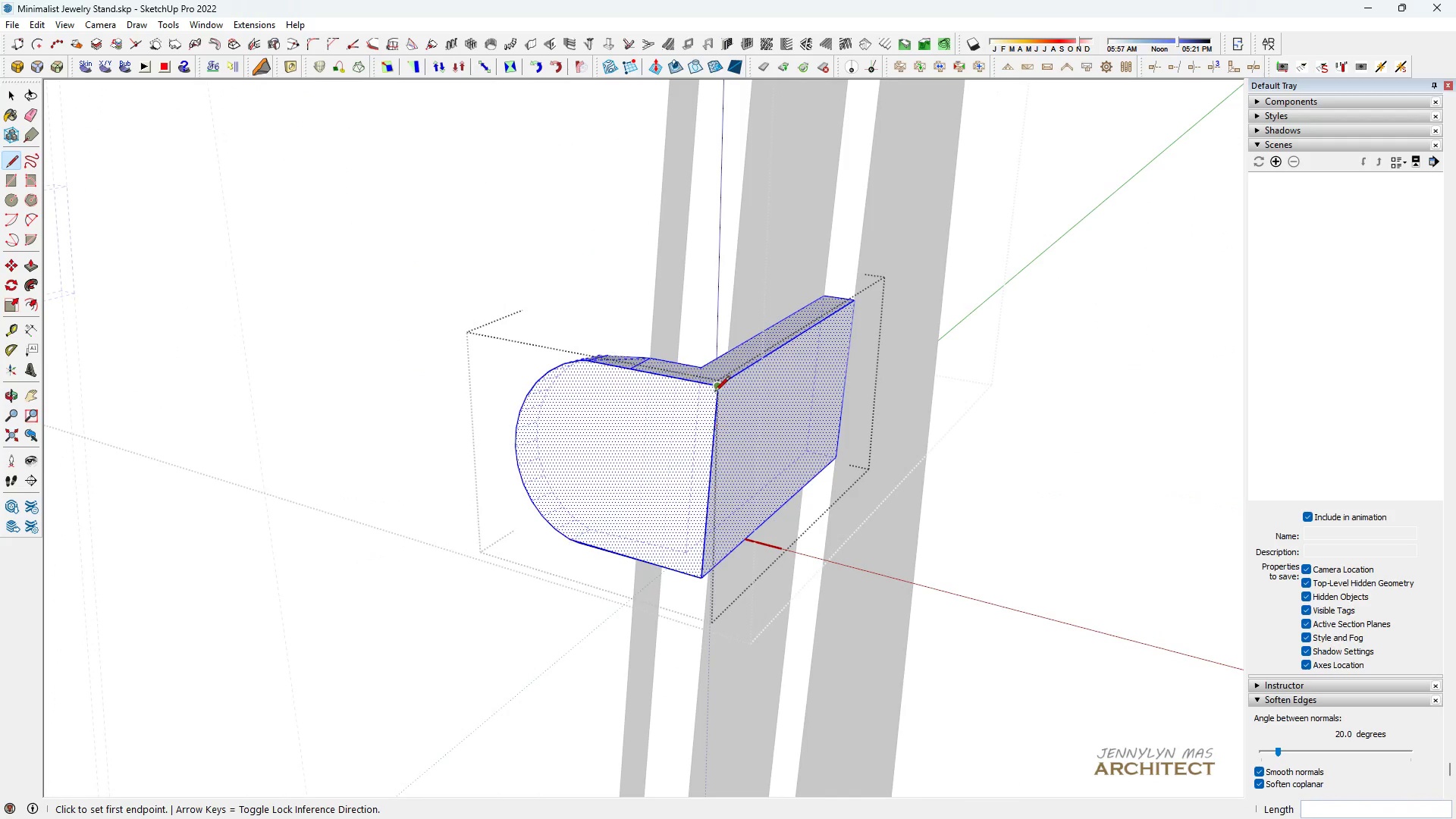 
scroll: coordinate [718, 394], scroll_direction: up, amount: 7.0
 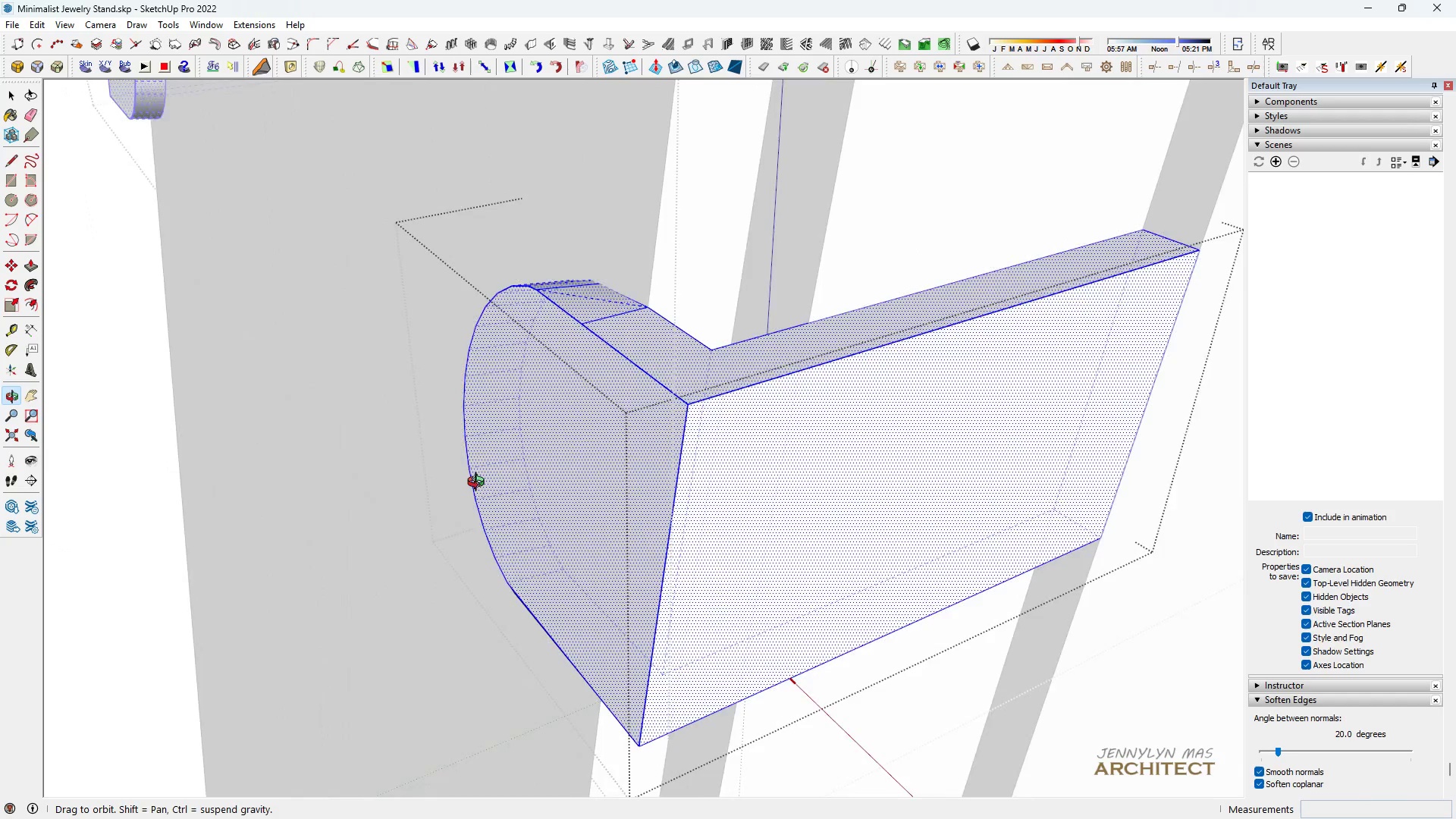 
key(Space)
 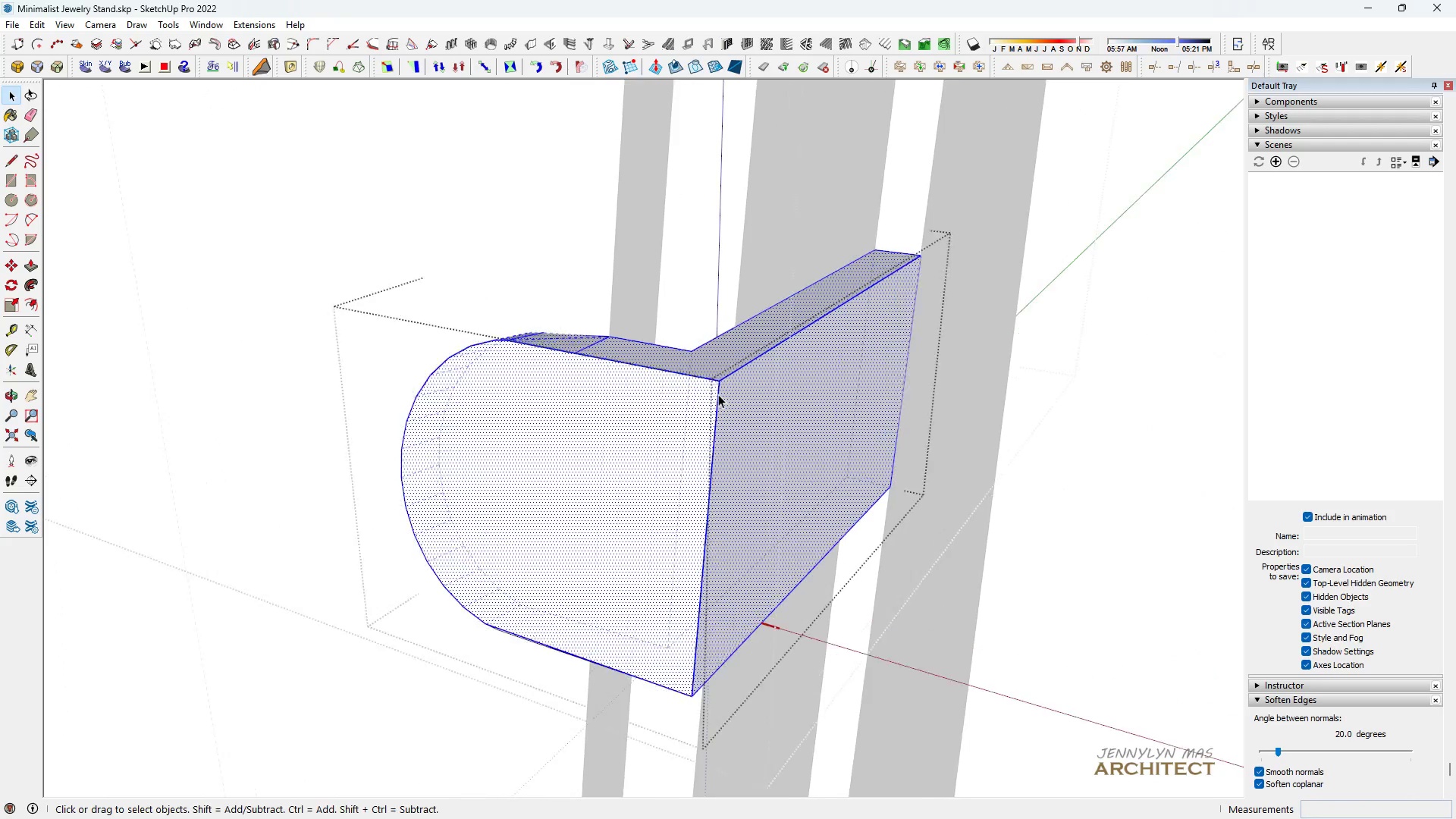 
key(H)
 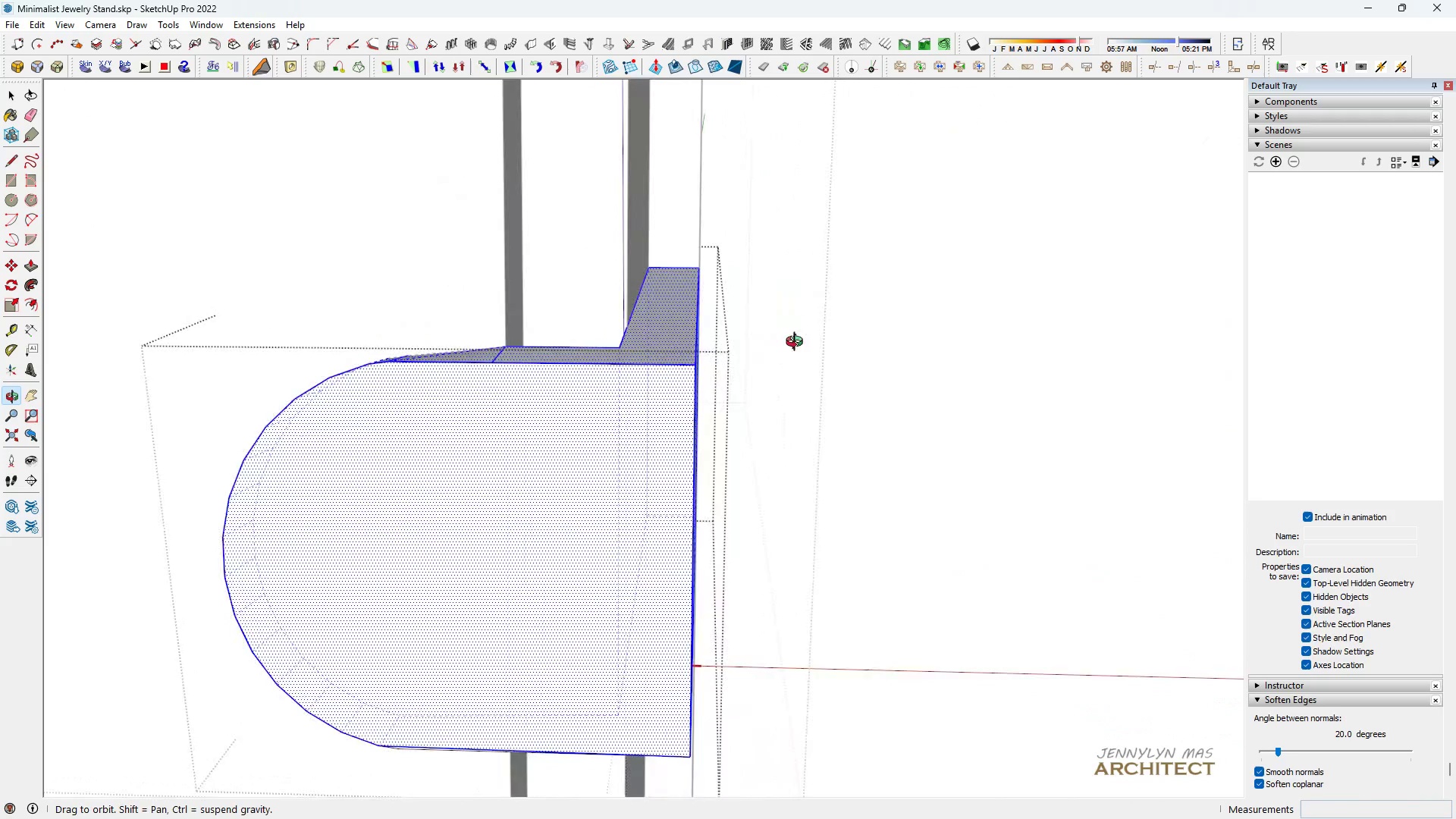 
type(hh)
 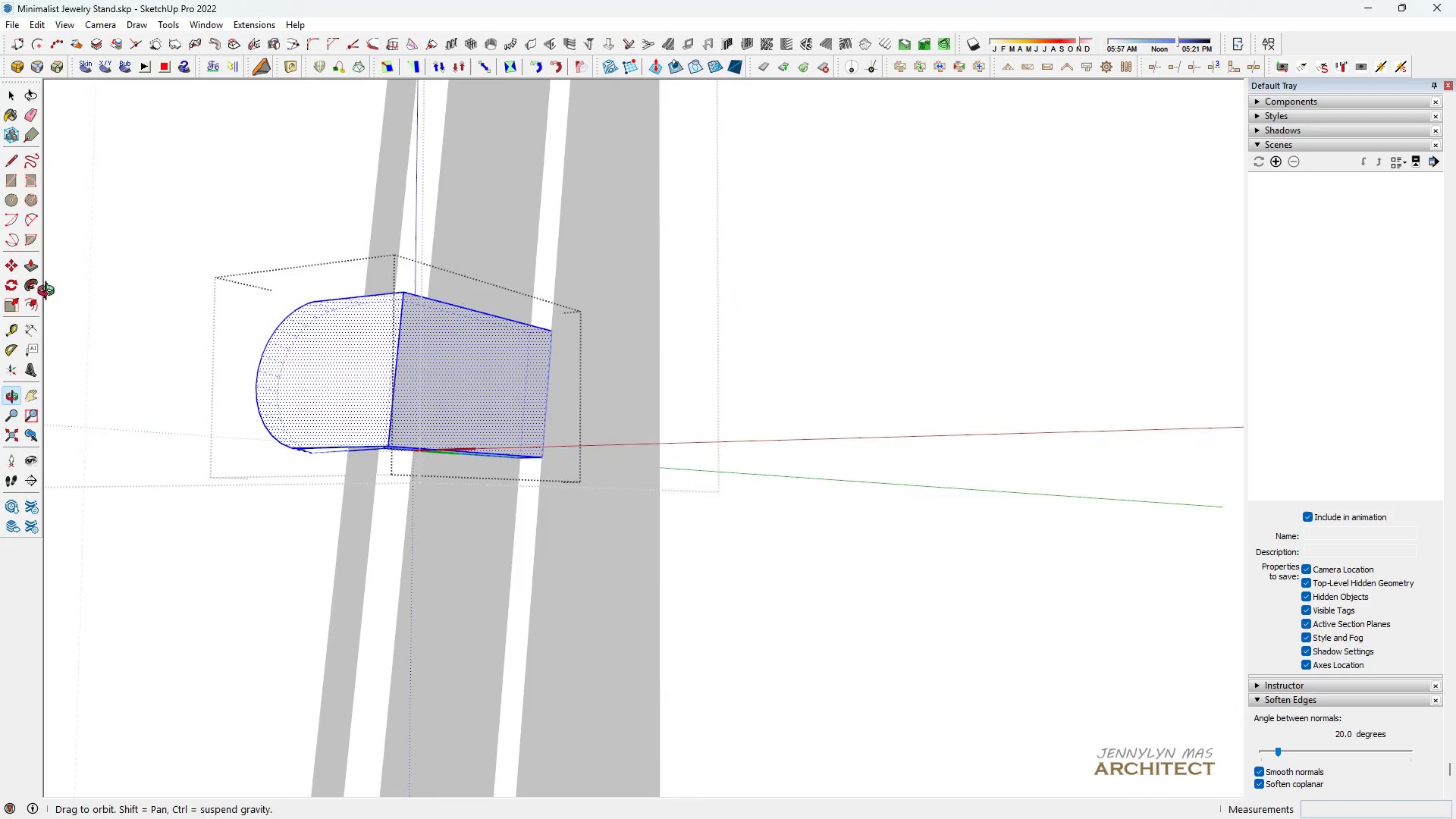 
scroll: coordinate [526, 350], scroll_direction: down, amount: 8.0
 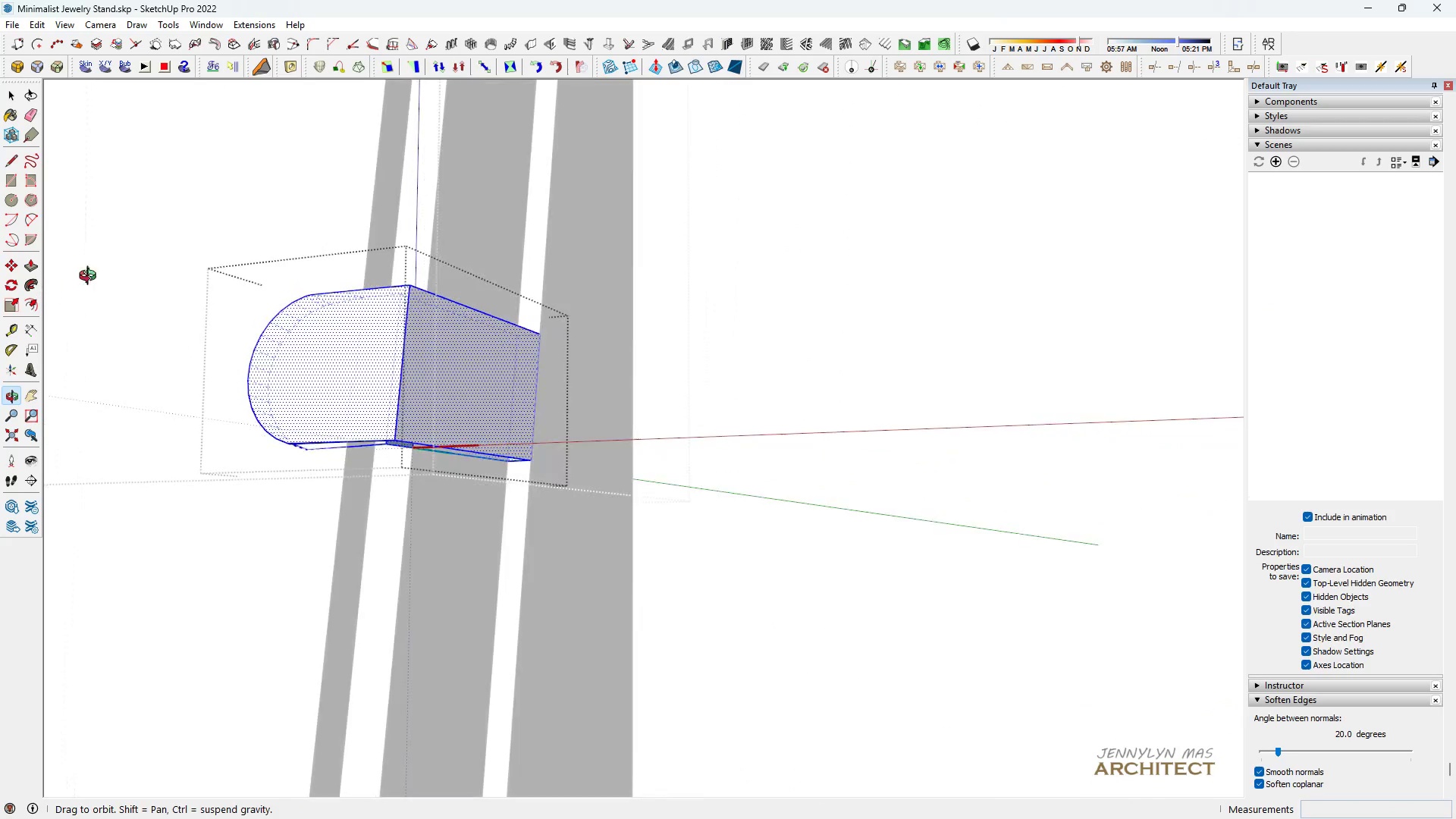 
scroll: coordinate [330, 466], scroll_direction: up, amount: 5.0
 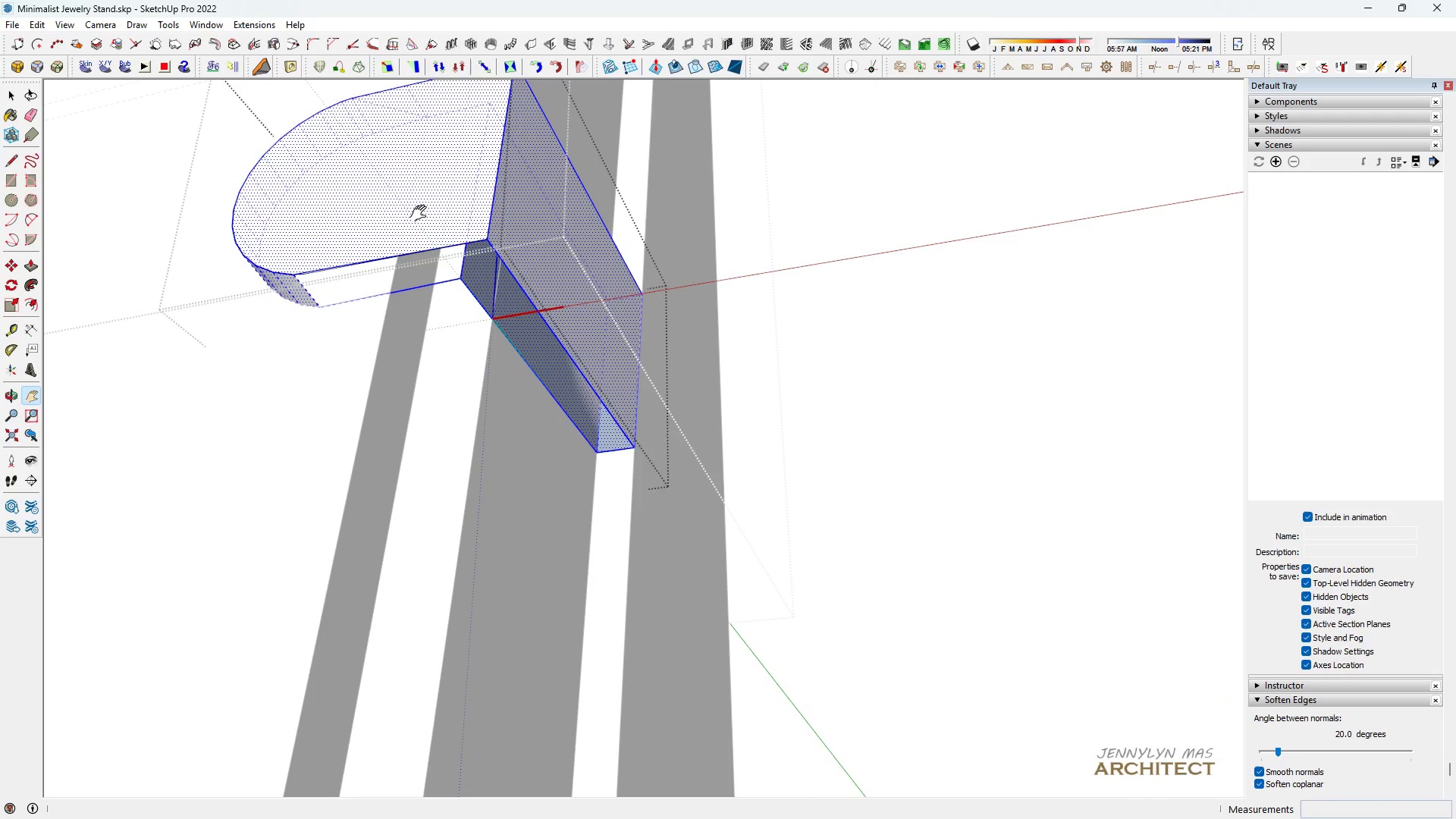 
left_click_drag(start_coordinate=[426, 218], to_coordinate=[544, 392])
 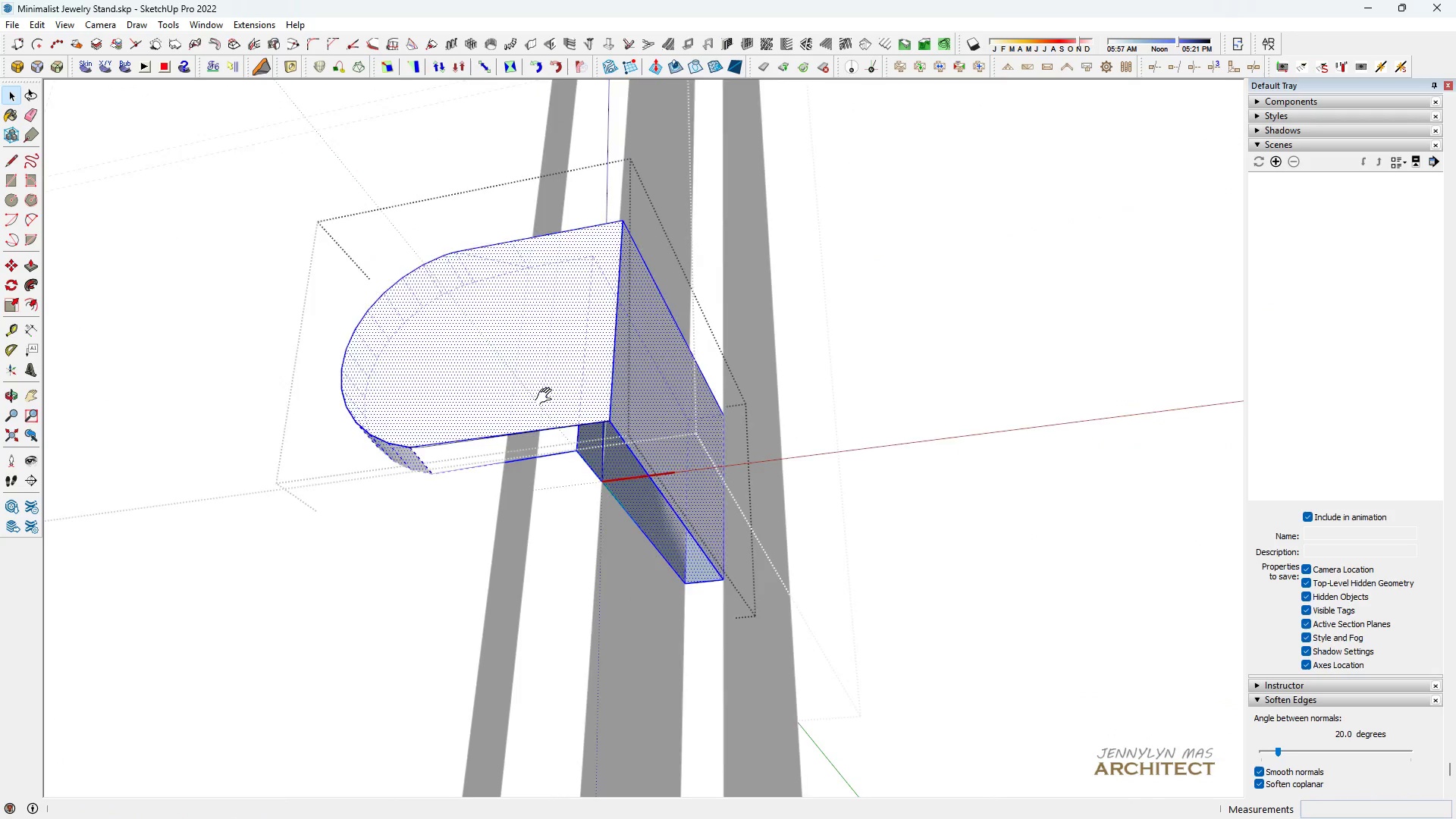 
key(Space)
 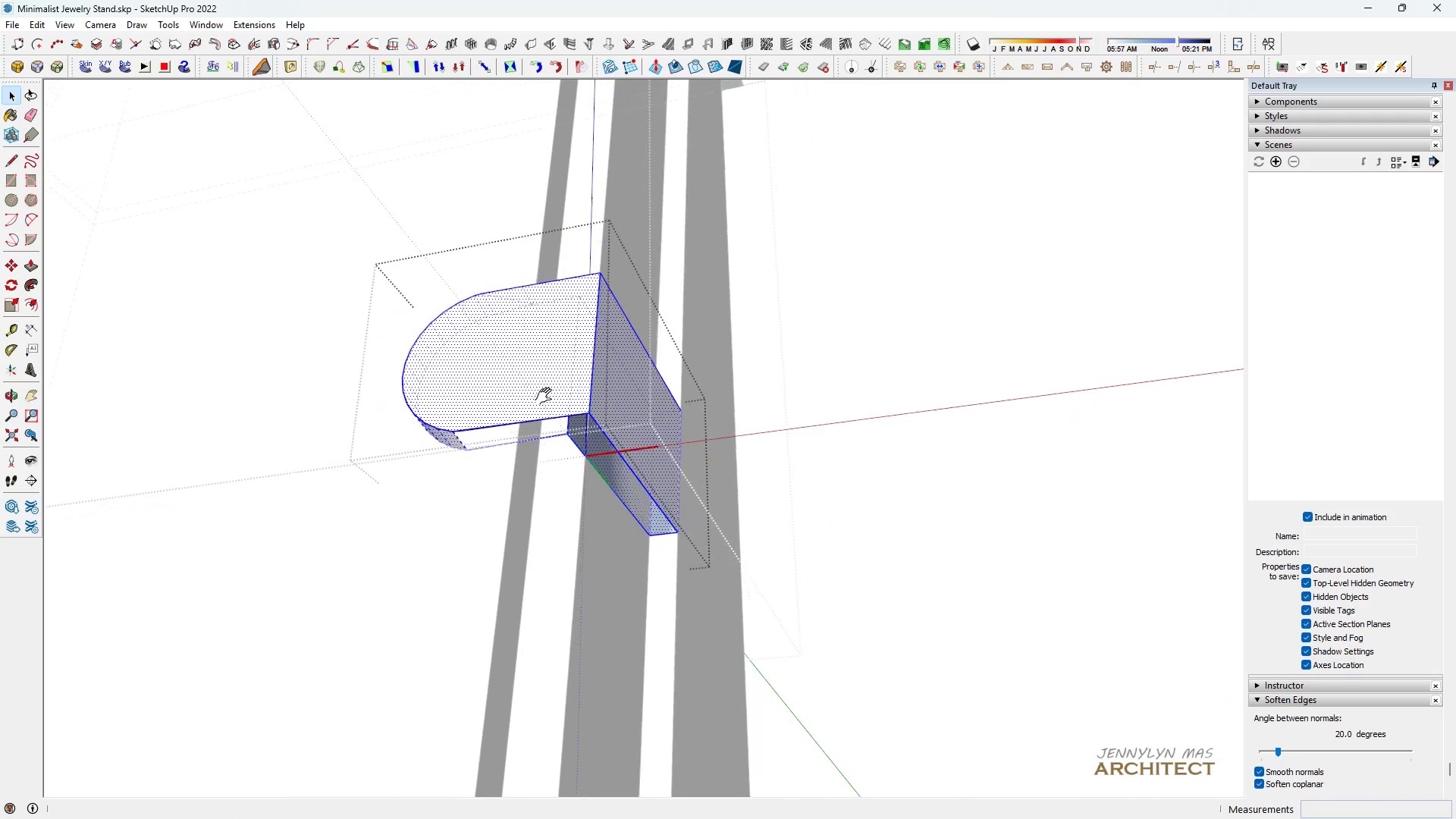 
scroll: coordinate [547, 397], scroll_direction: down, amount: 4.0
 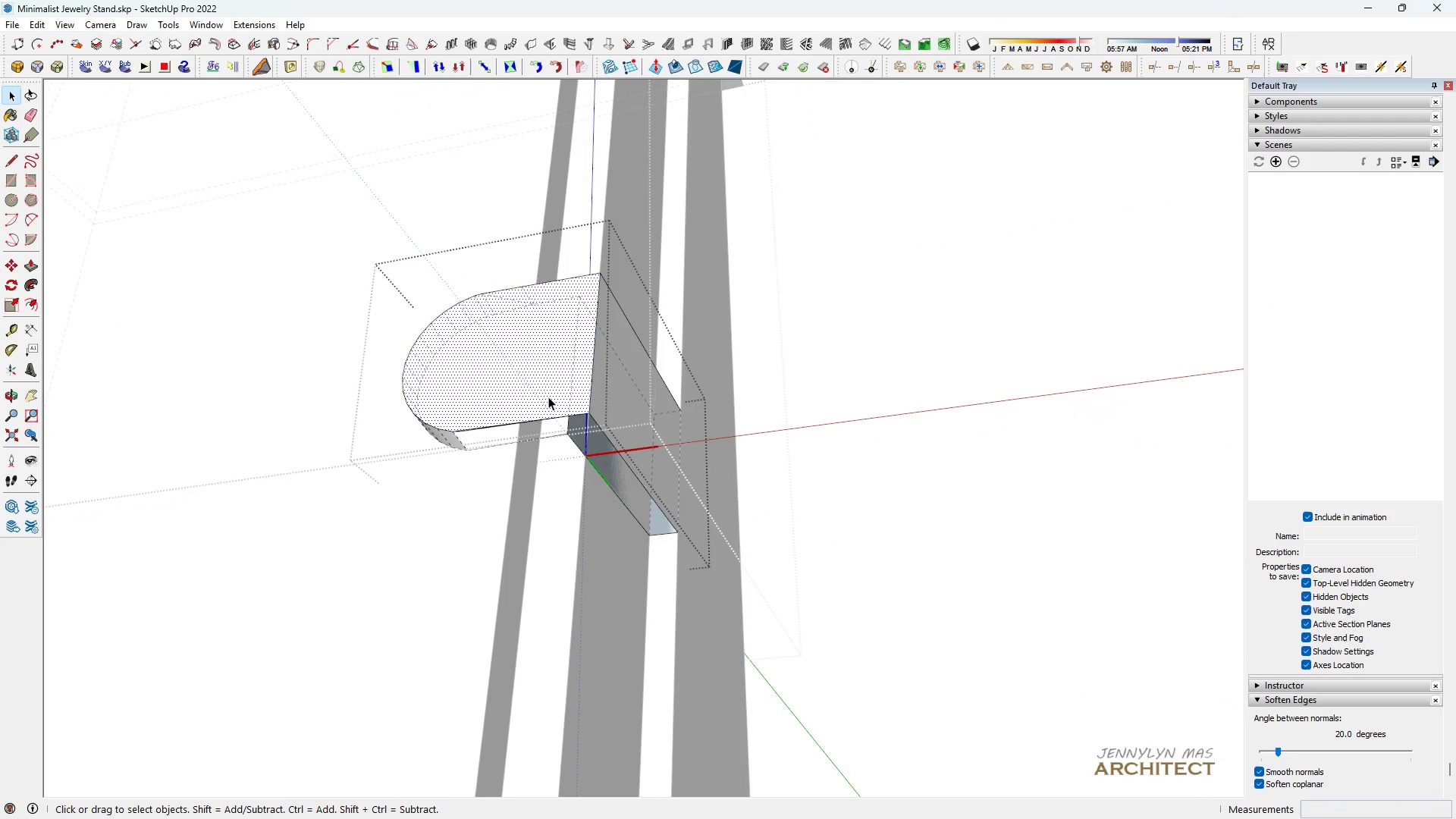 
double_click([548, 397])
 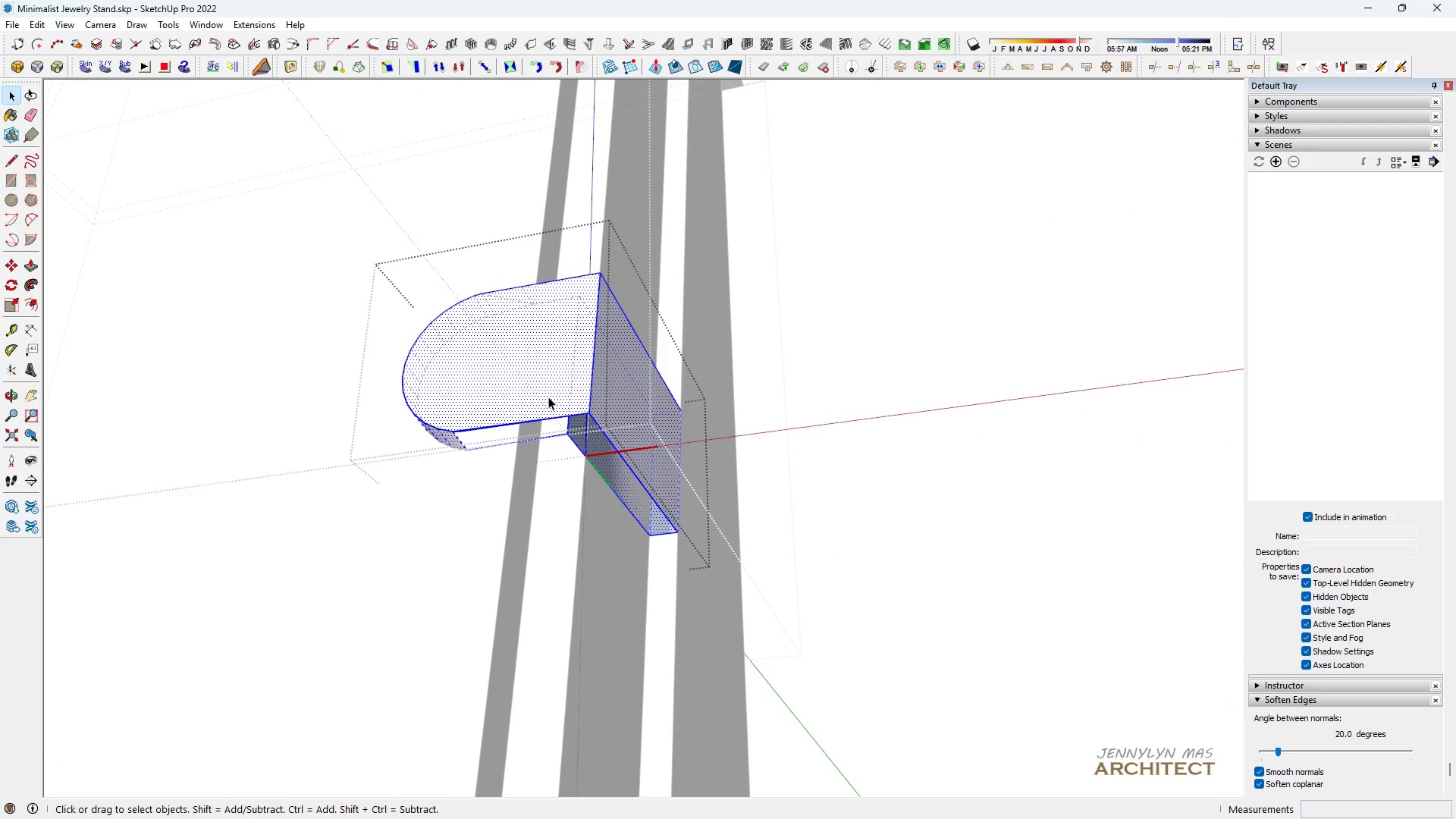 
triple_click([548, 397])
 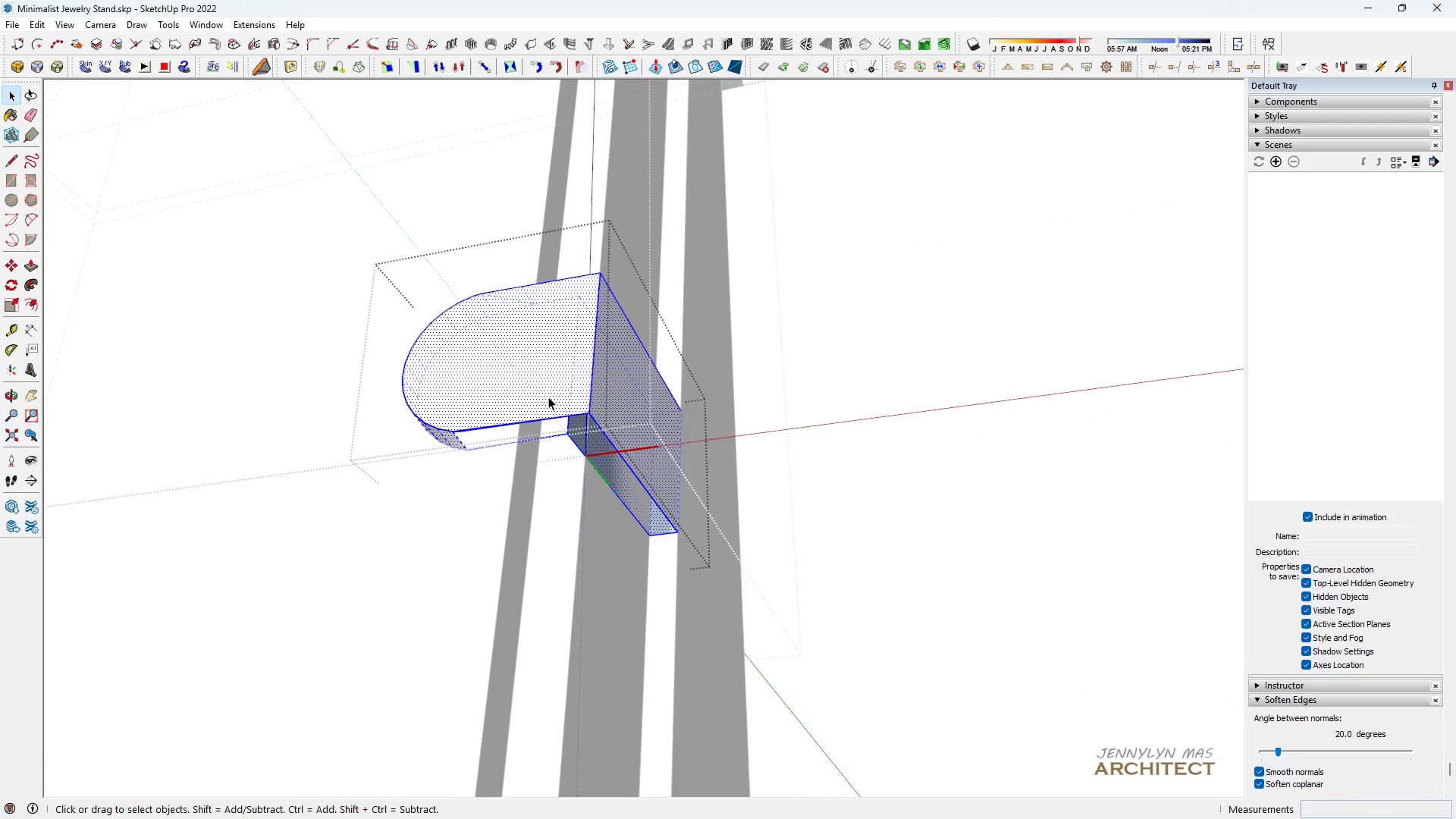 
triple_click([548, 397])
 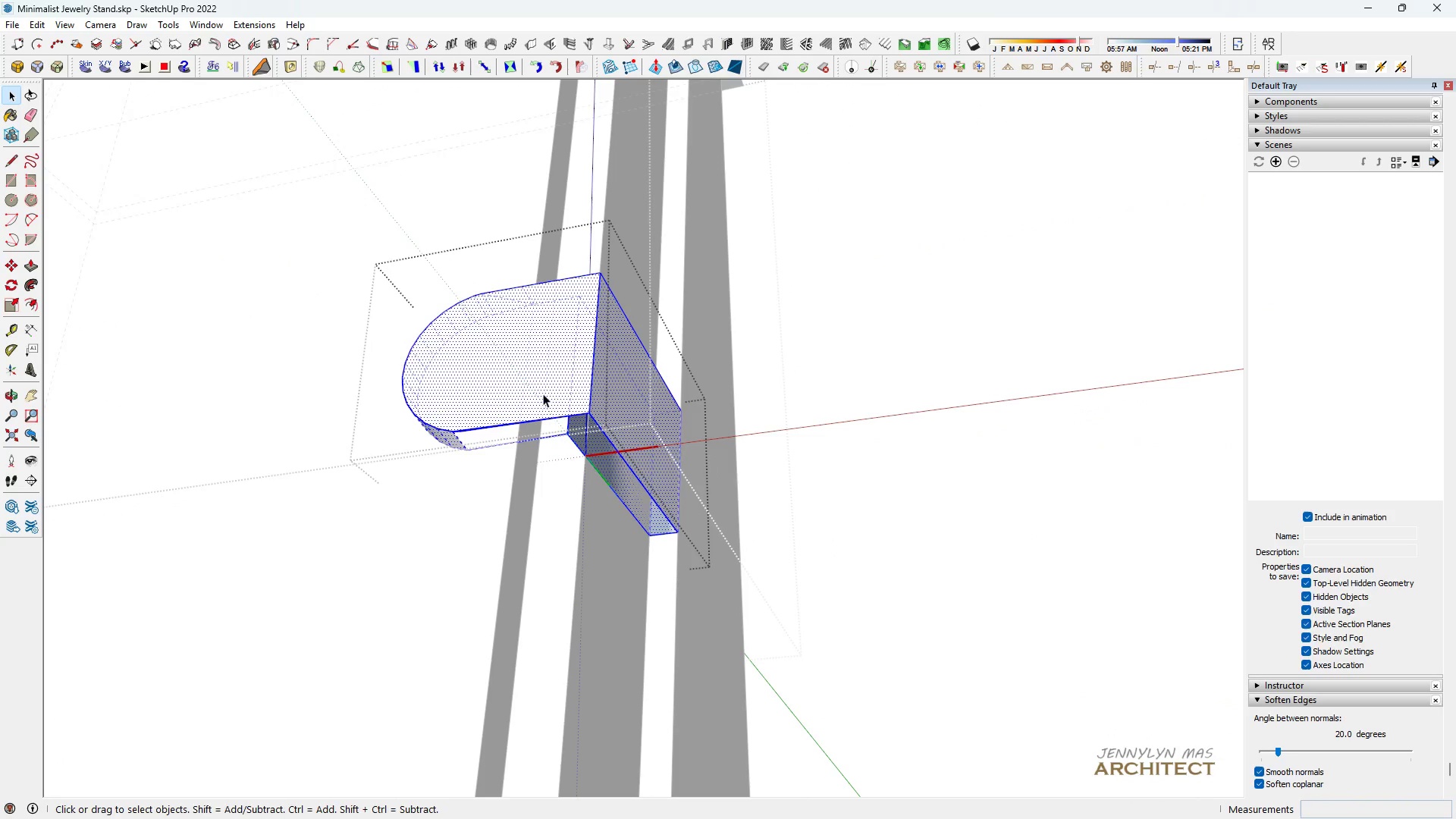 
key(K)
 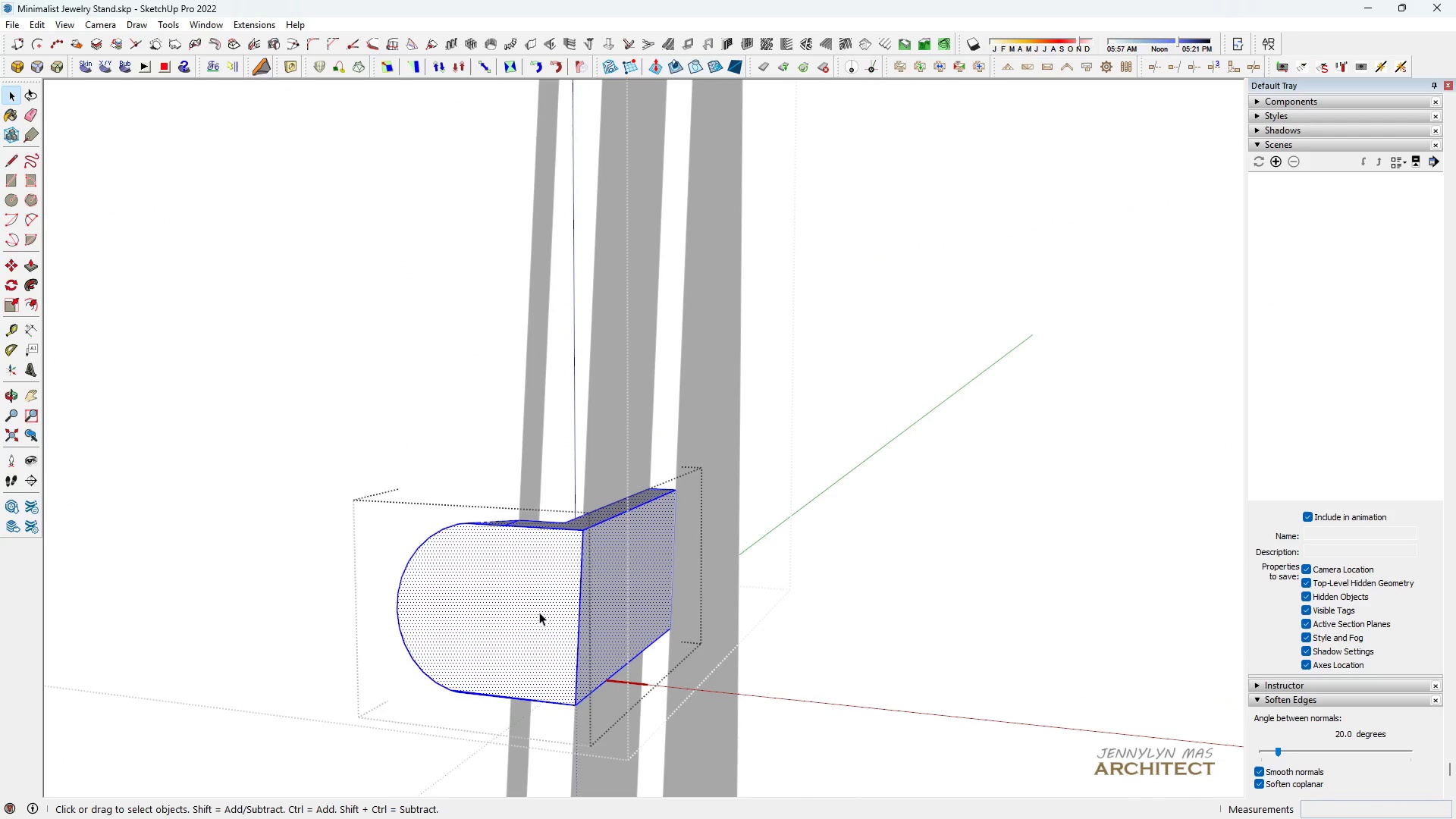 
left_click([542, 579])
 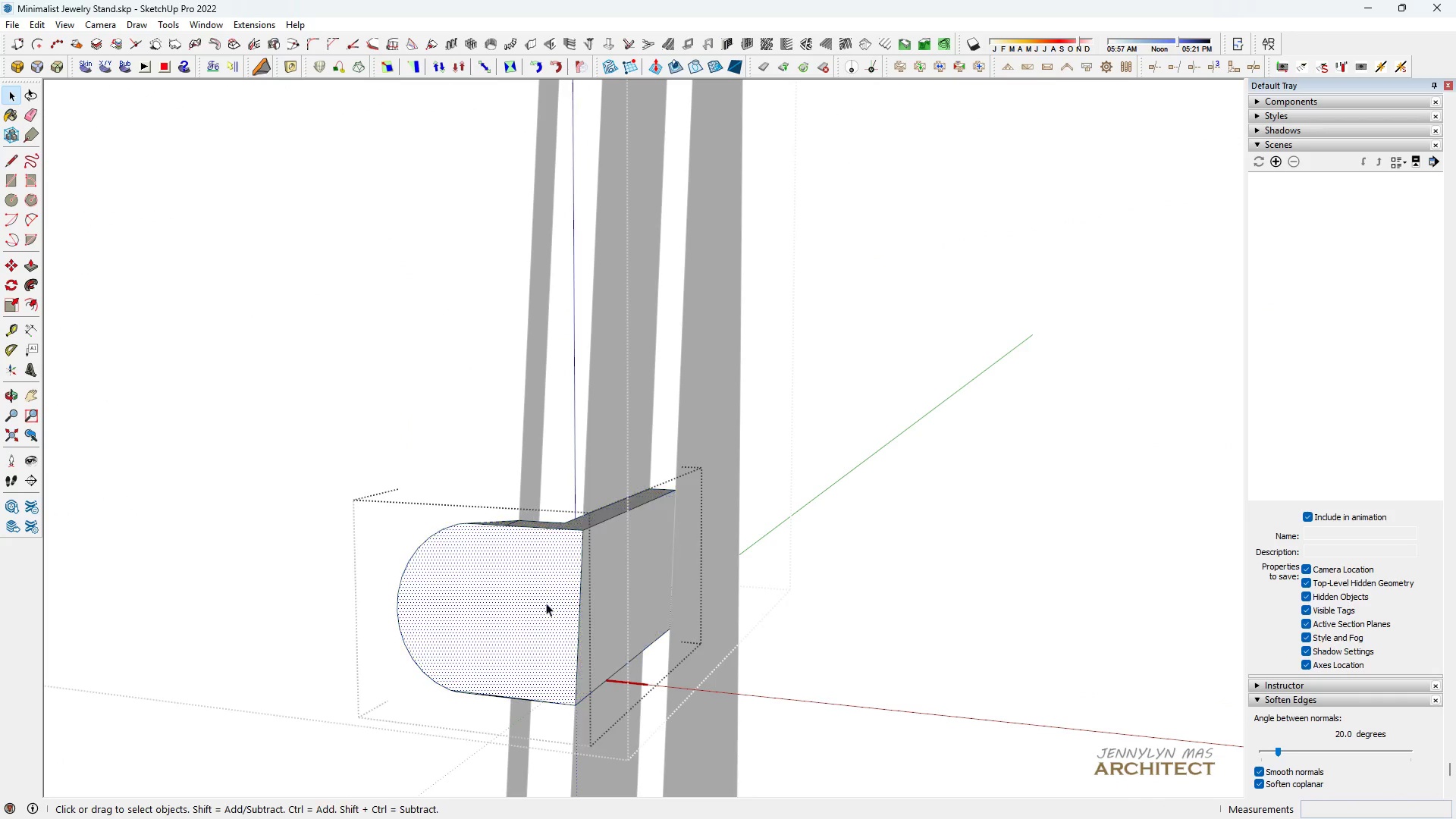 
key(H)
 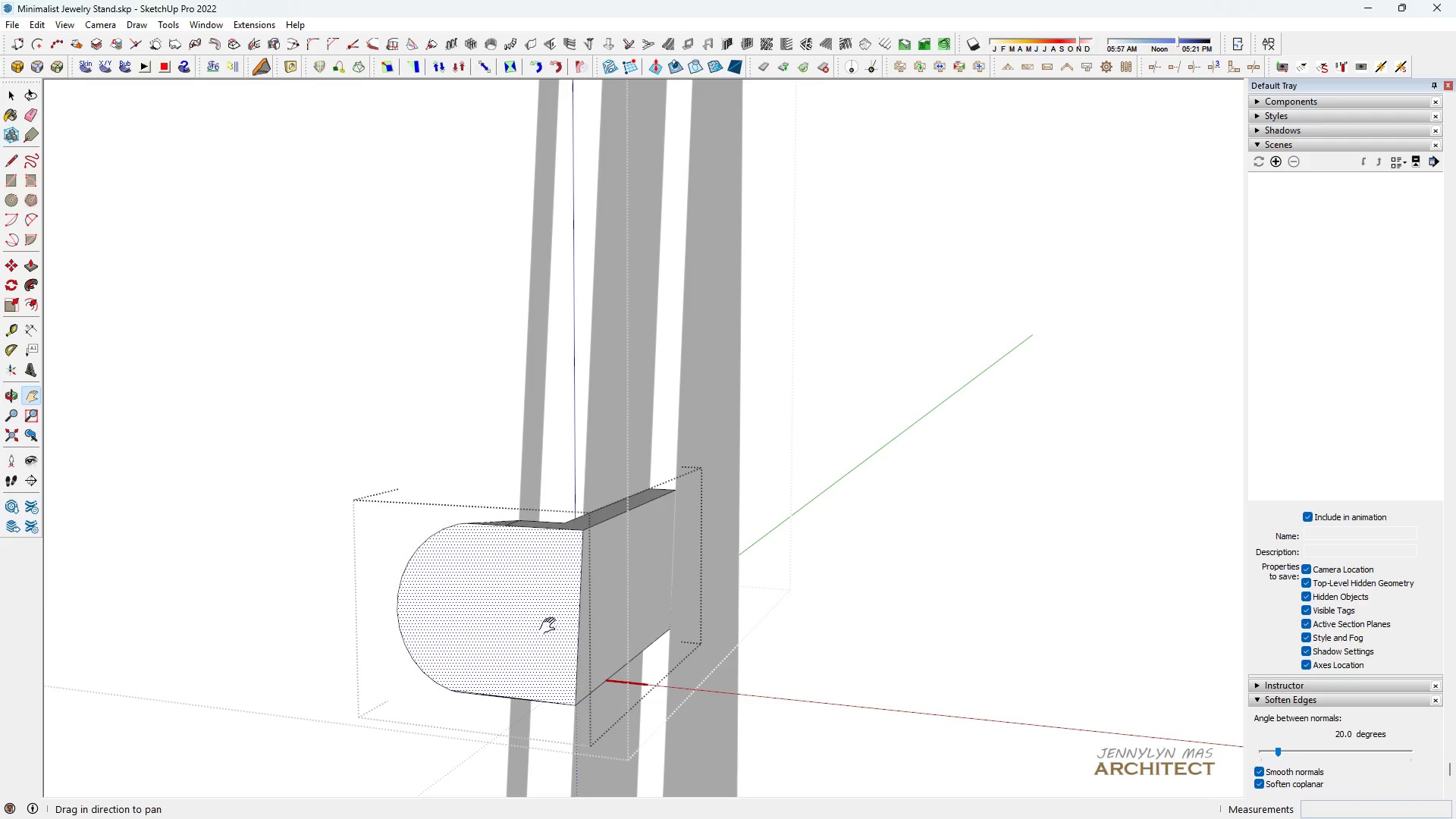 
left_click_drag(start_coordinate=[551, 632], to_coordinate=[502, 457])
 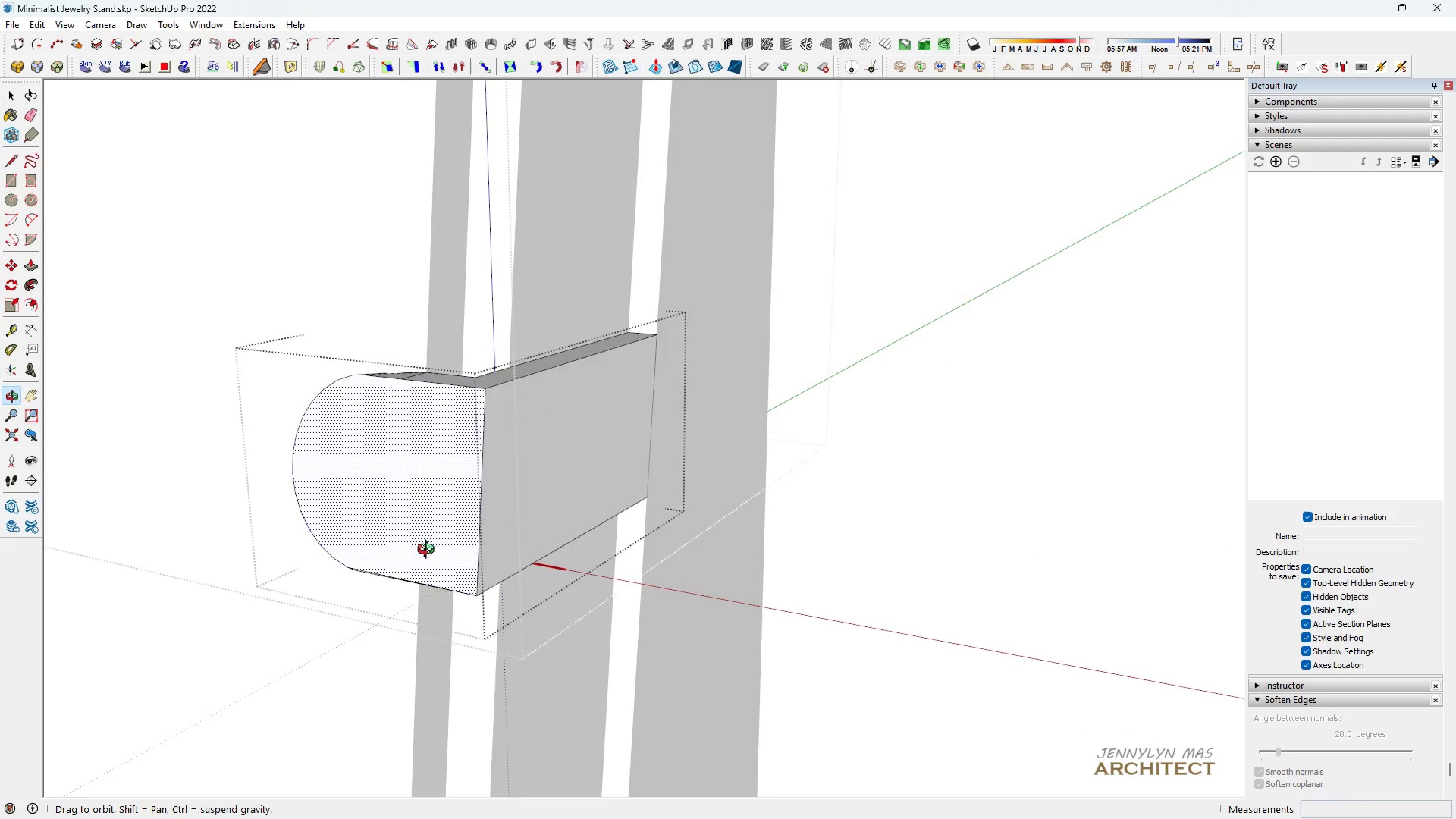 
key(Space)
 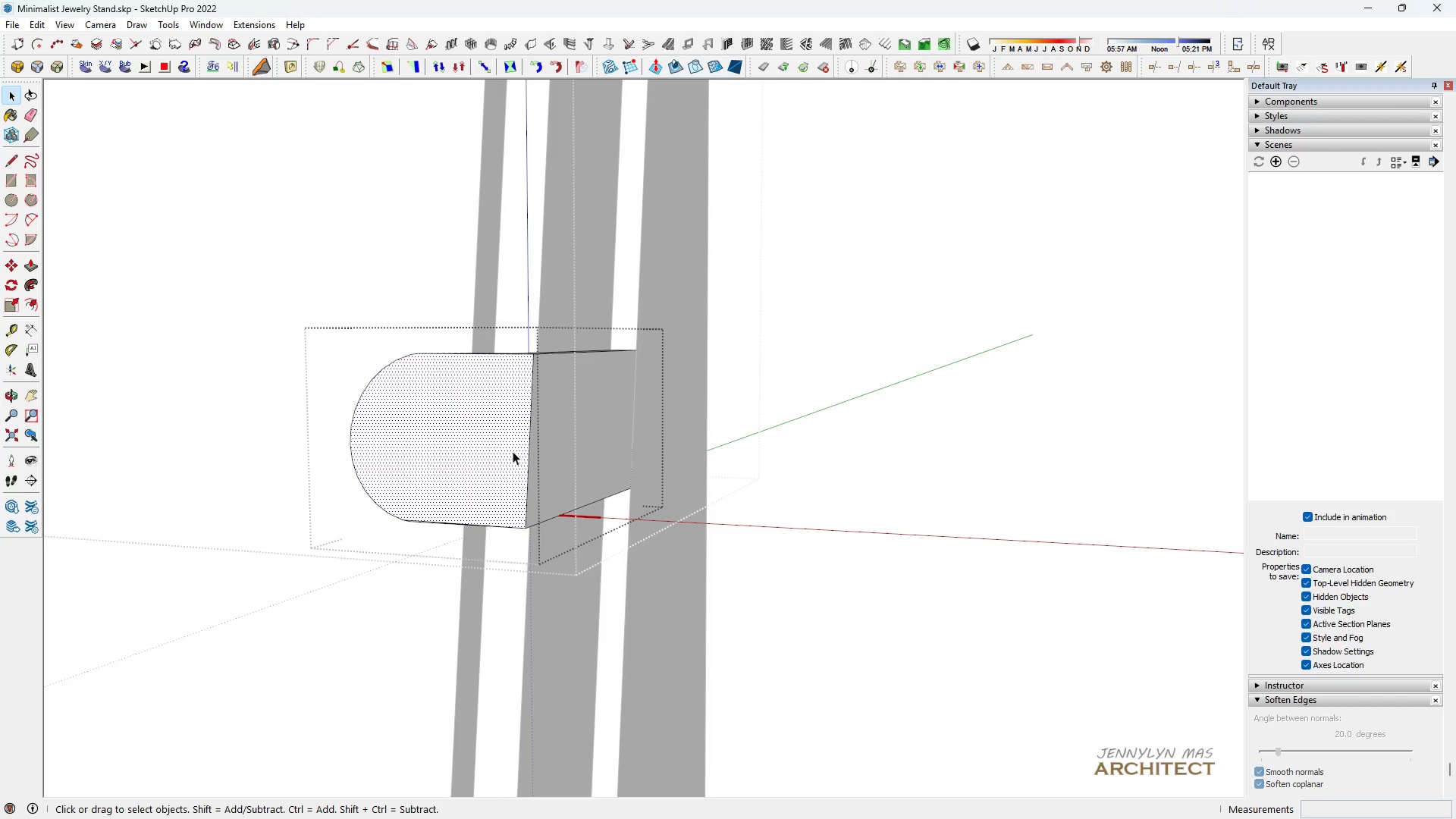 
scroll: coordinate [377, 577], scroll_direction: none, amount: 0.0
 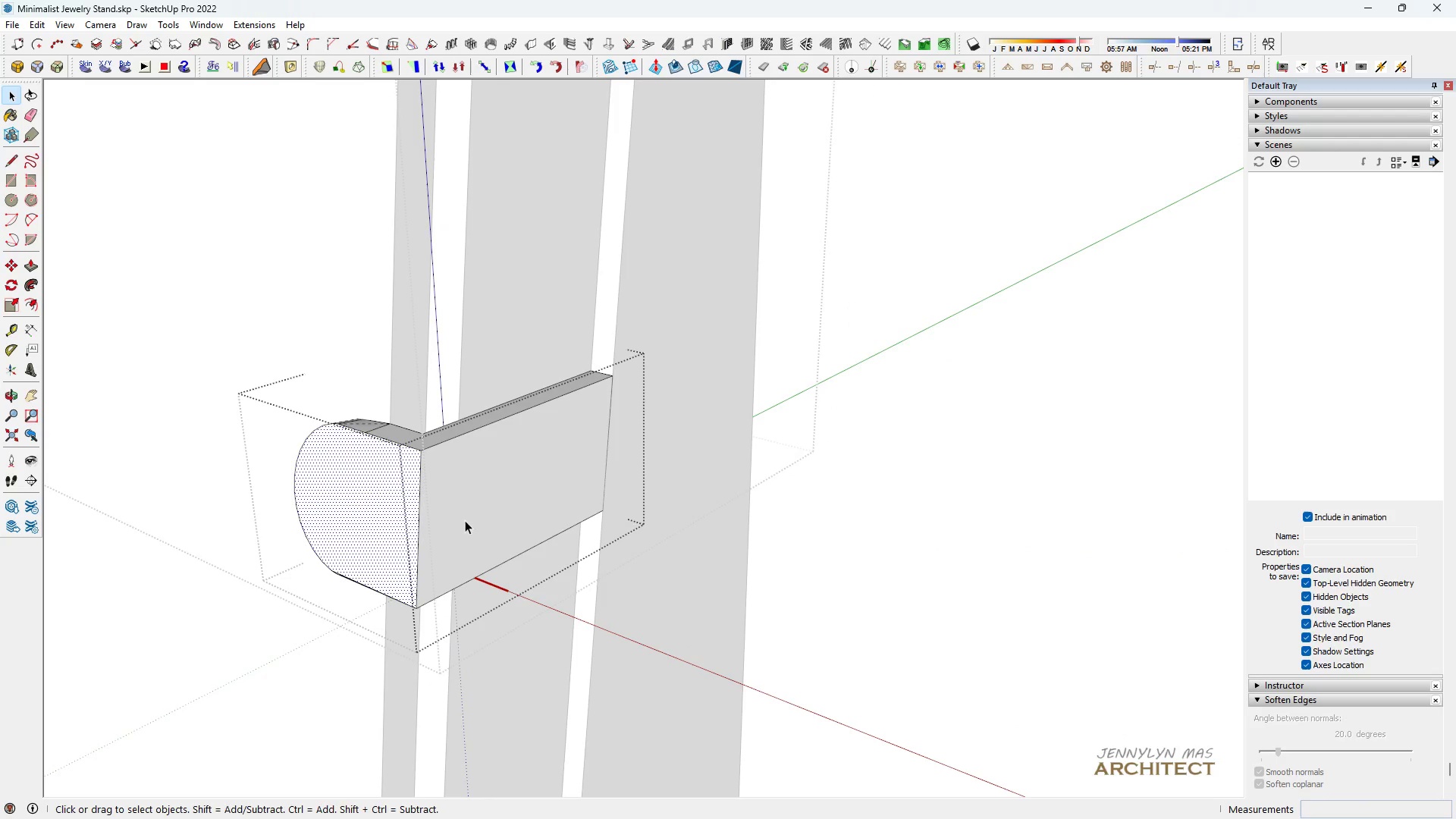 
hold_key(key=ControlLeft, duration=0.47)
left_click([466, 518])
 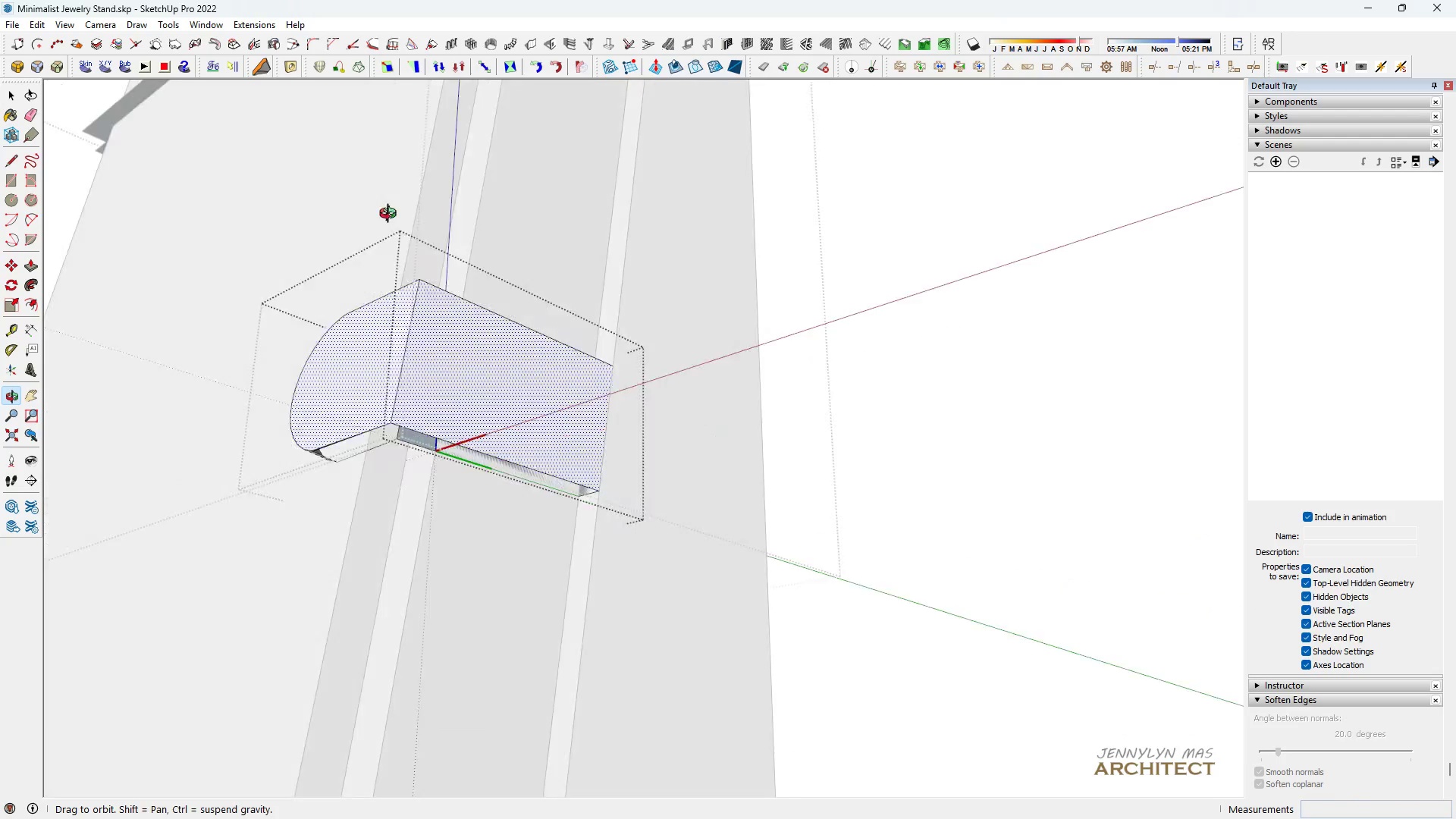 
scroll: coordinate [372, 361], scroll_direction: up, amount: 10.0
 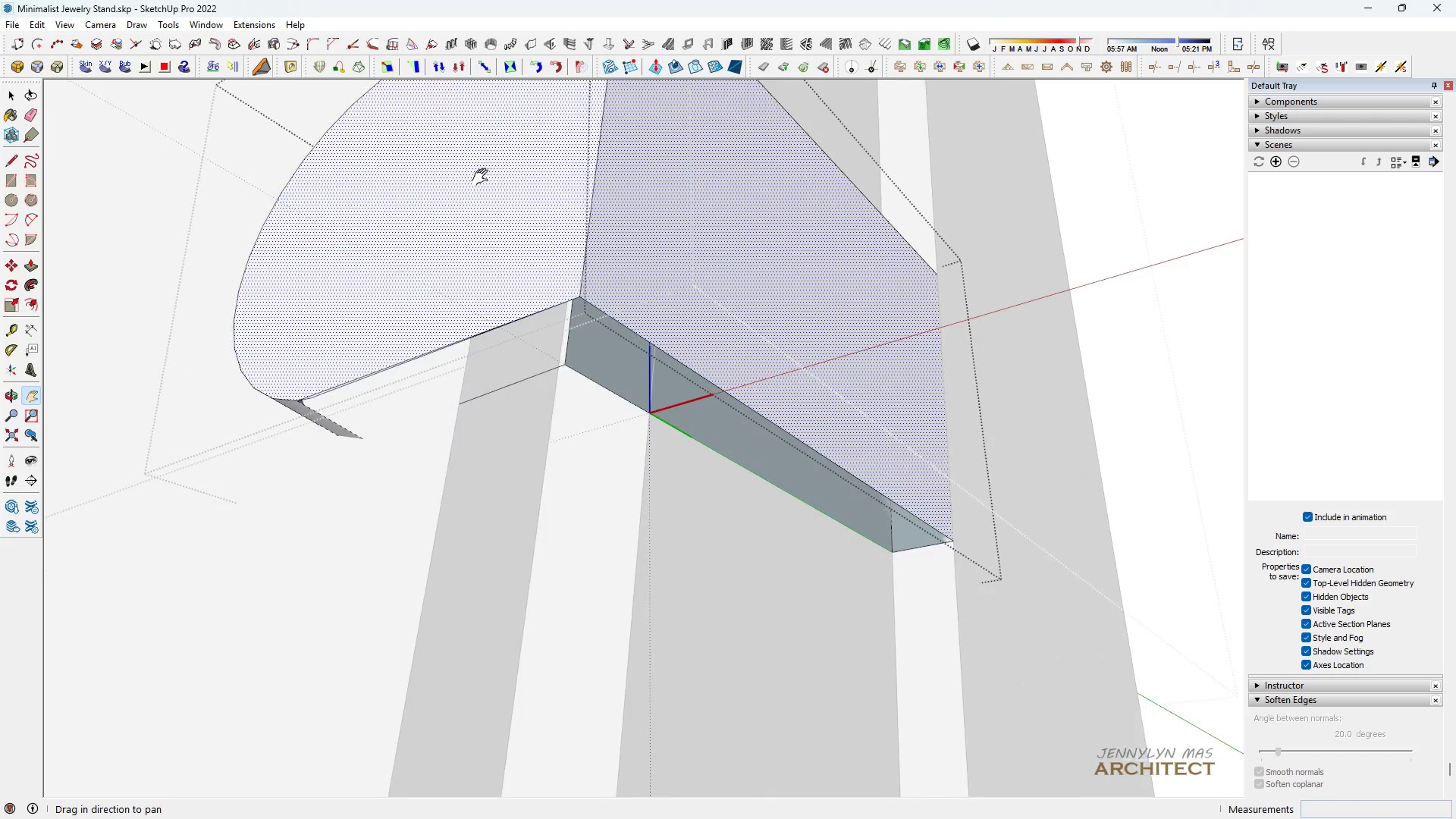 
type(hh e  )
 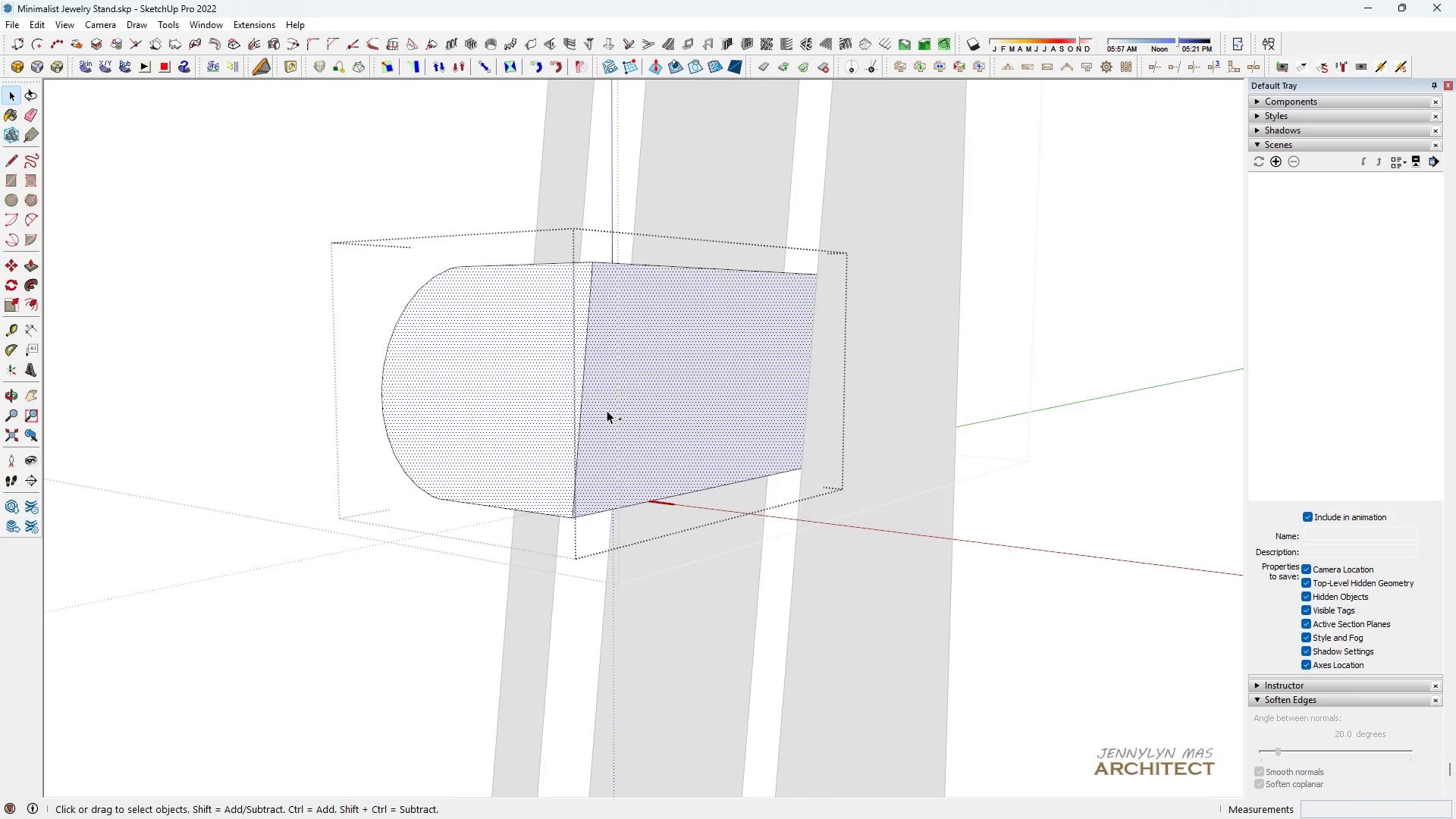 
left_click_drag(start_coordinate=[374, 351], to_coordinate=[459, 180])
 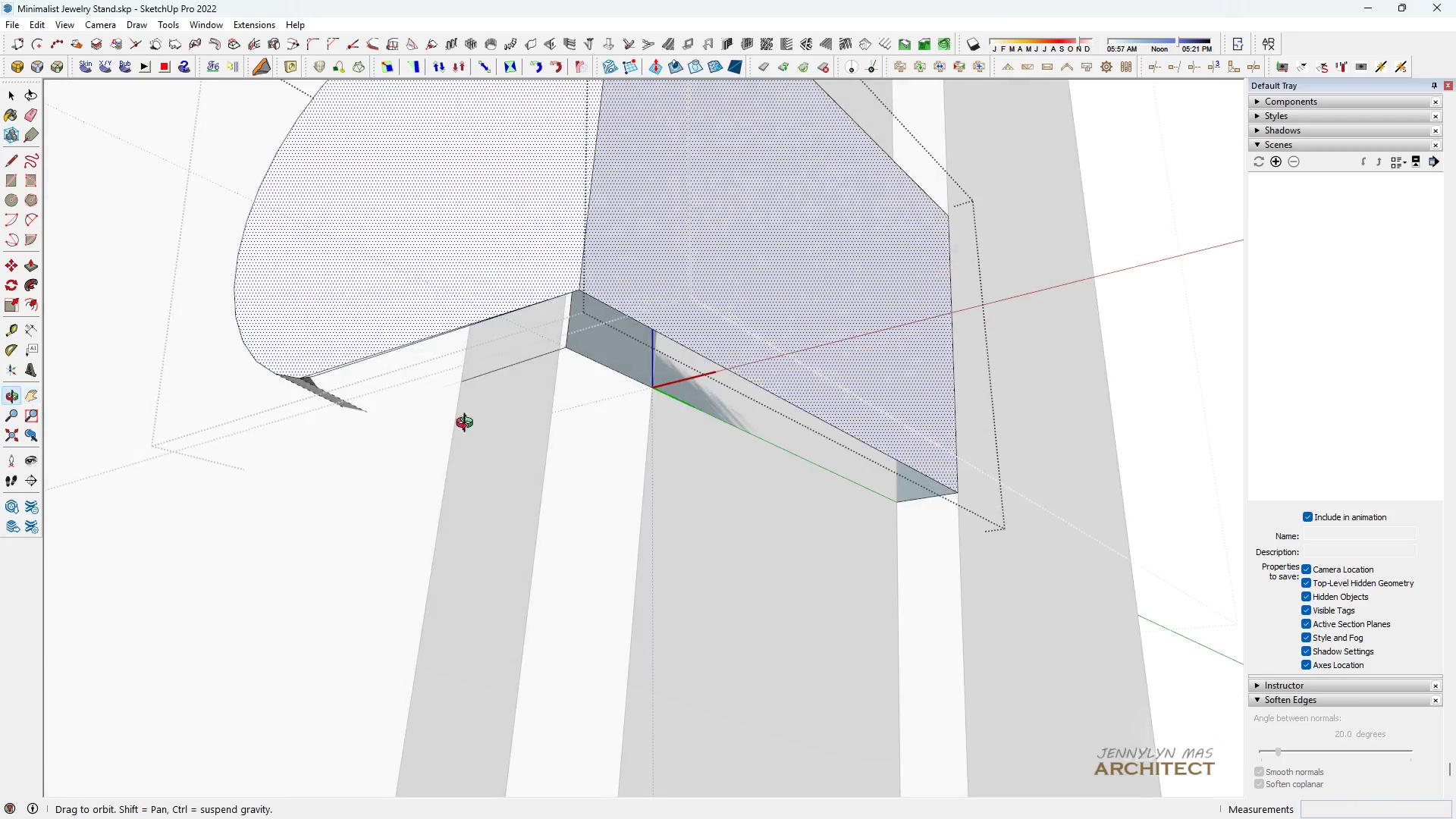 
scroll: coordinate [510, 412], scroll_direction: up, amount: 5.0
 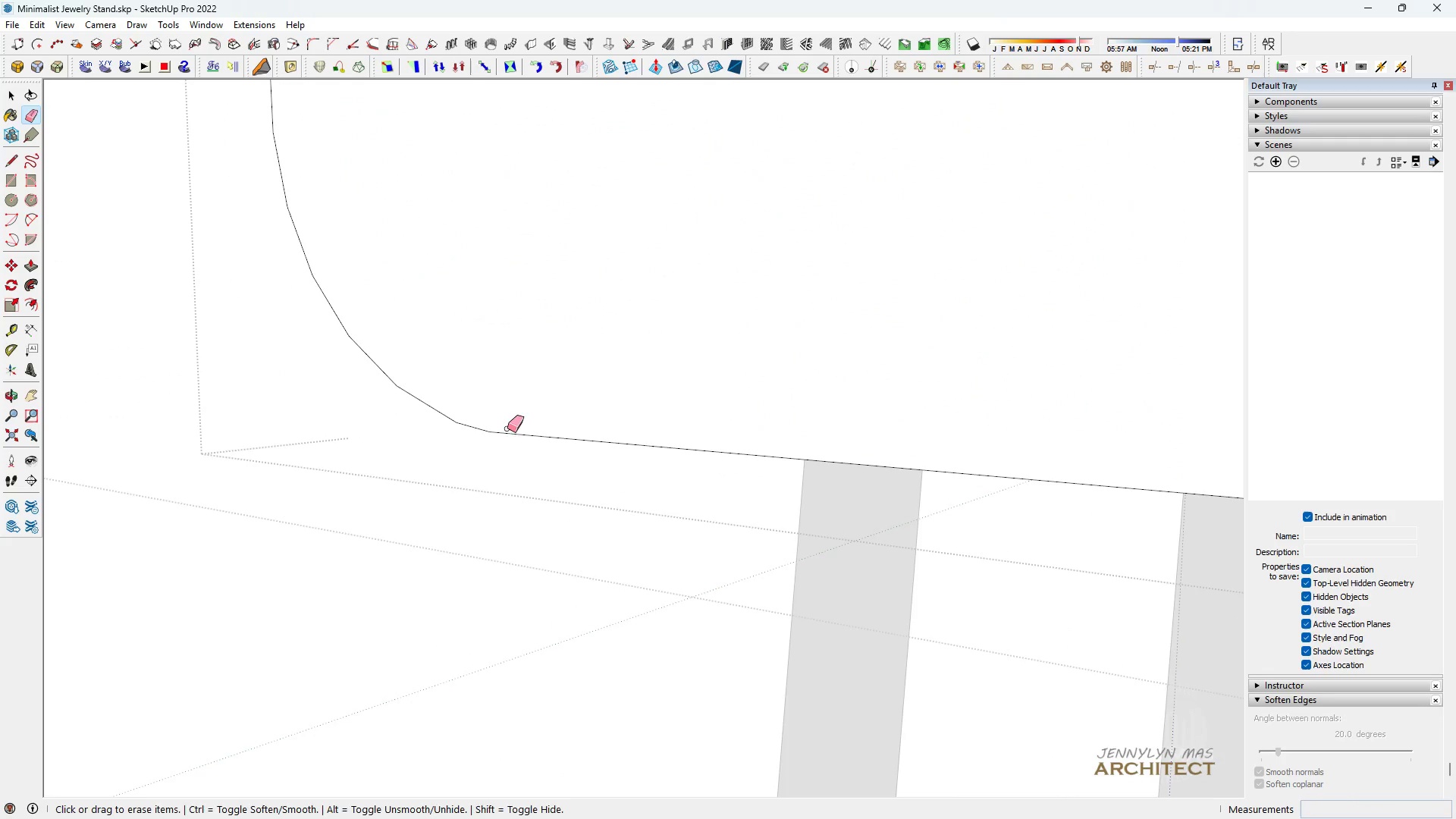 
scroll: coordinate [435, 522], scroll_direction: down, amount: 14.0
 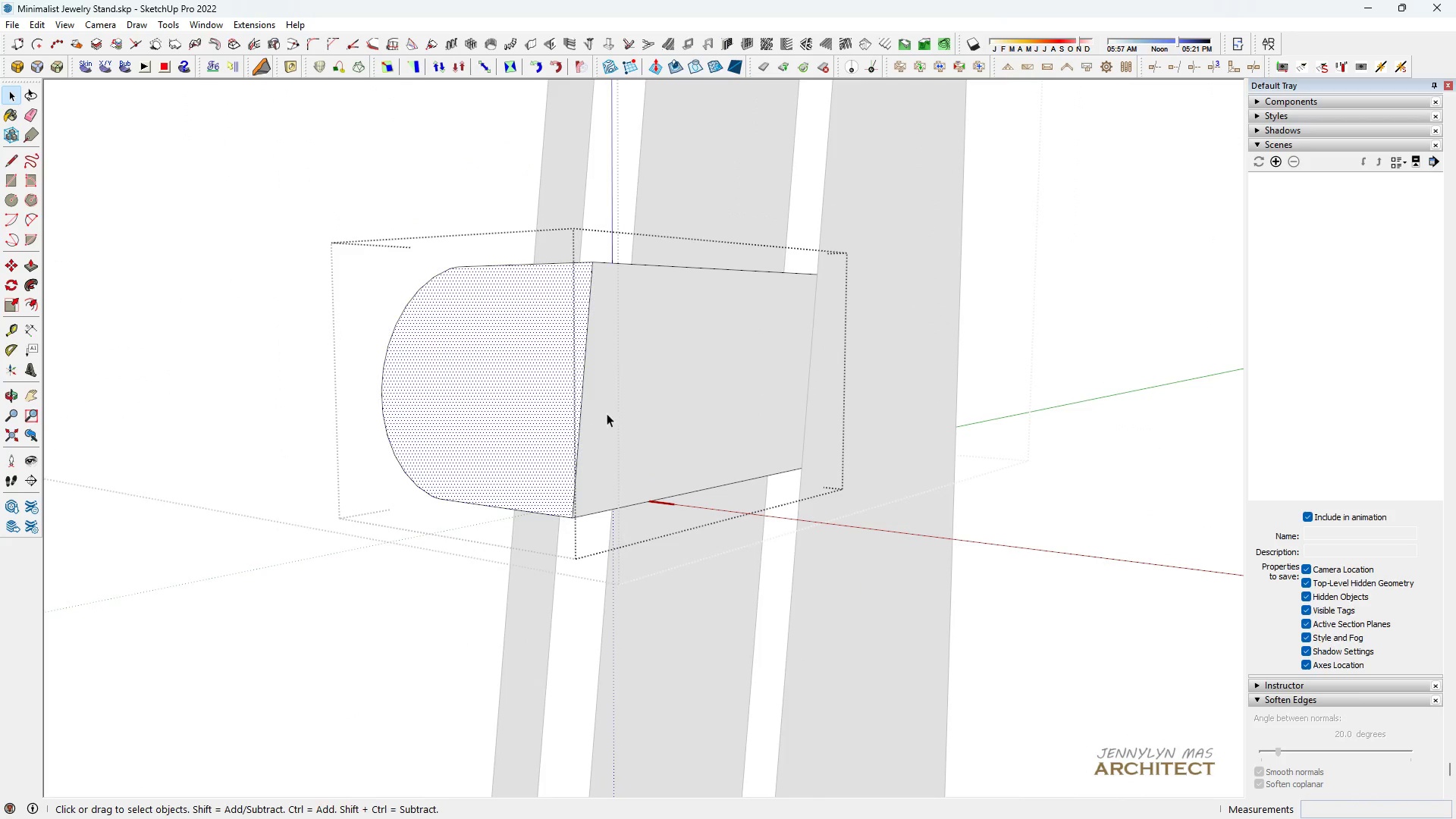 
key(Control+C)
 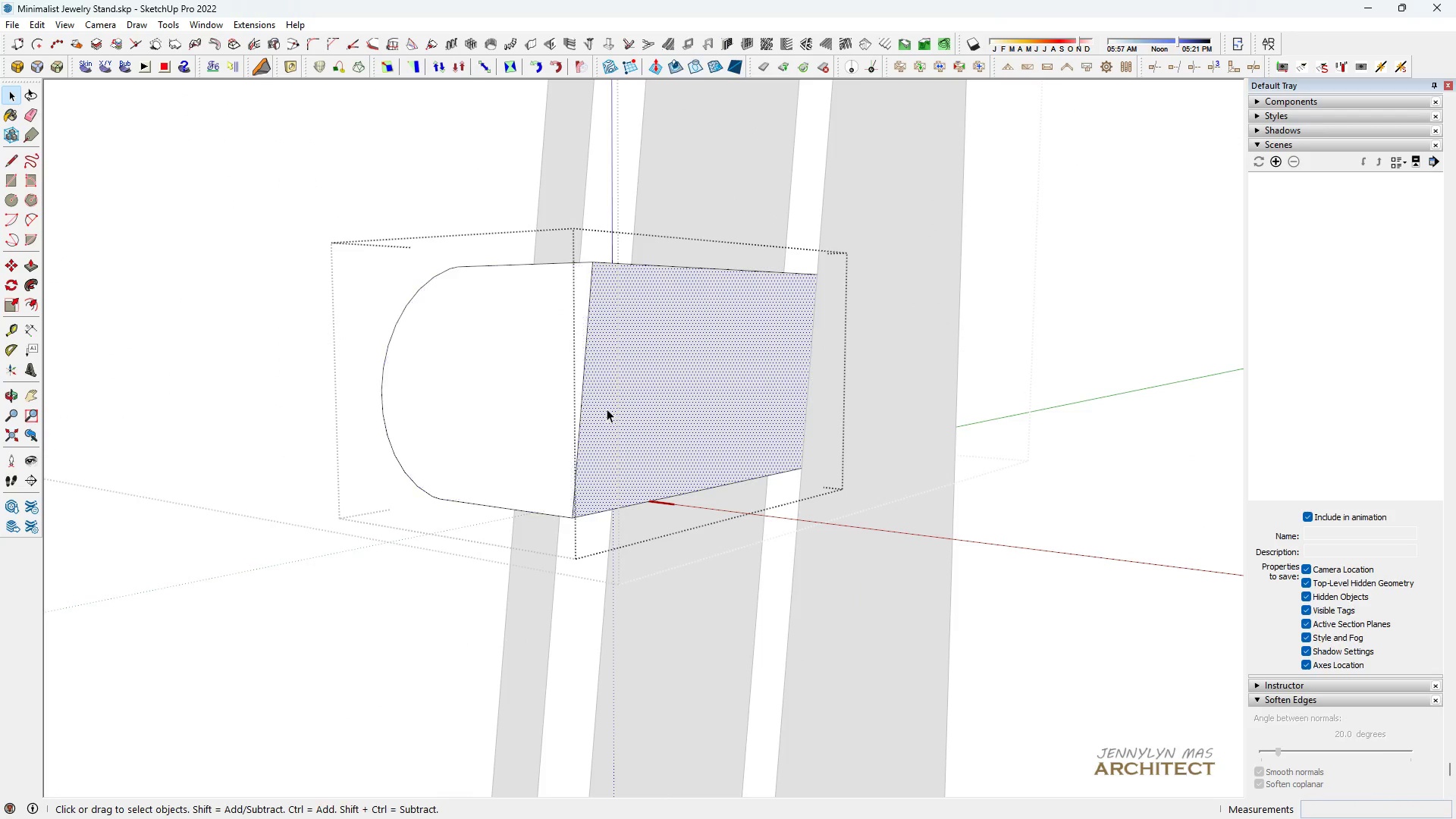 
double_click([607, 409])
 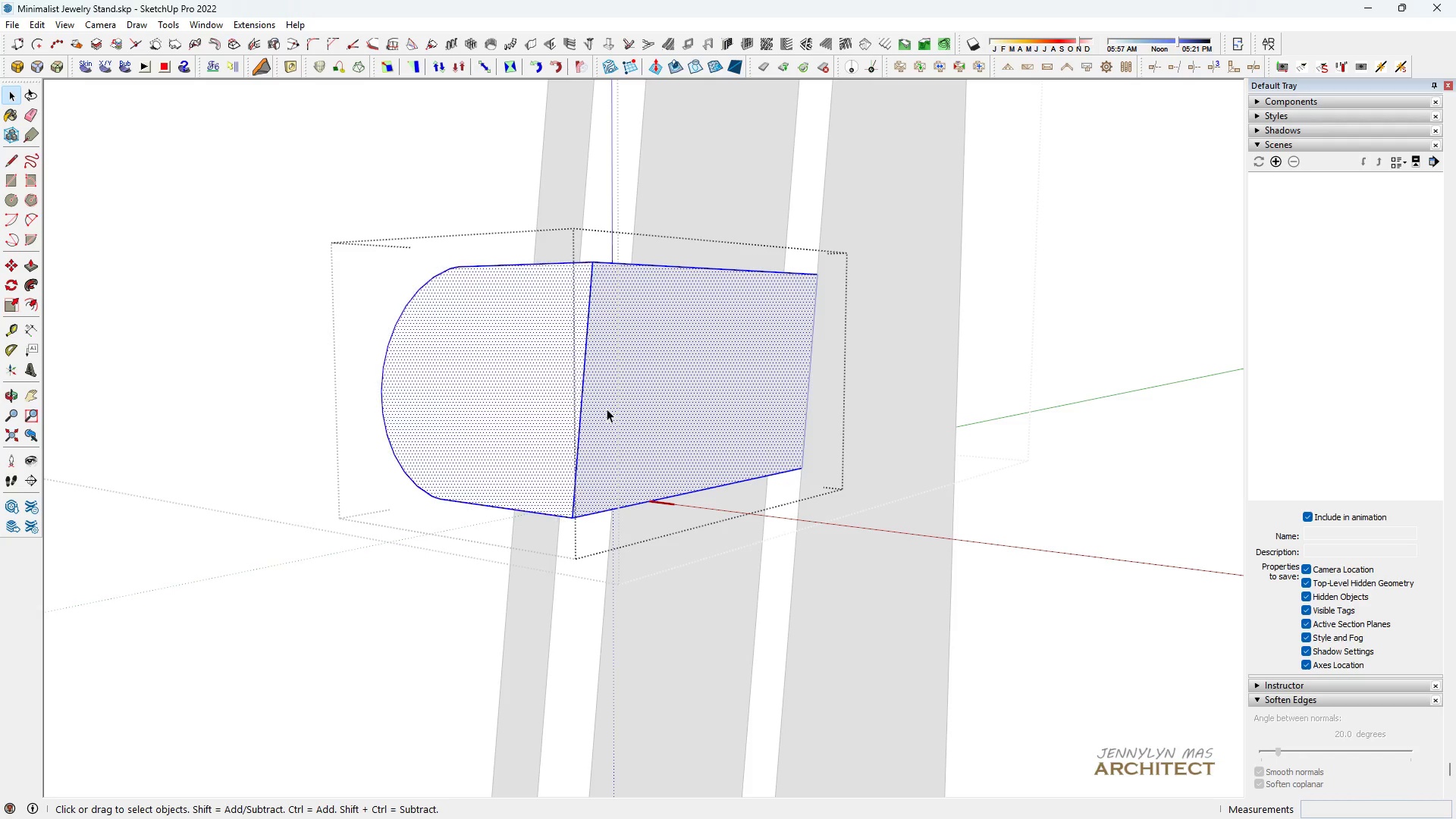 
triple_click([607, 409])
 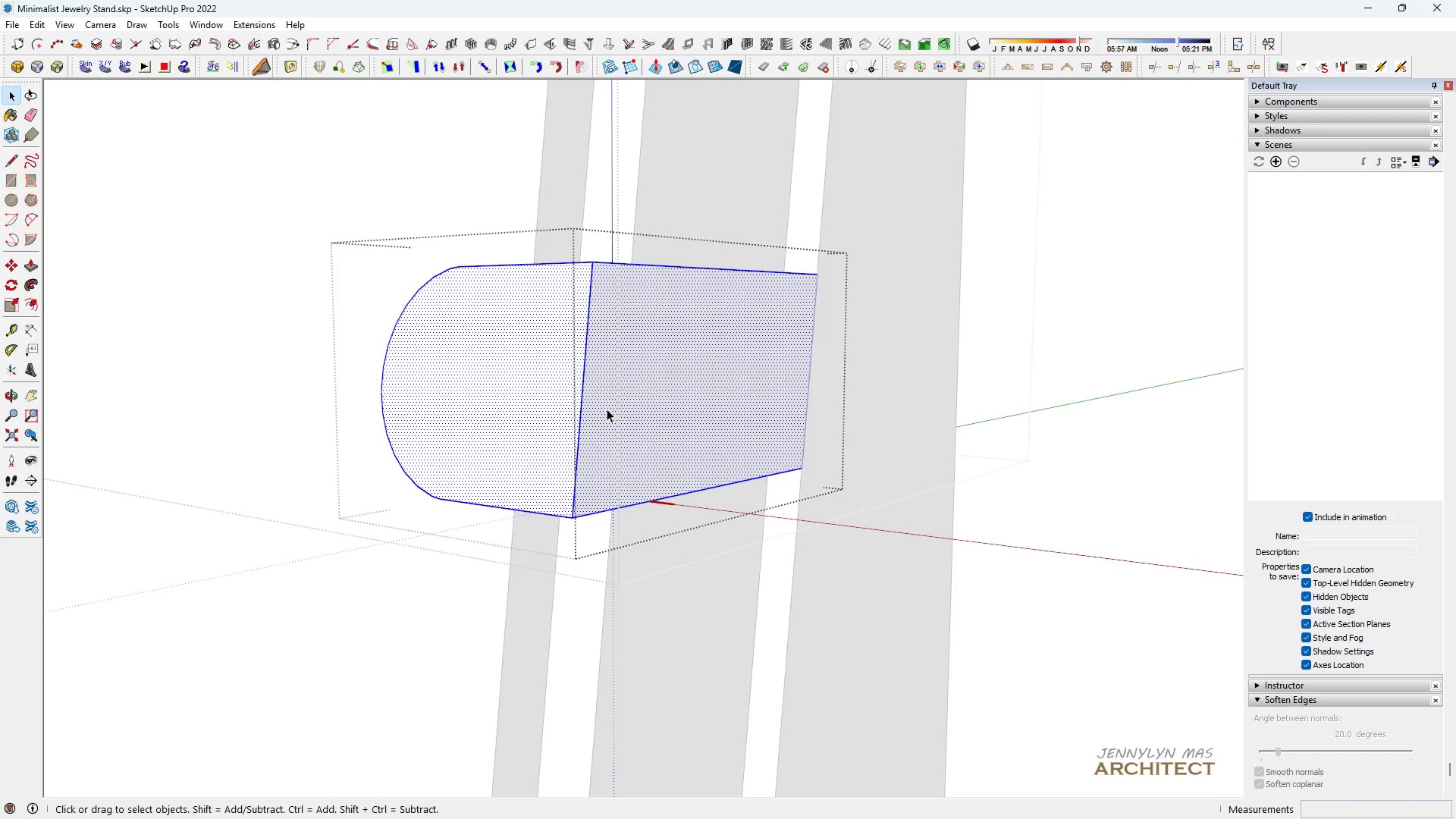 
triple_click([607, 409])
 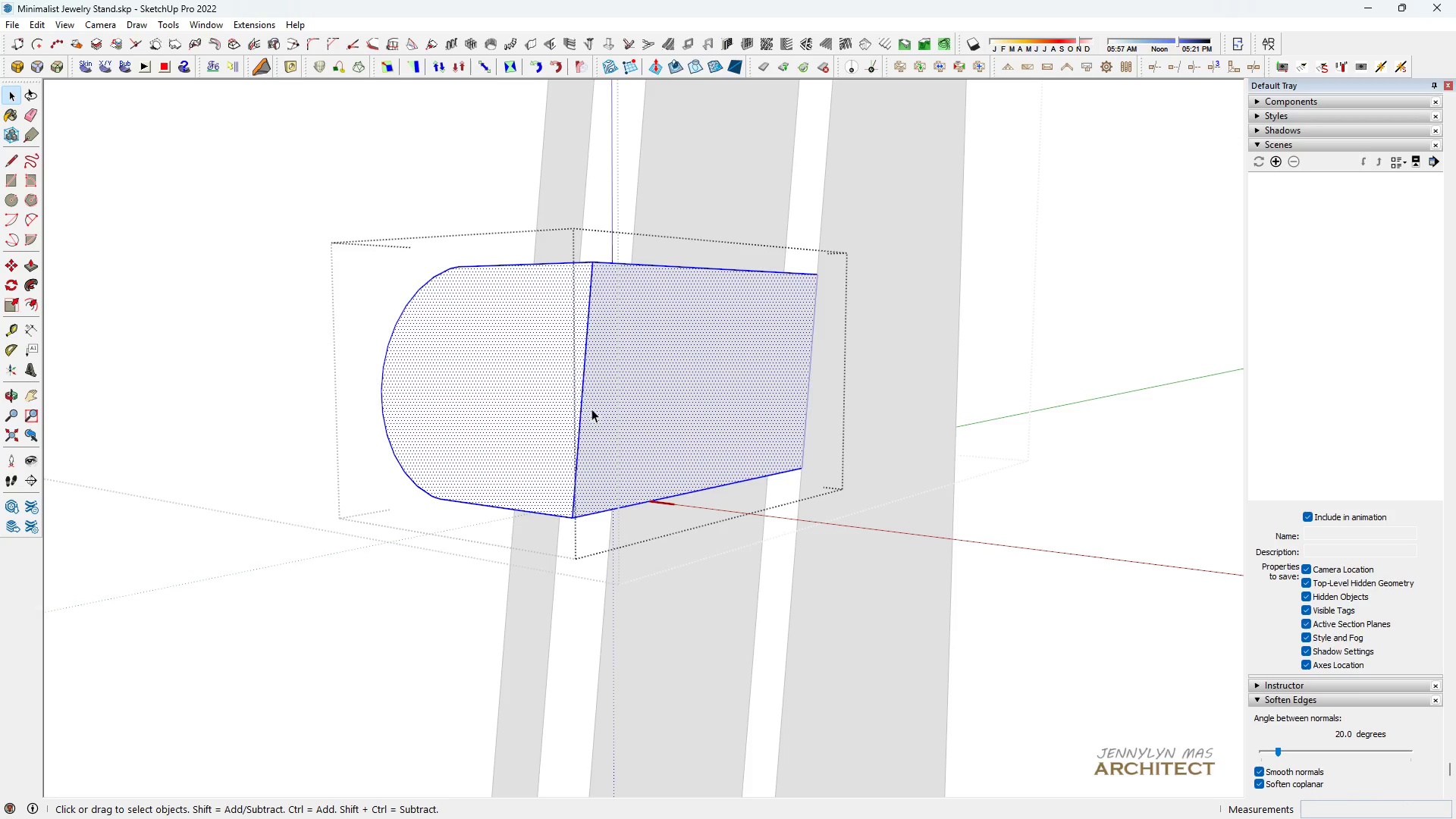 
key(Delete)
 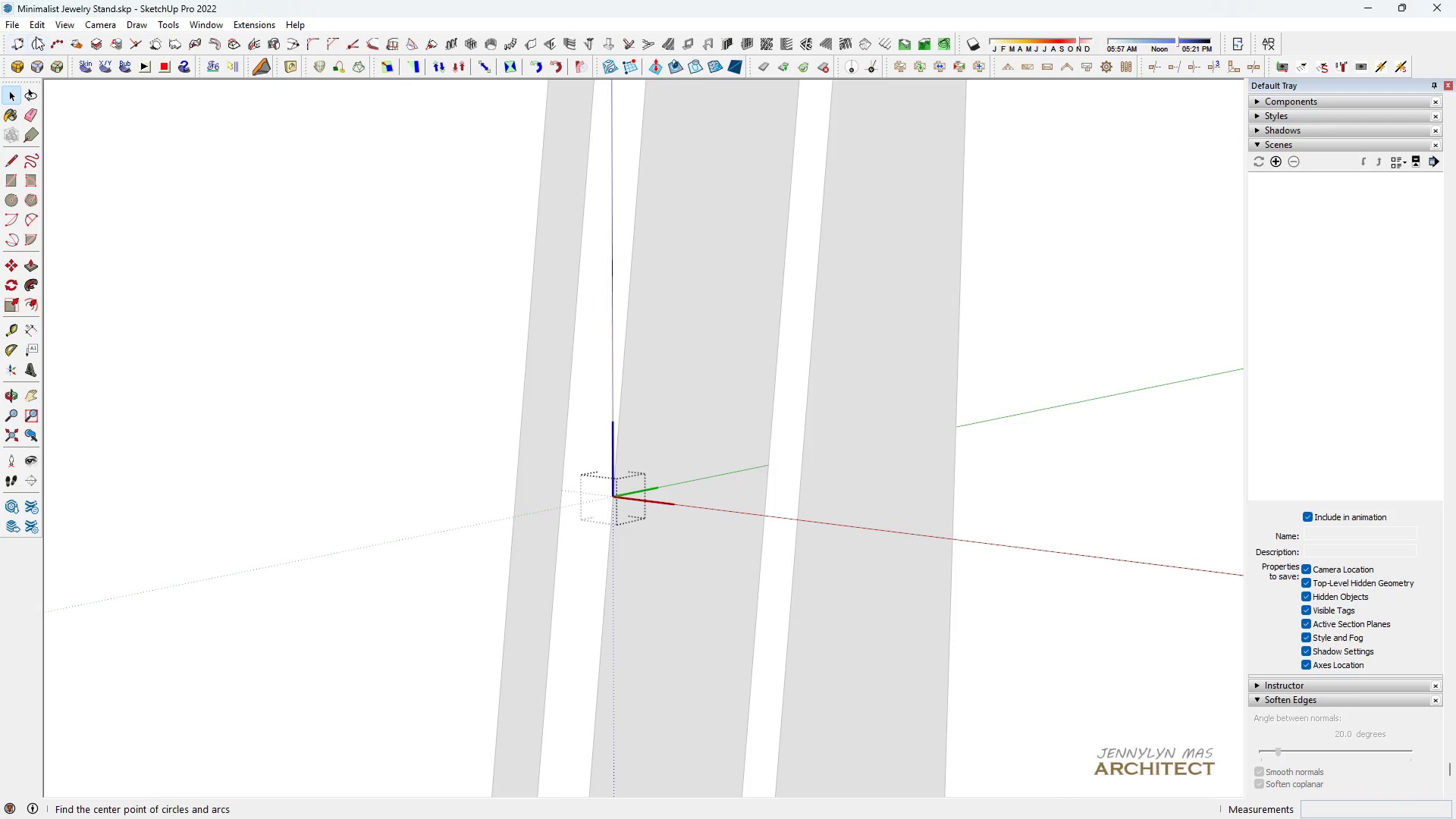 
left_click([33, 24])
 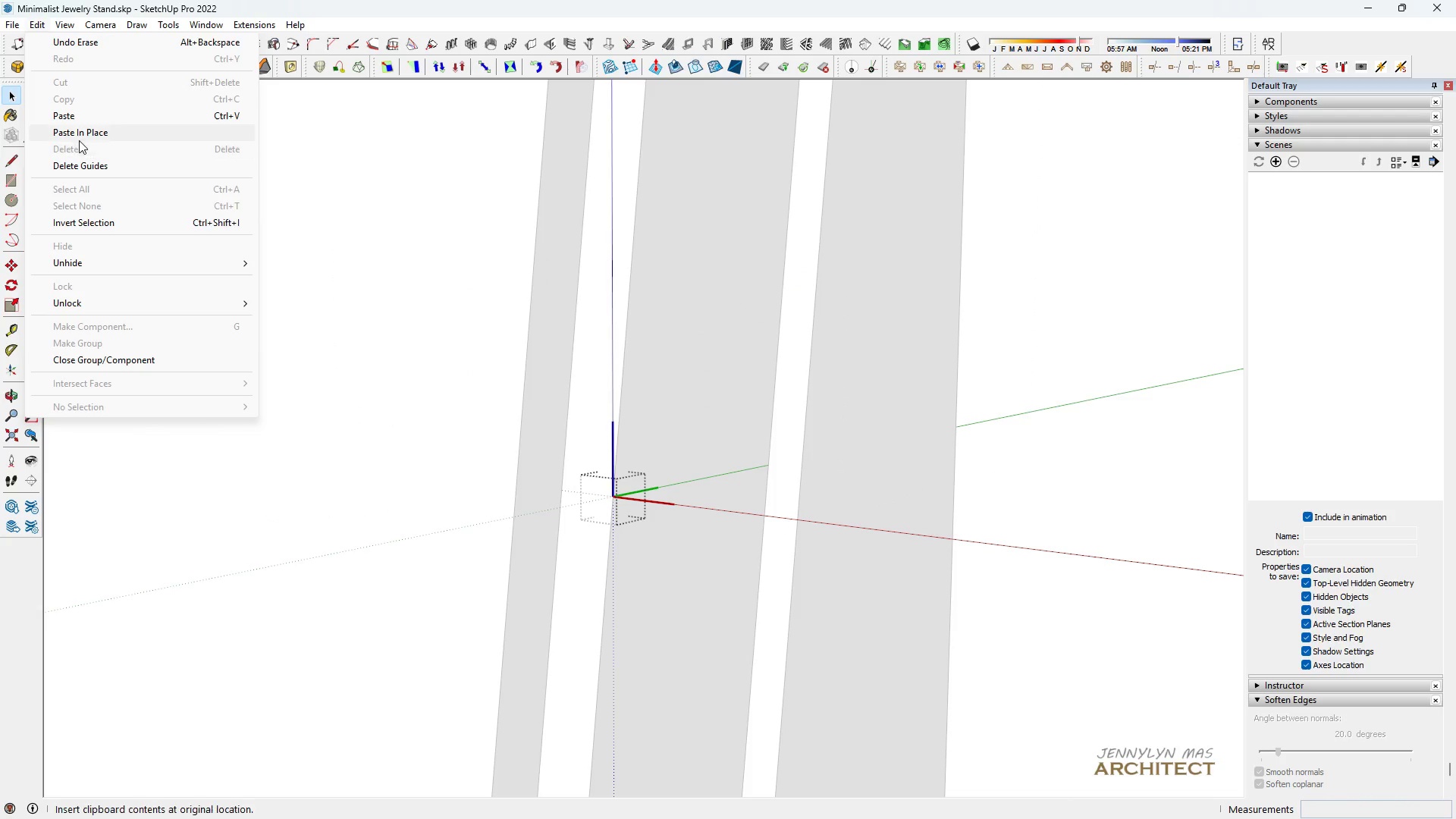 
left_click([78, 133])
 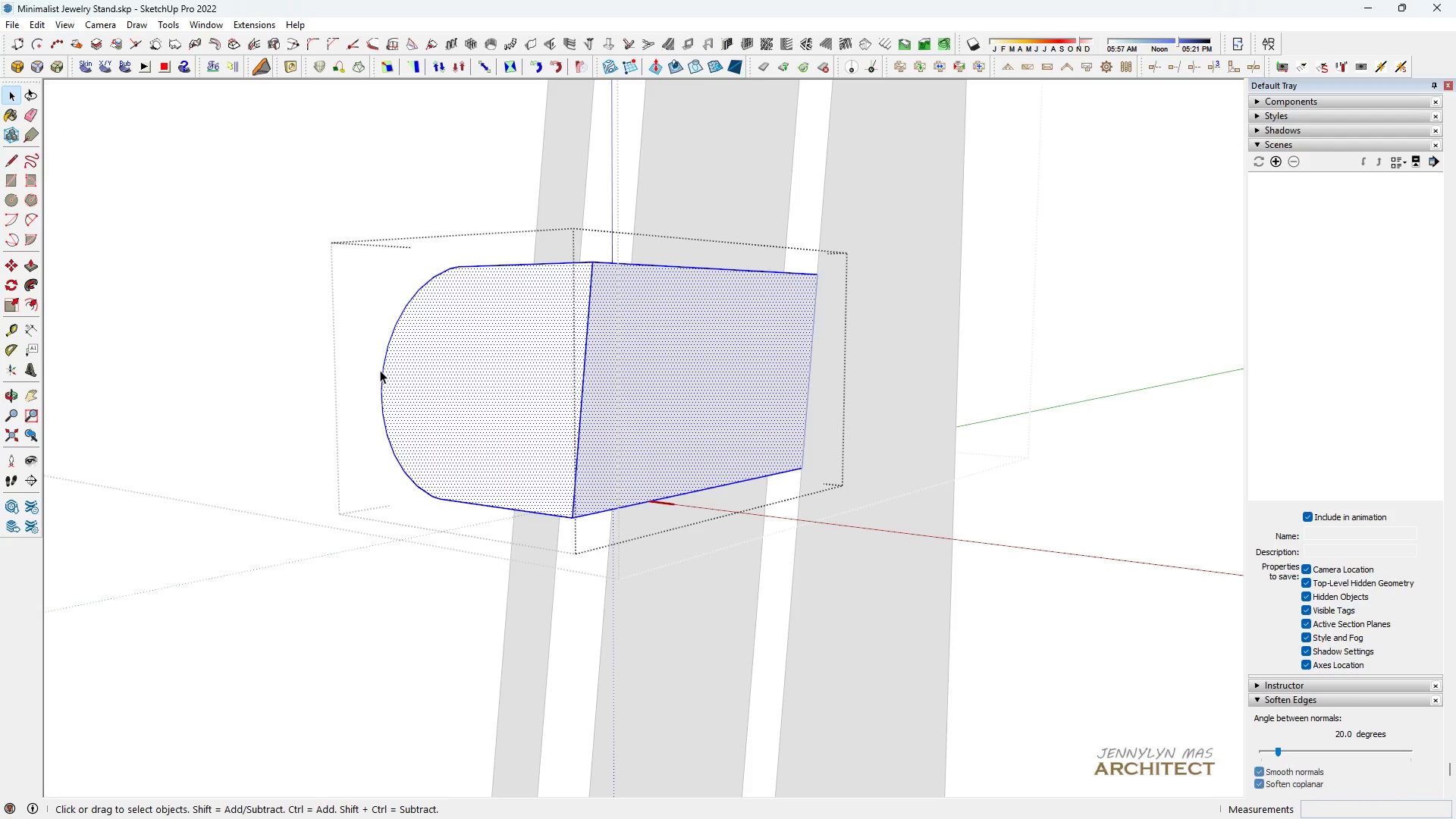 
key(Space)
 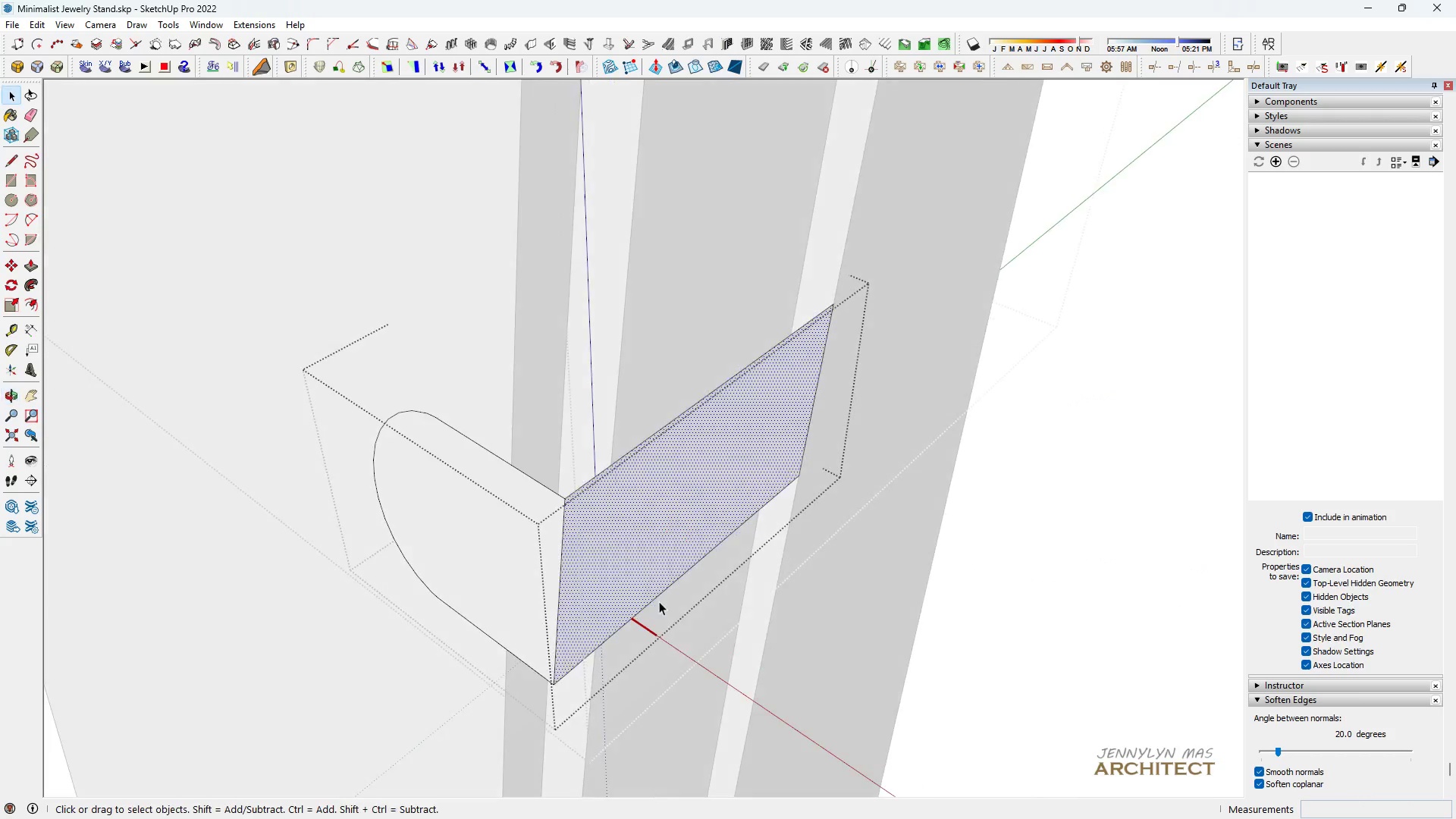 
left_click([496, 497])
 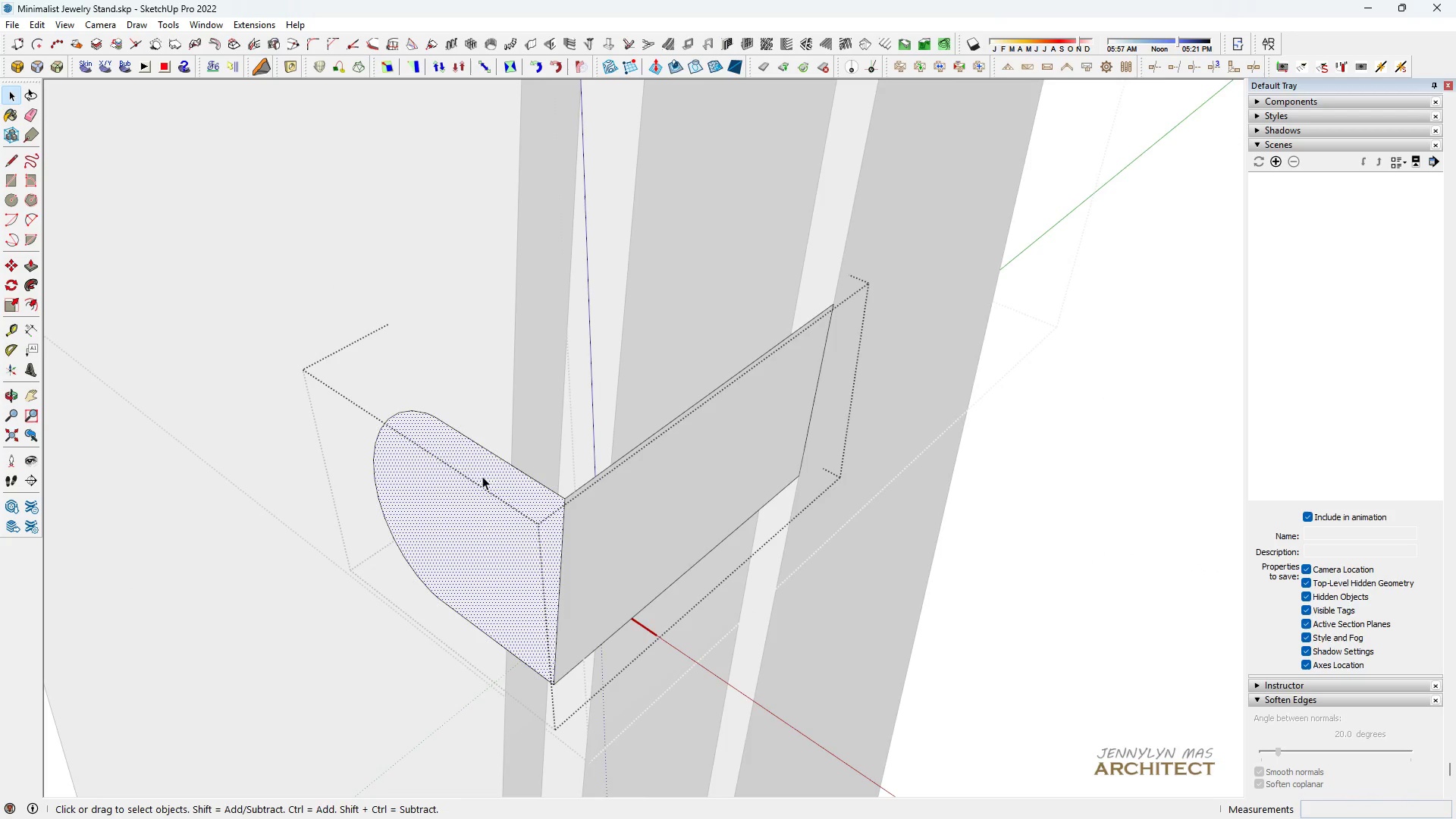 
key(Space)
 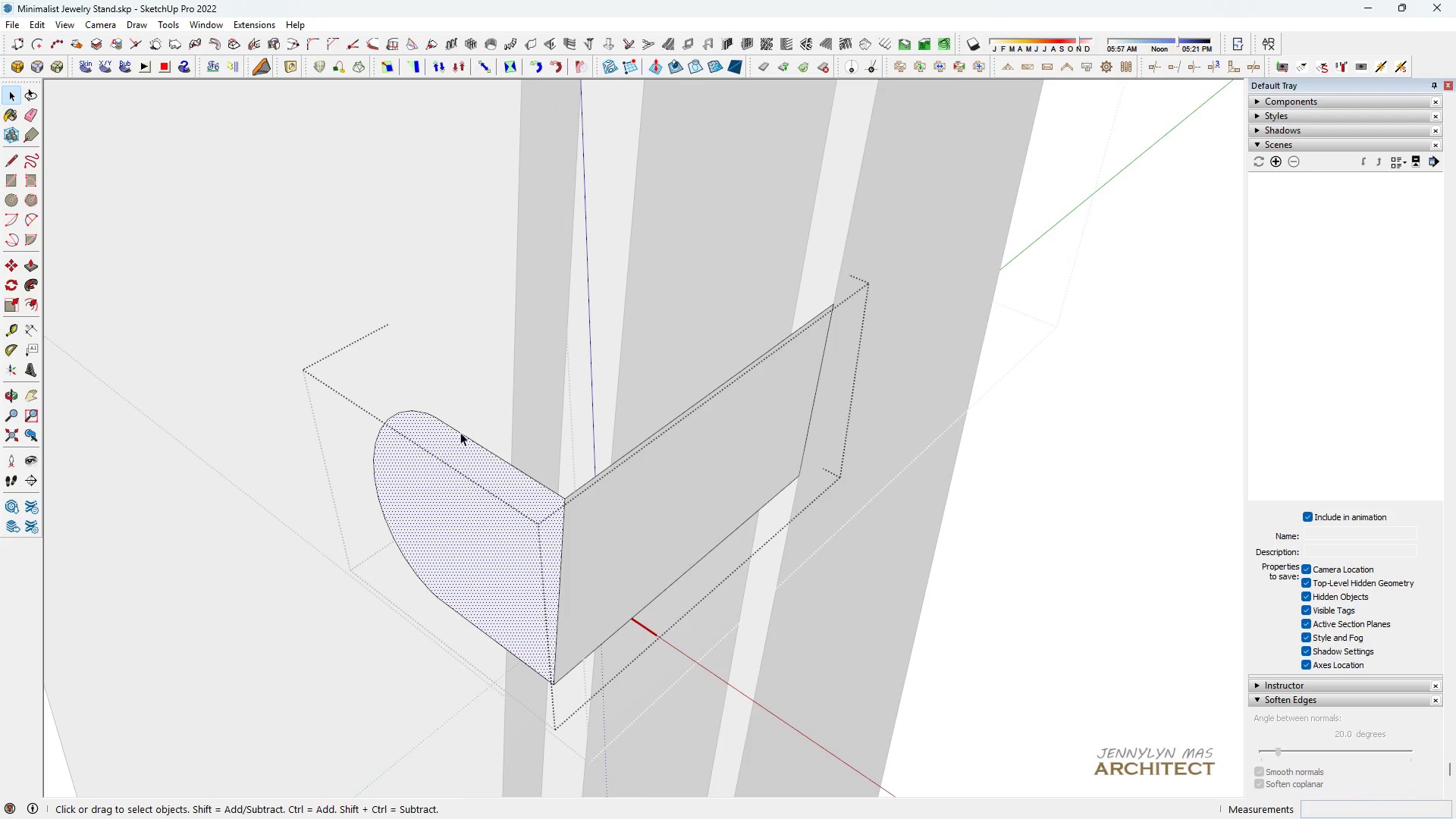 
scroll: coordinate [460, 432], scroll_direction: up, amount: 4.0
 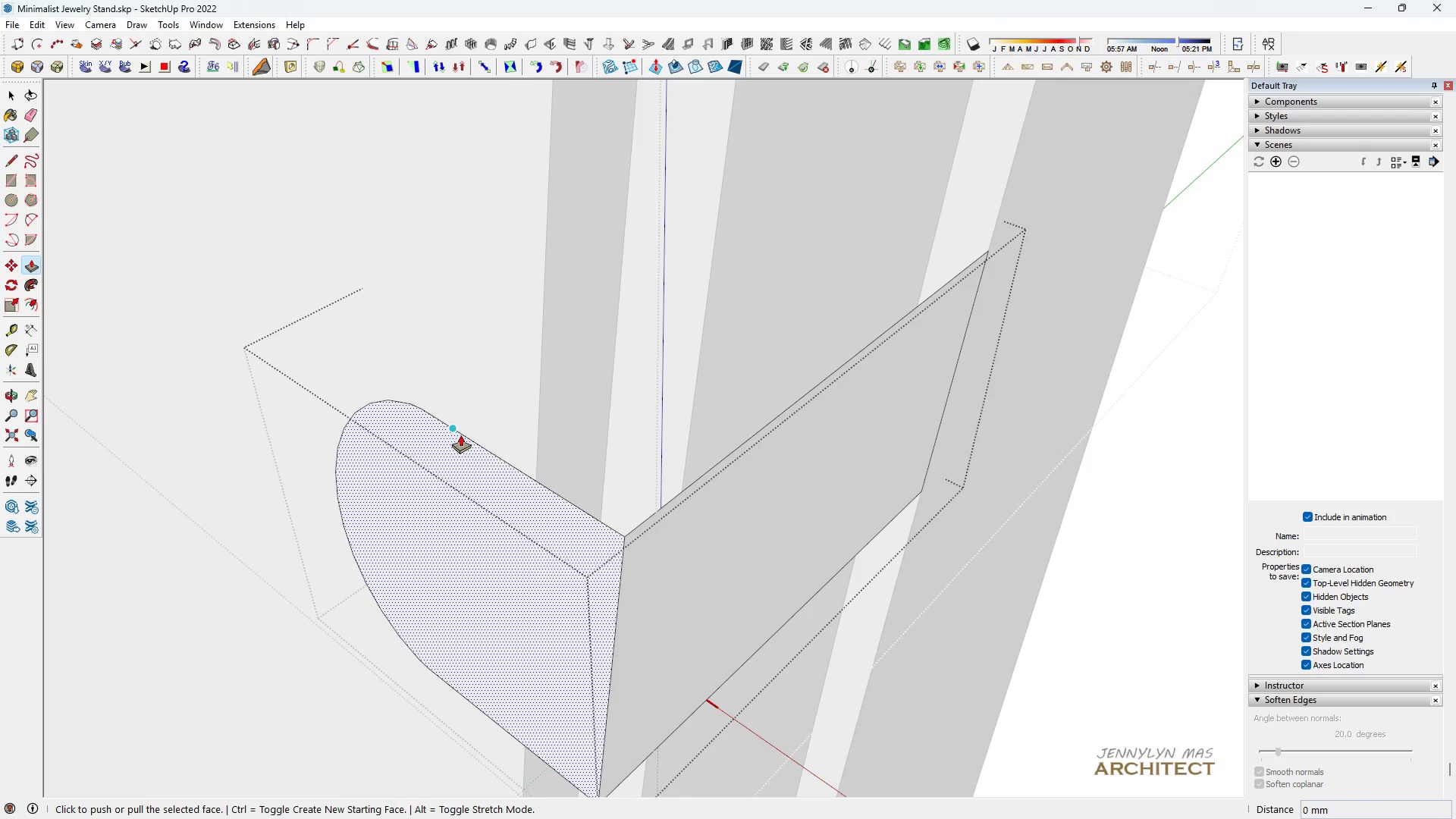 
key(P)
 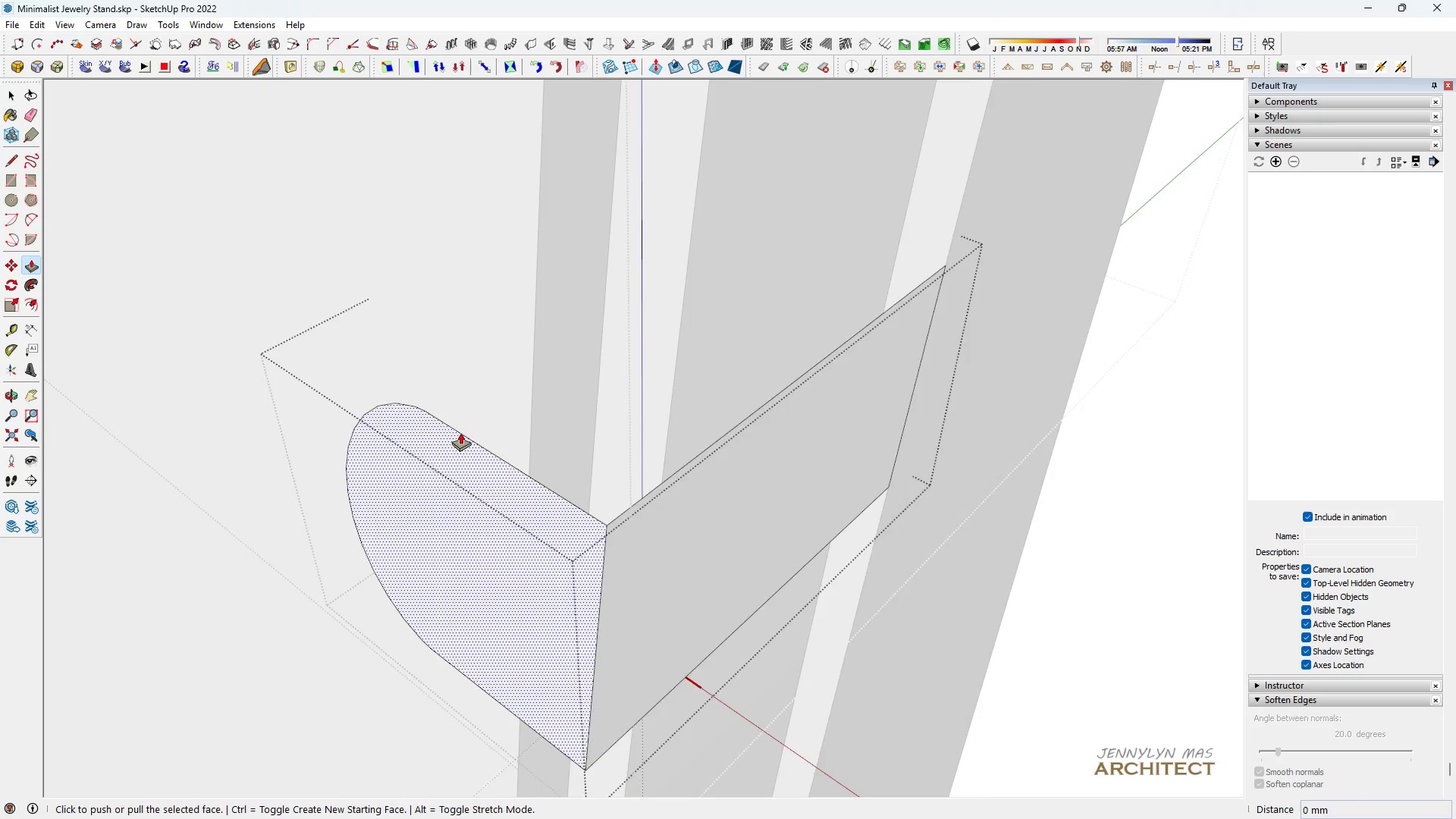 
left_click([460, 435])
 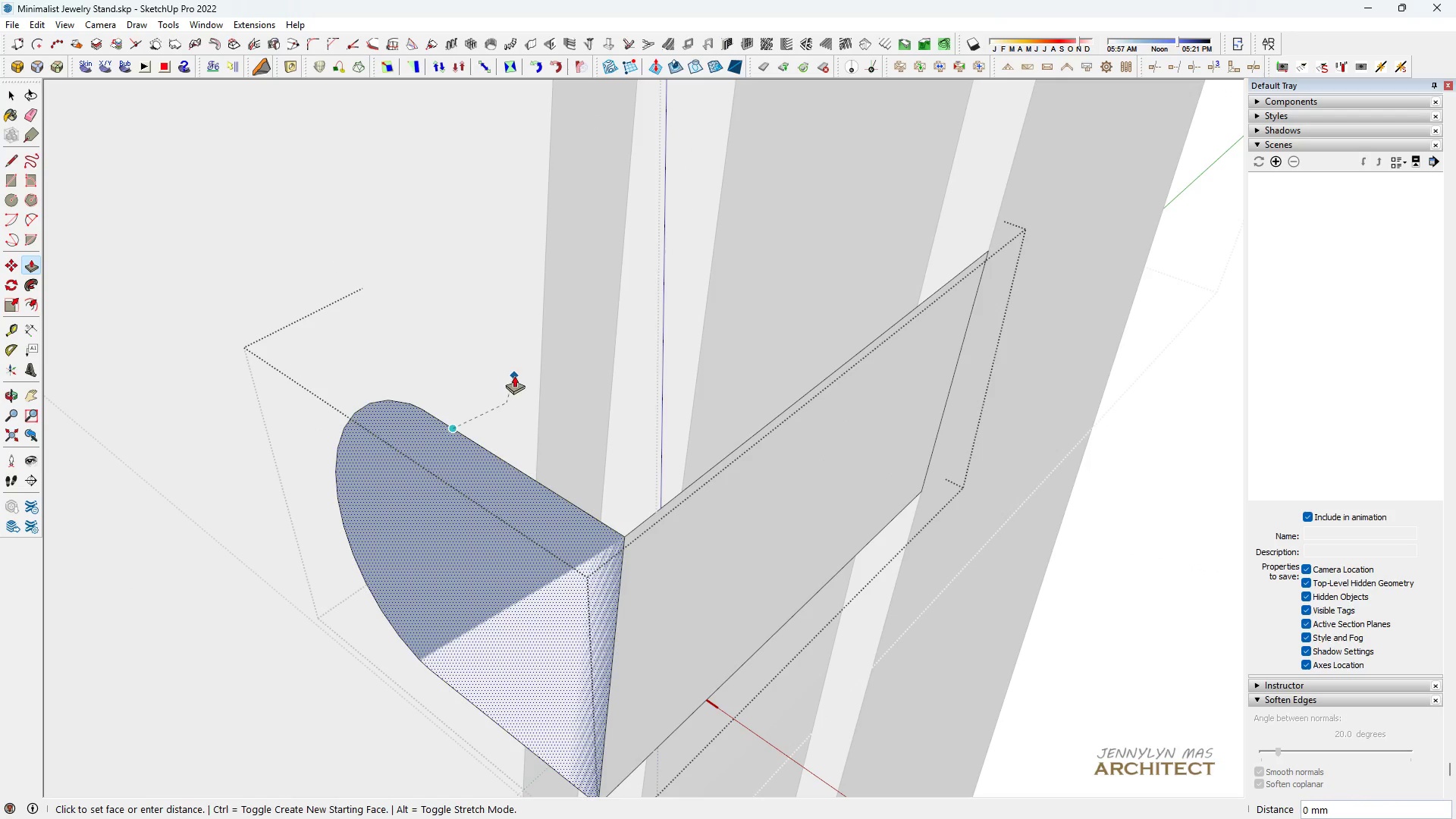 
key(Control+ControlLeft)
 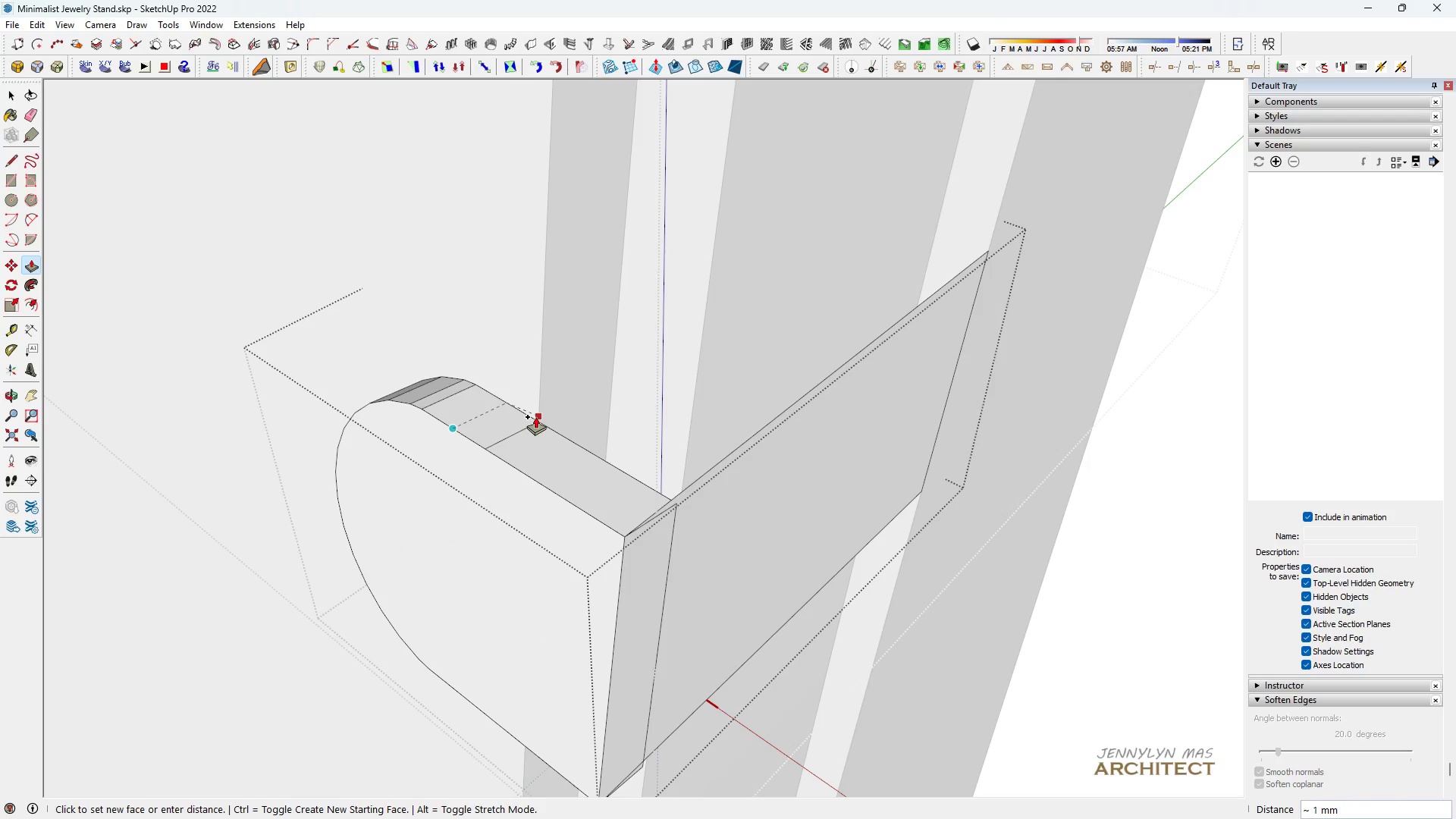 
left_click([535, 416])
 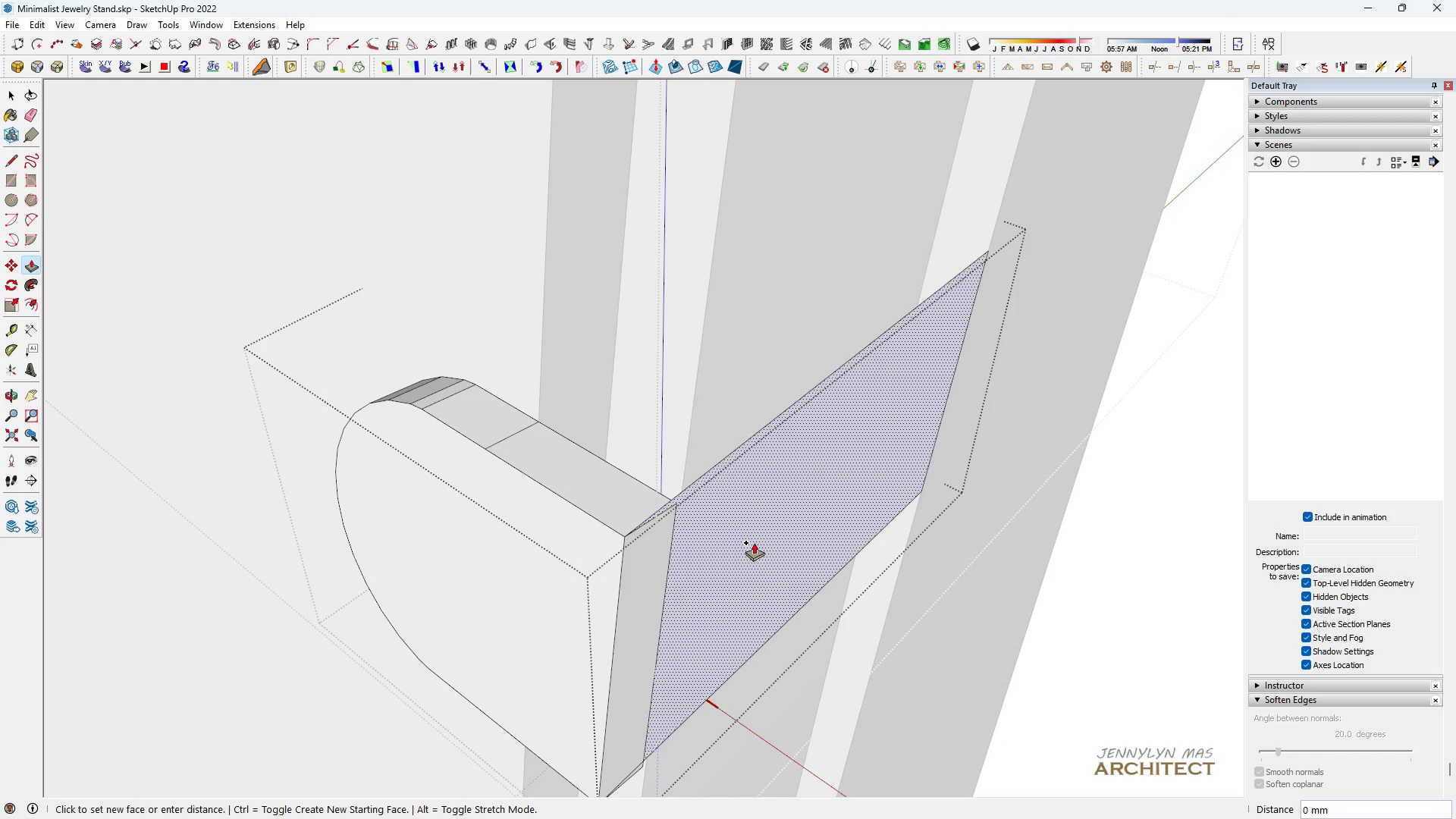 
double_click([754, 542])
 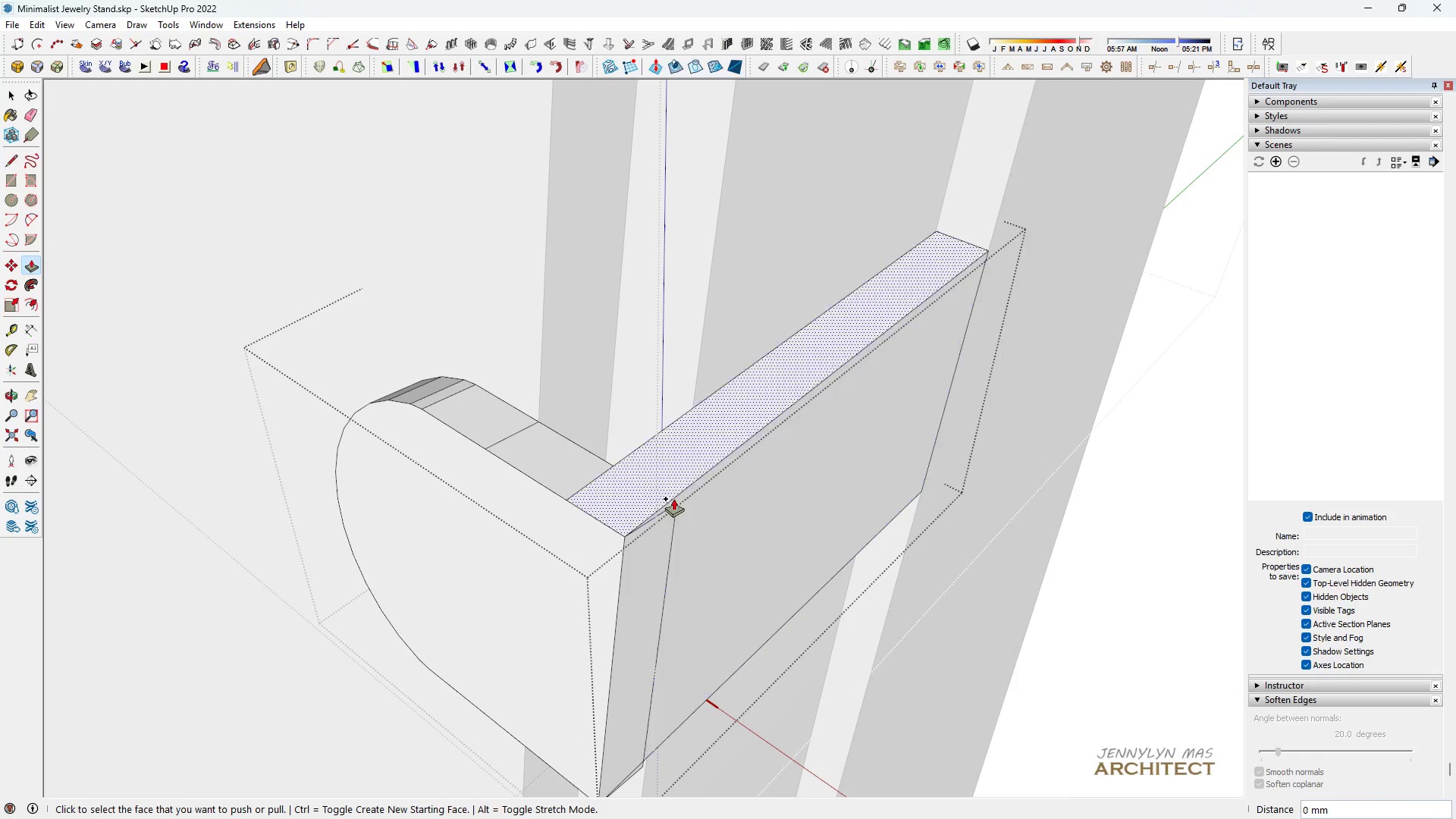 
key(Space)
 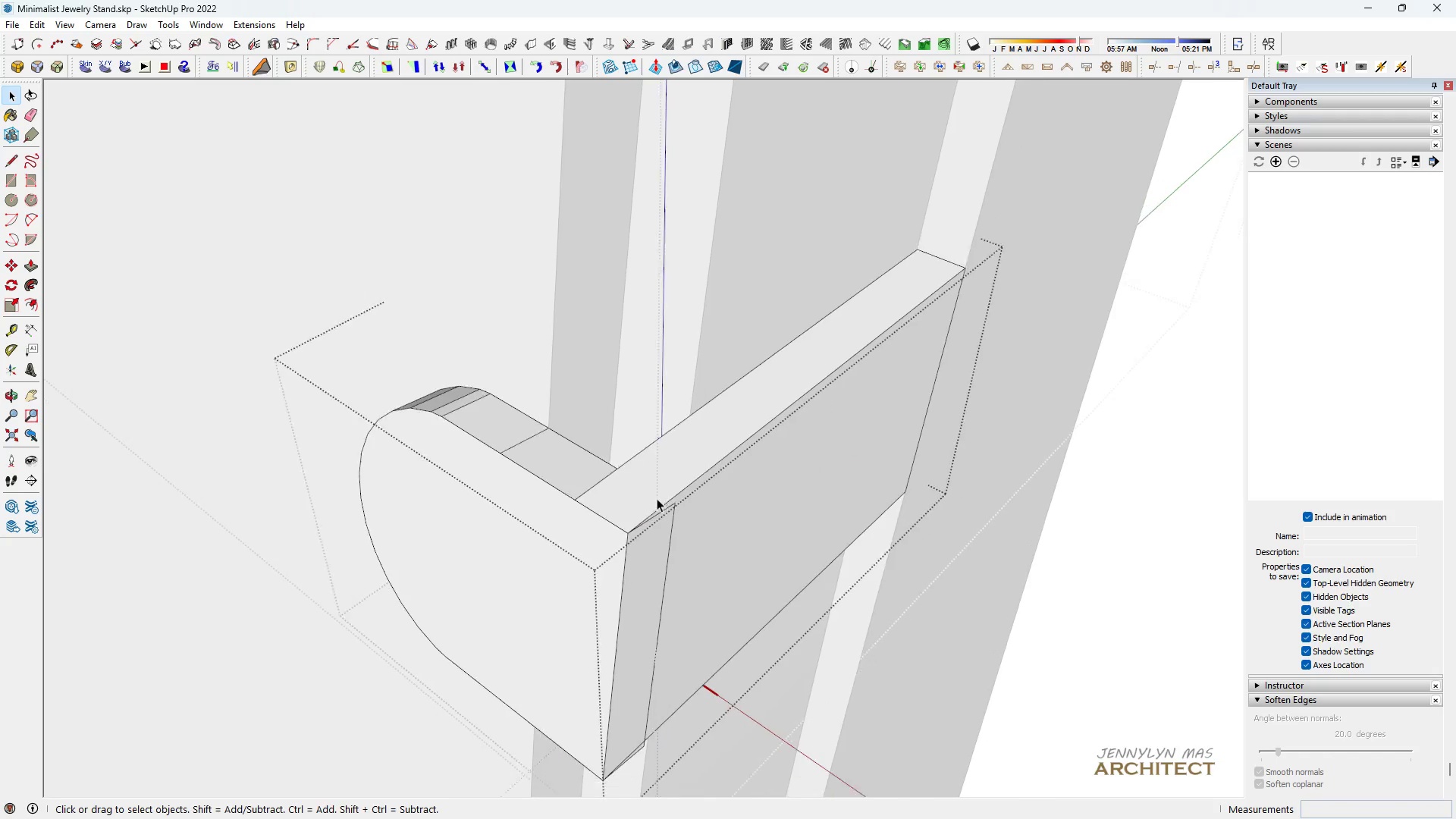 
scroll: coordinate [651, 506], scroll_direction: down, amount: 3.0
 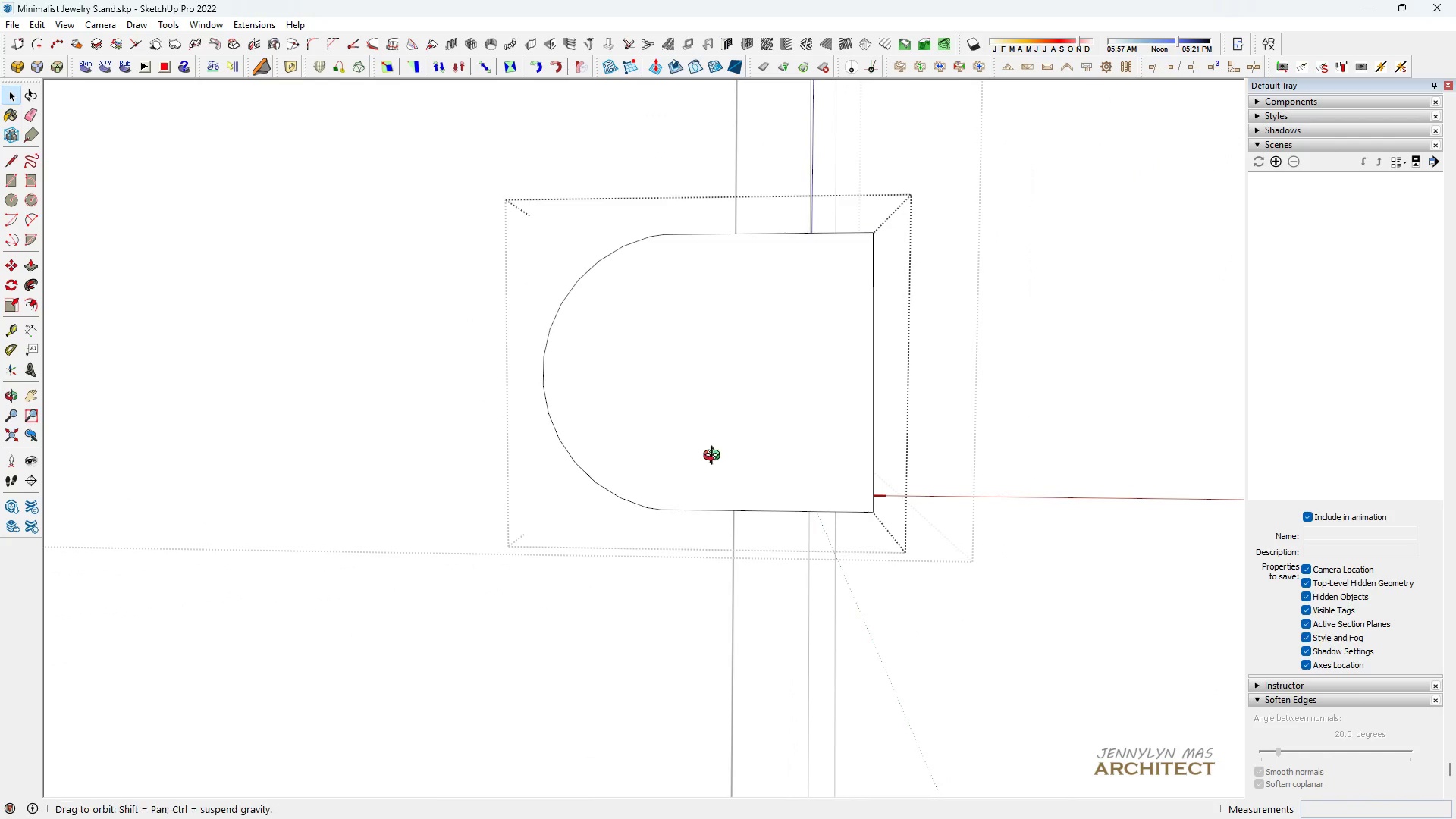 
key(Space)
 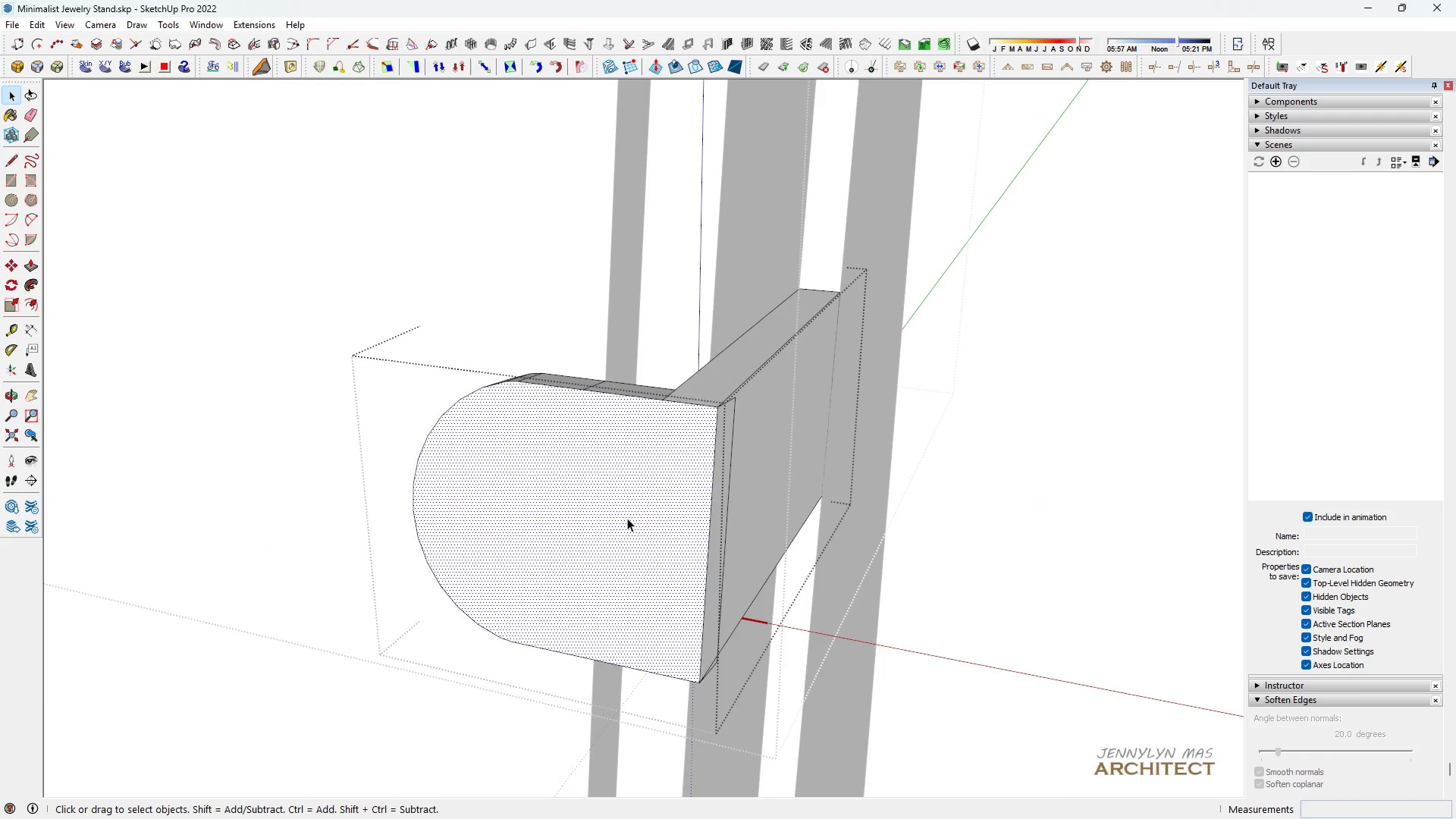 
double_click([627, 518])
 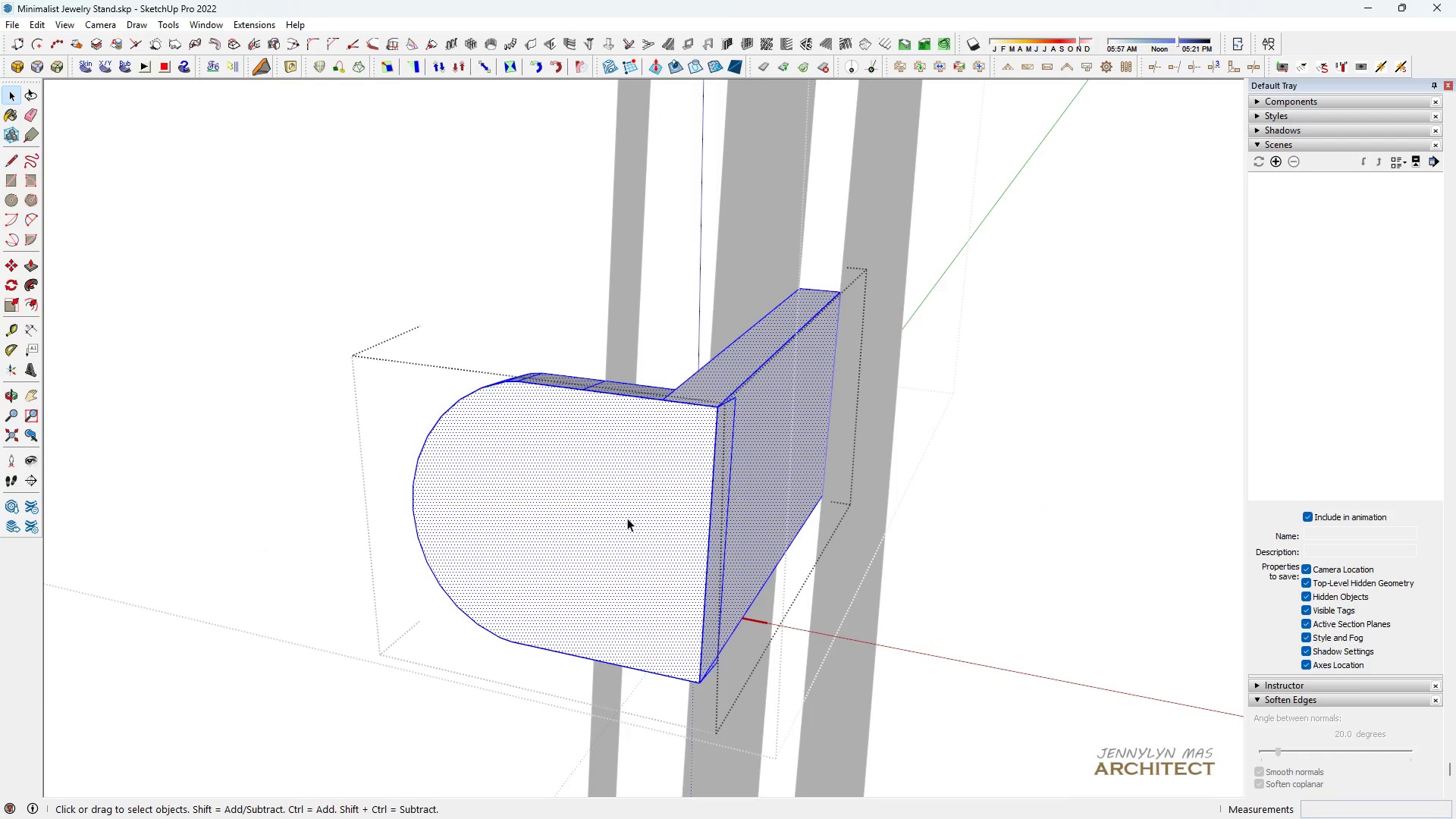 
left_click([627, 518])
 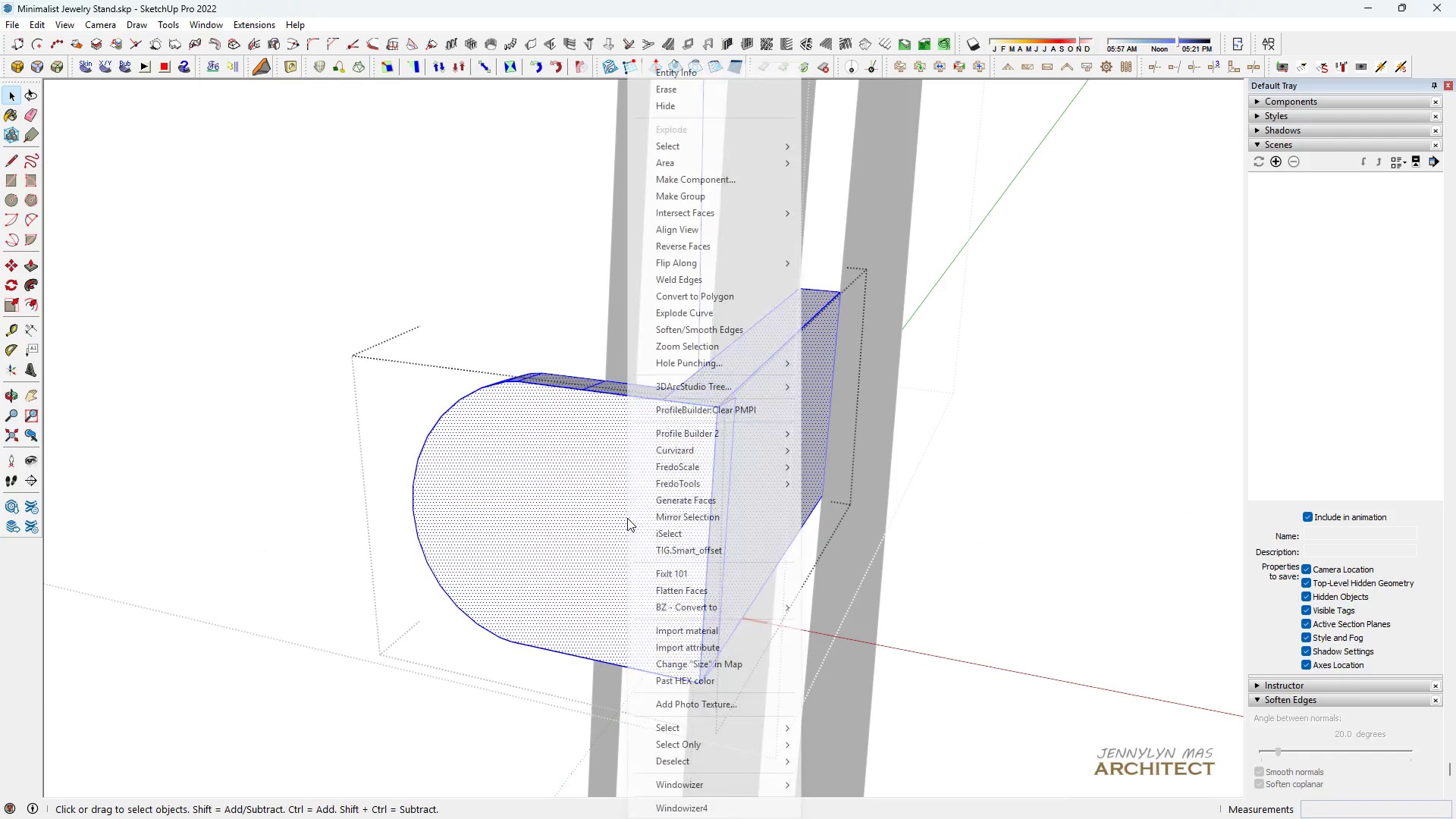 
right_click([627, 518])
 